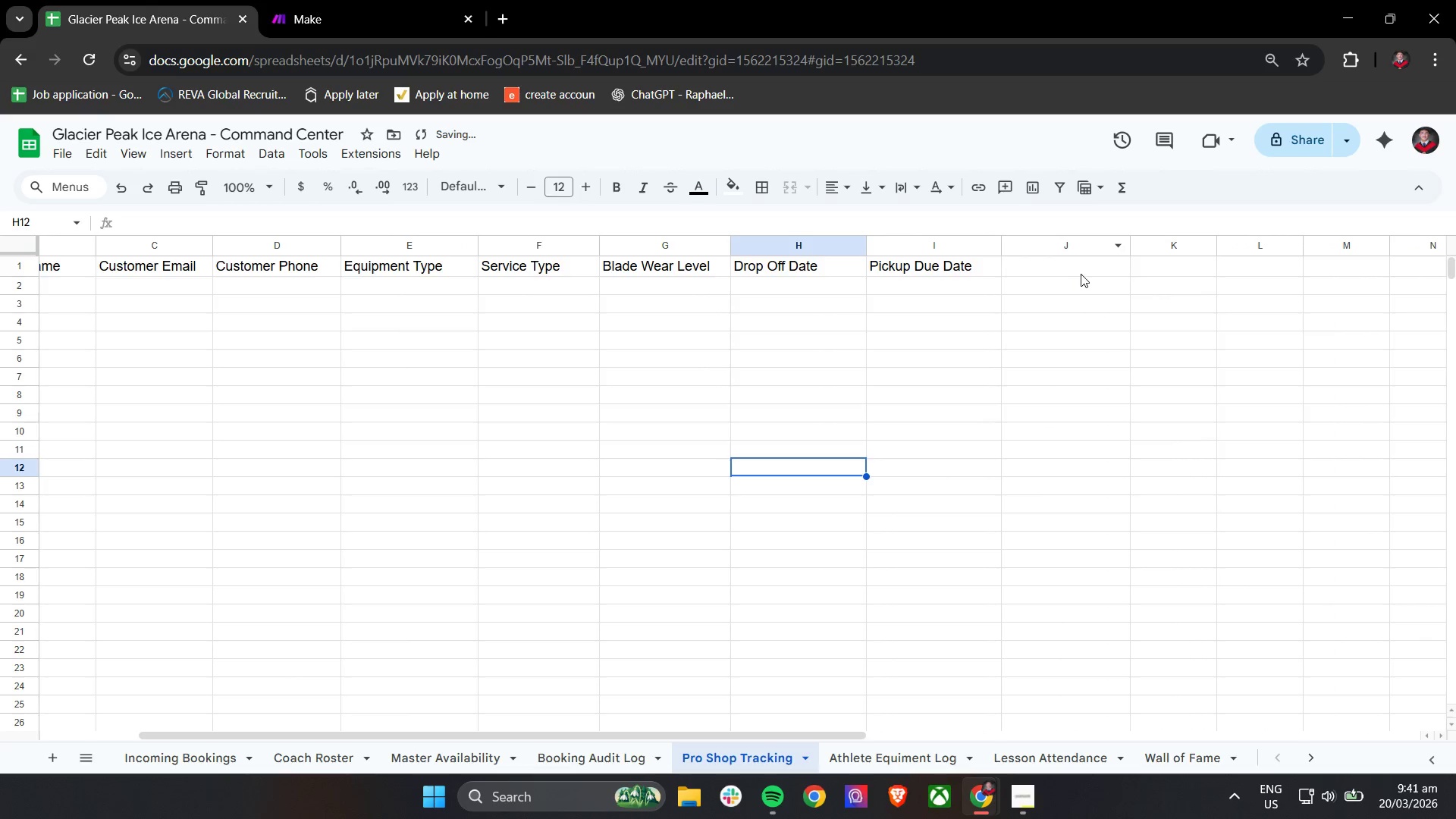 
left_click([1081, 273])
 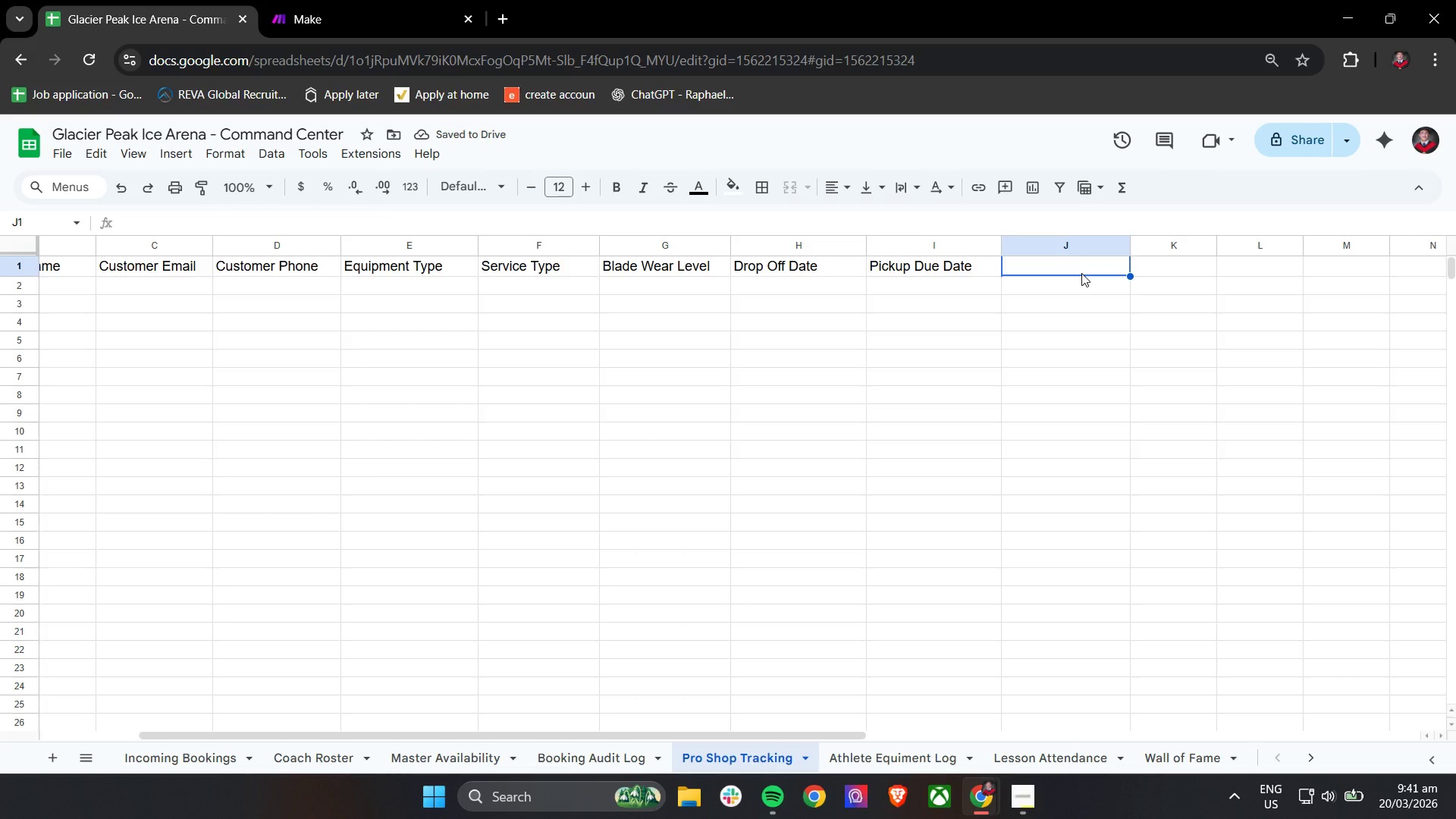 
type(Sef)
key(Backspace)
type(rvice Status)
 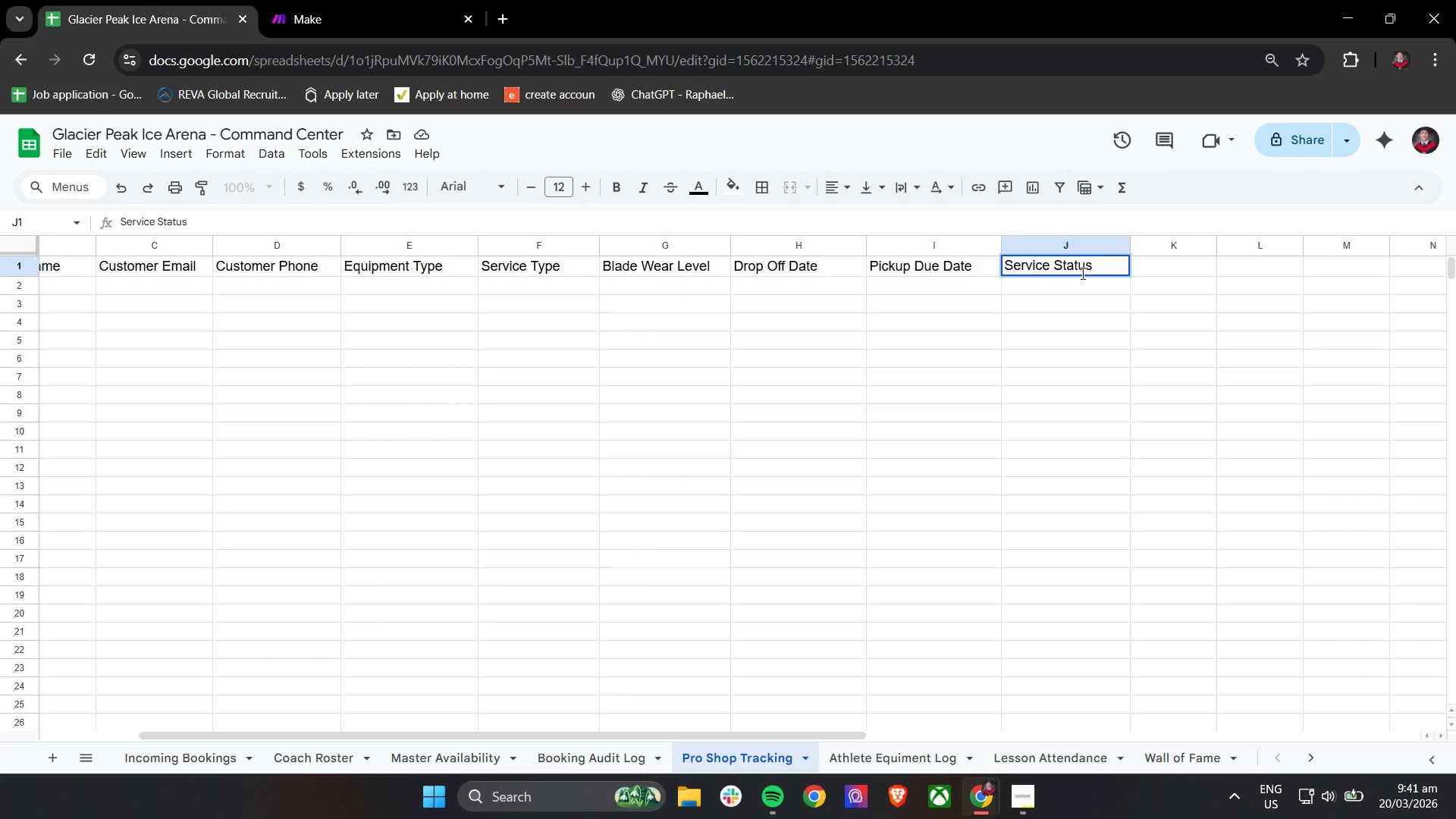 
left_click([1080, 359])
 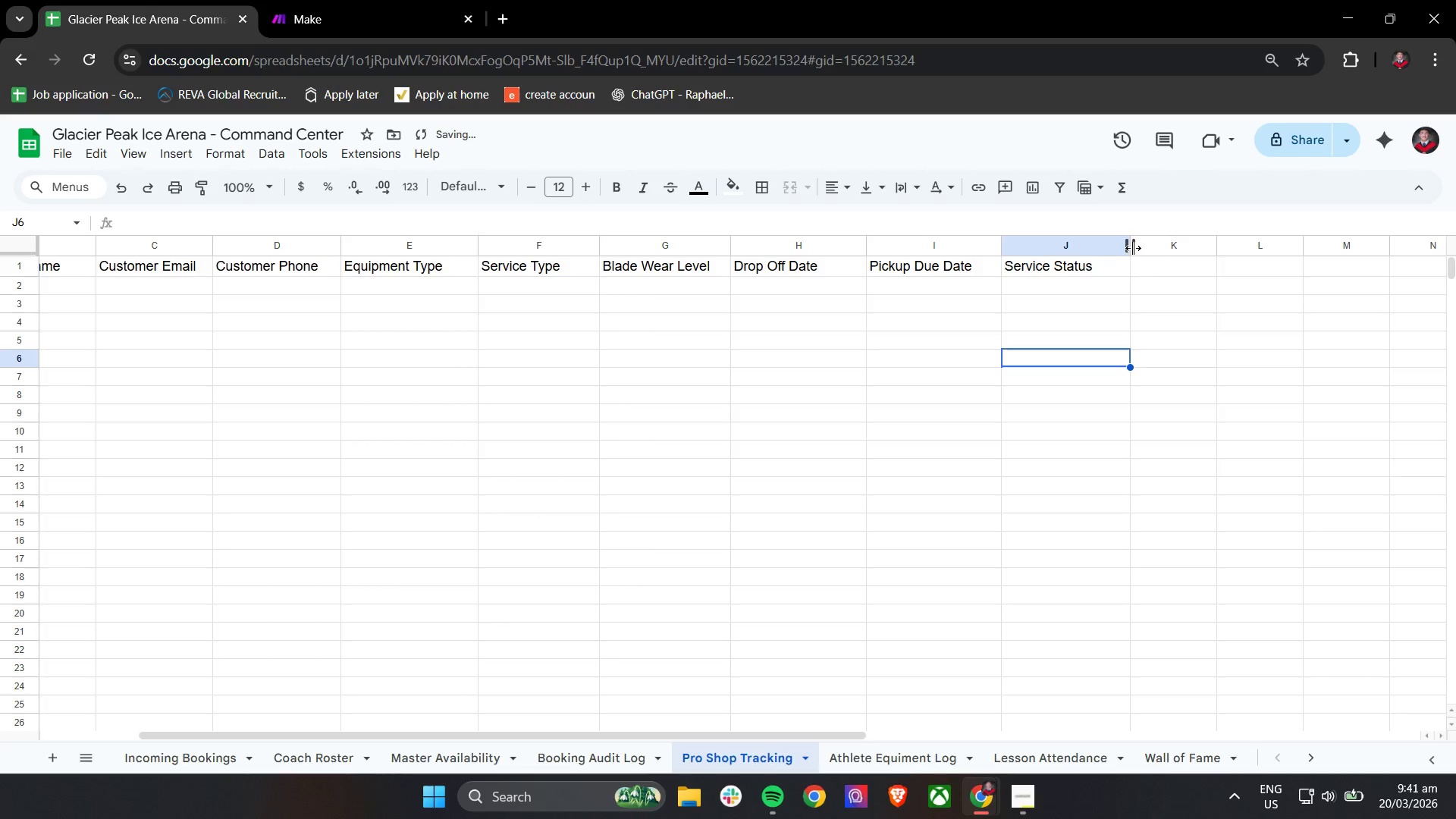 
left_click_drag(start_coordinate=[1133, 246], to_coordinate=[1138, 245])
 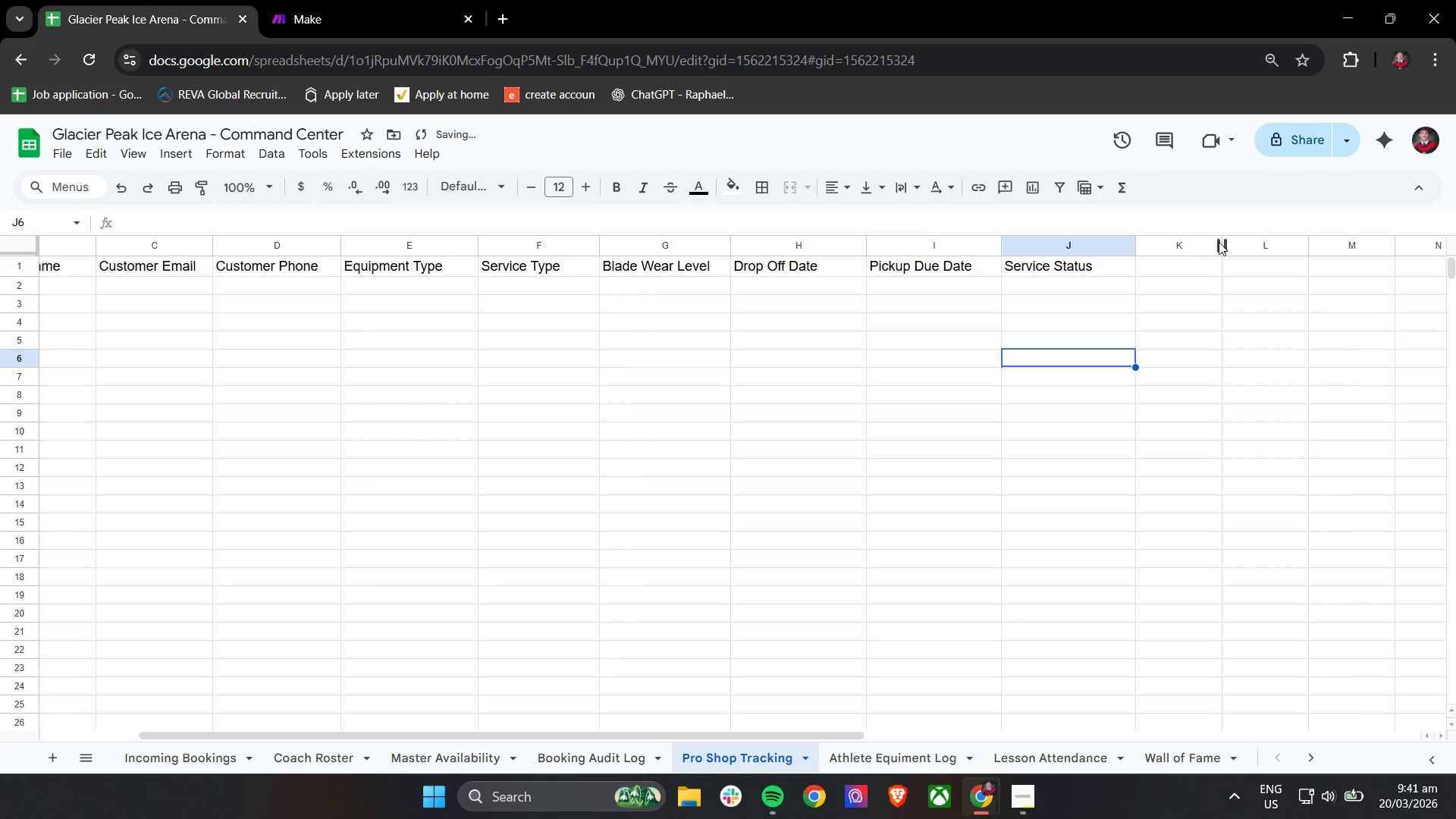 
left_click_drag(start_coordinate=[1221, 243], to_coordinate=[1276, 246])
 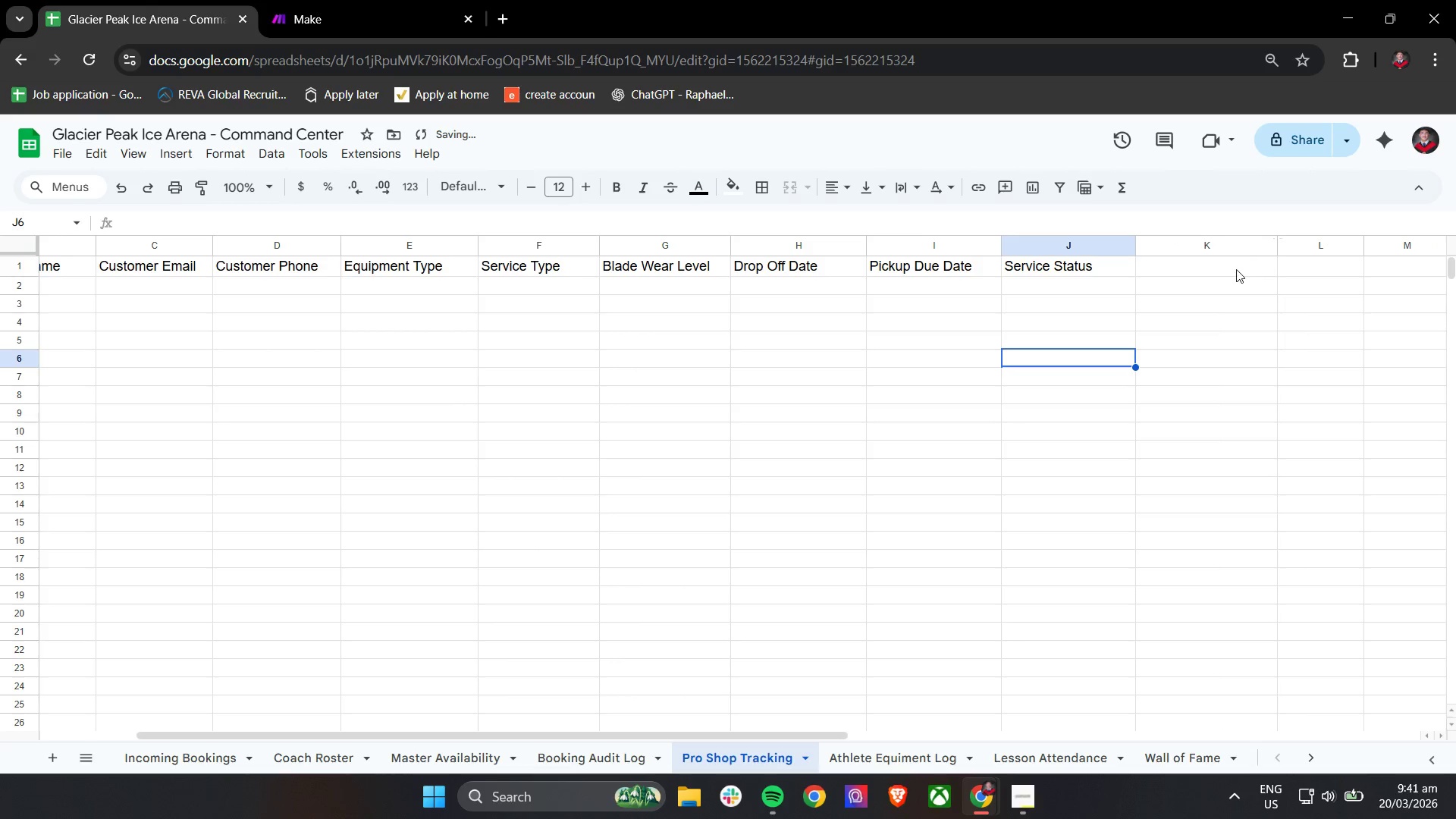 
left_click([1229, 269])
 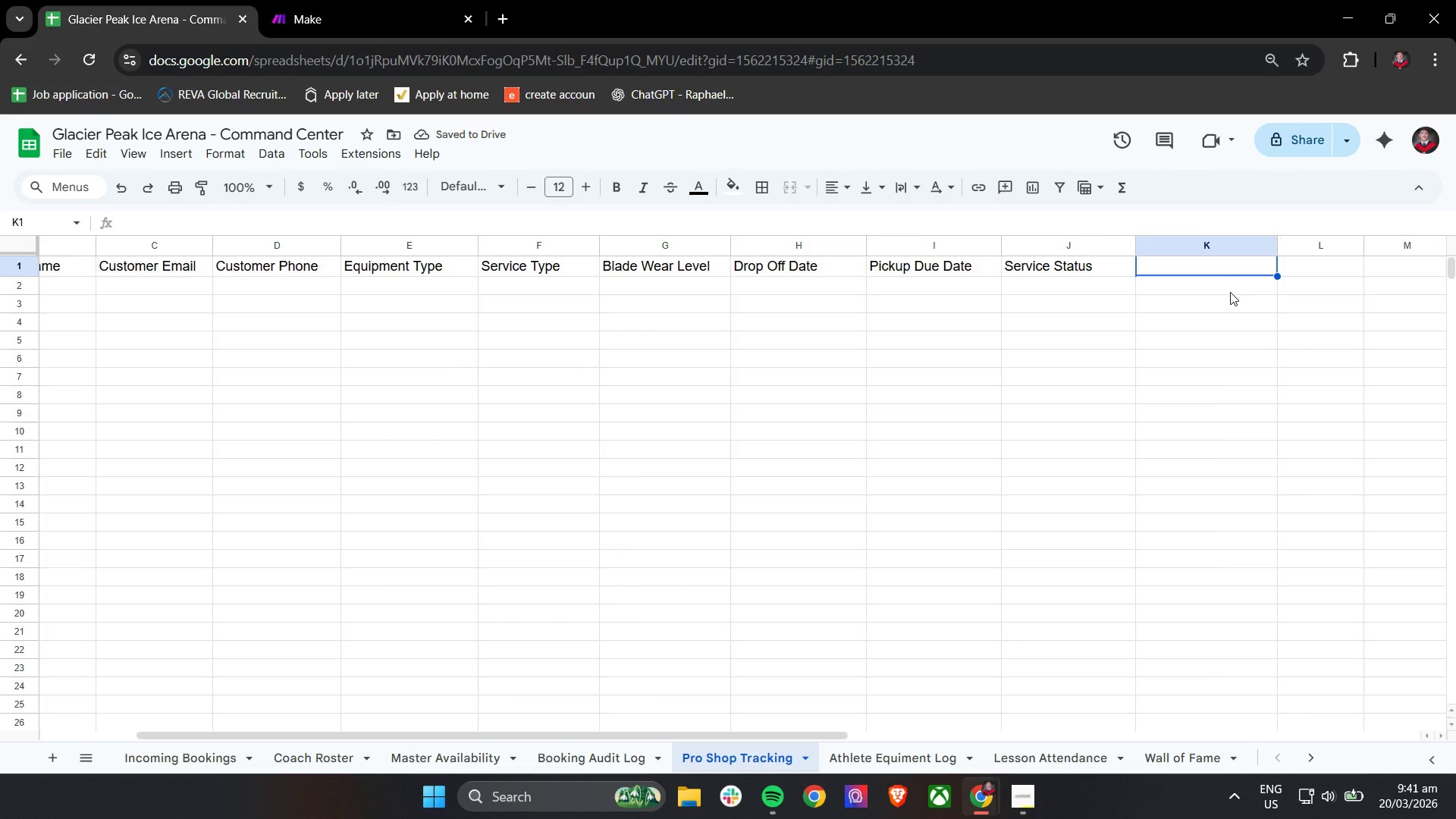 
type(Notification Status)
 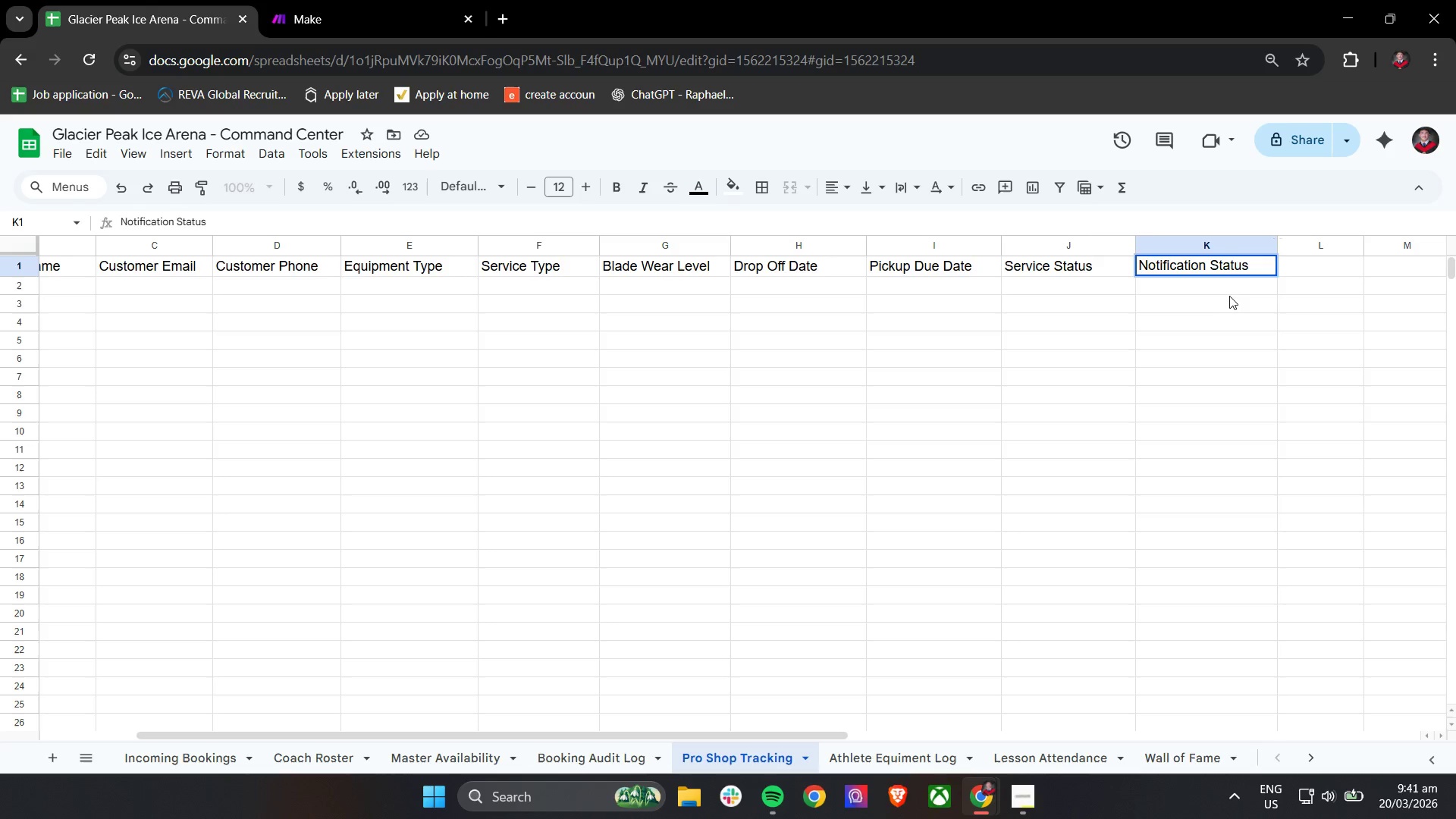 
left_click([1229, 296])
 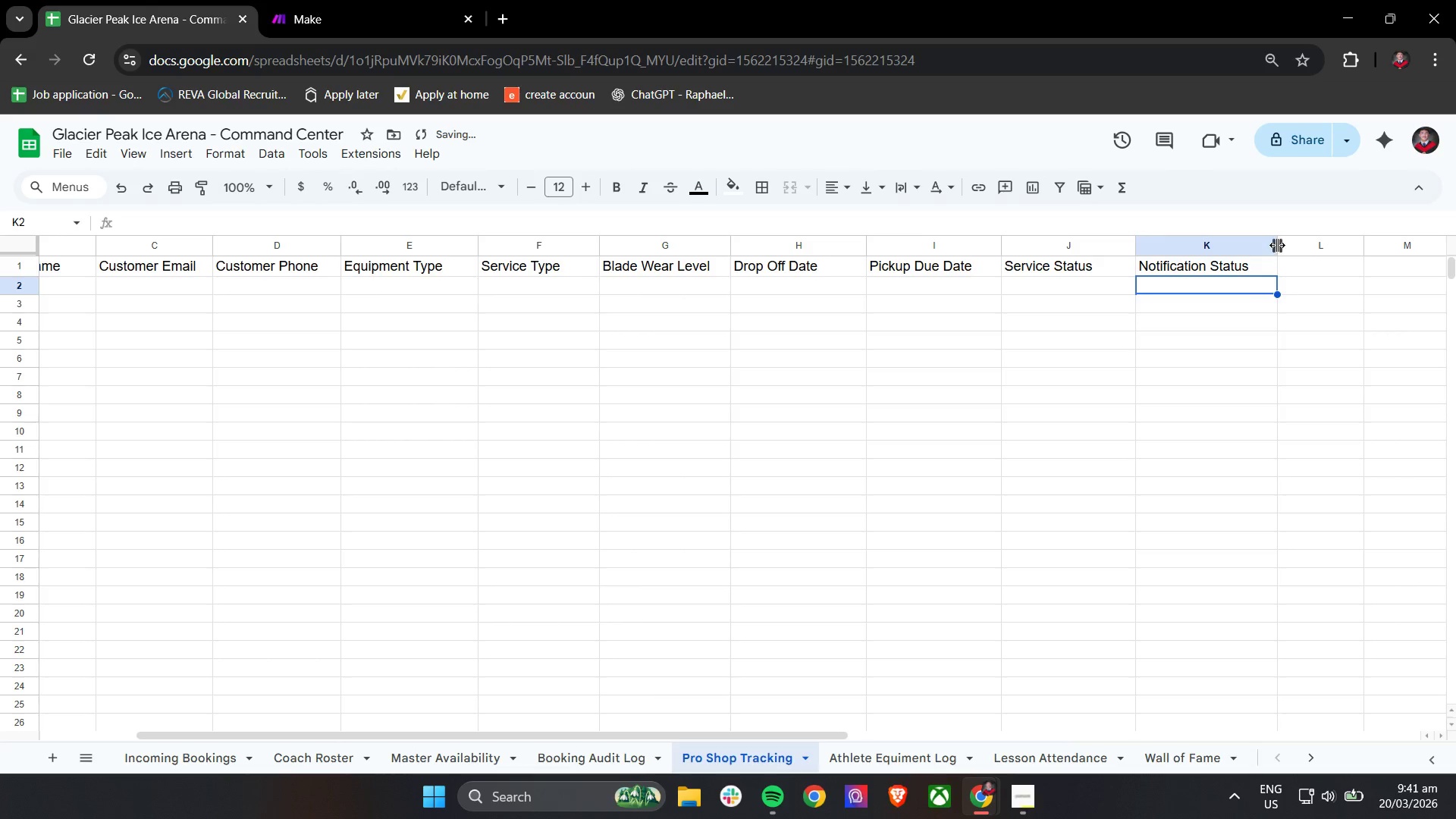 
left_click_drag(start_coordinate=[1277, 245], to_coordinate=[1284, 246])
 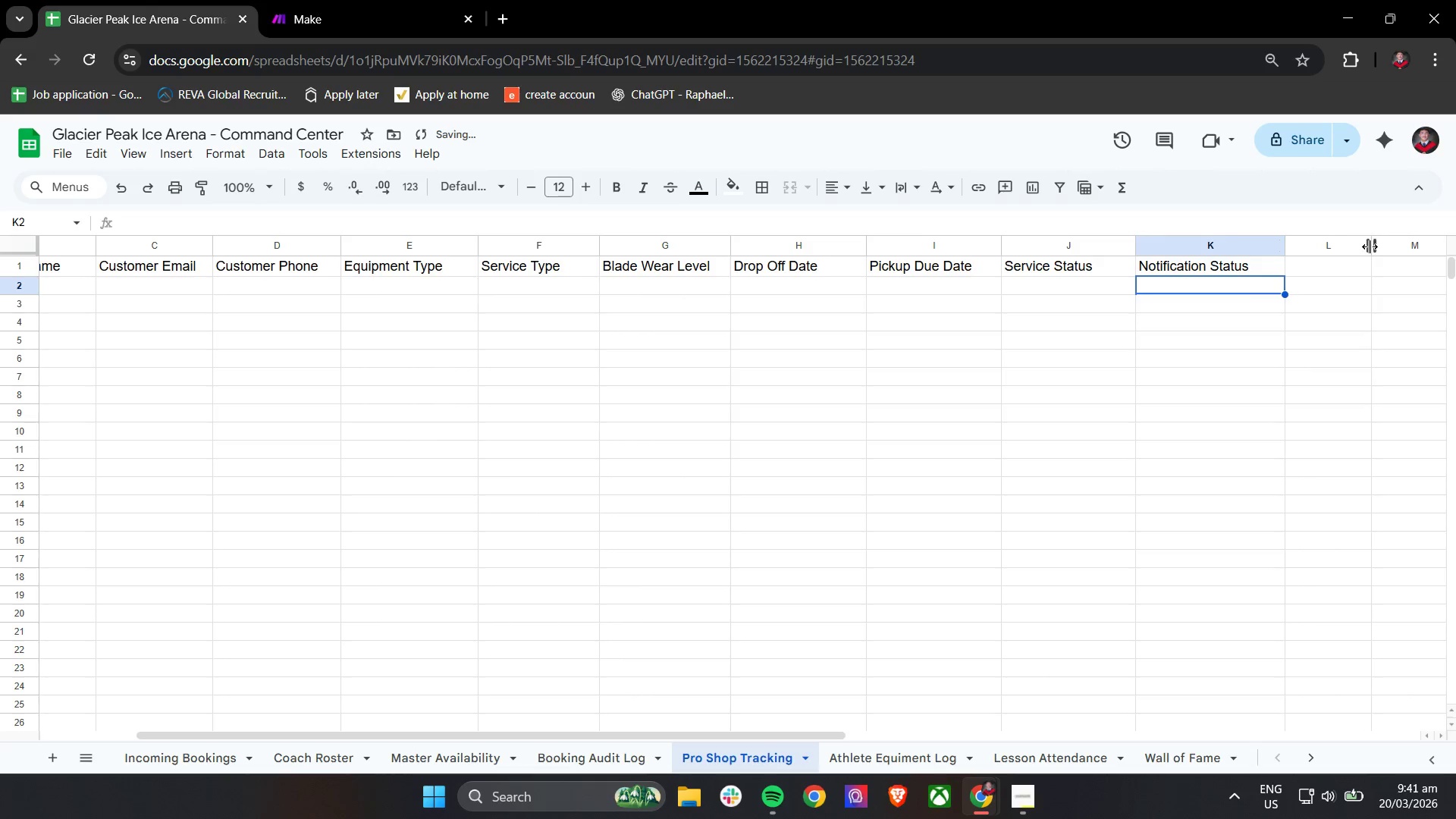 
left_click_drag(start_coordinate=[1370, 246], to_coordinate=[1423, 255])
 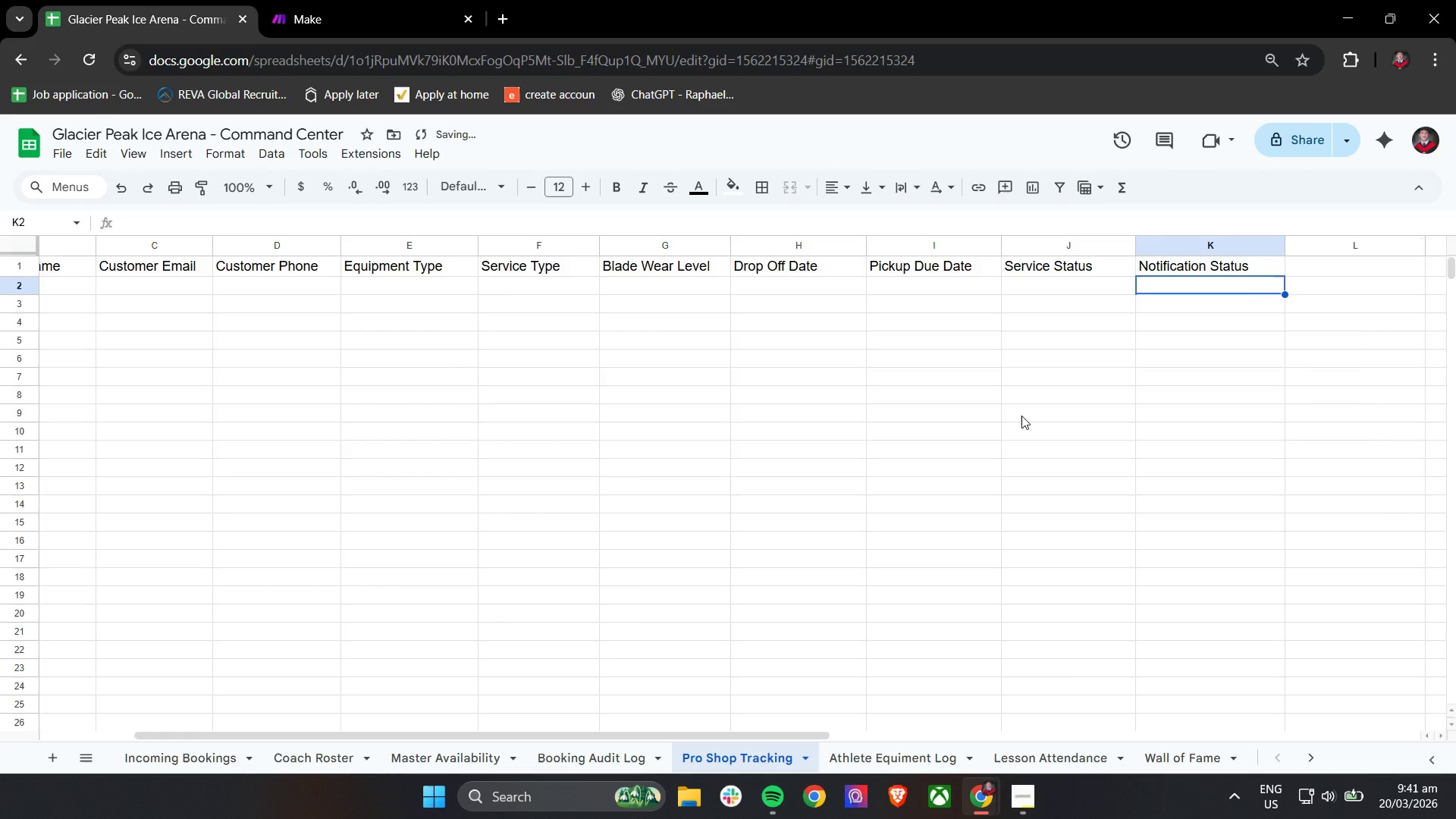 
hold_key(key=ShiftLeft, duration=1.03)
scroll: coordinate [1021, 416], scroll_direction: down, amount: 2.0
 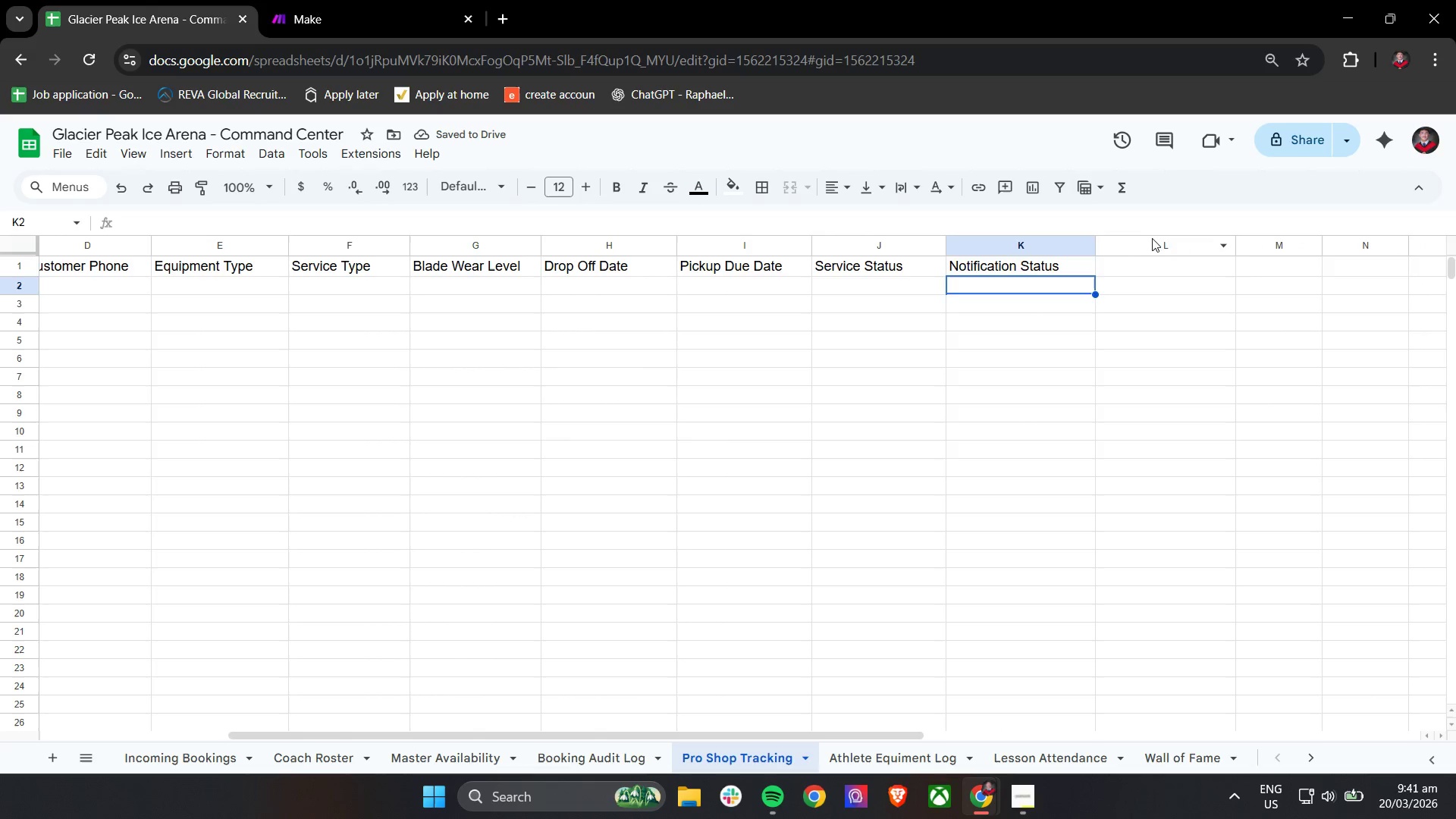 
left_click([1150, 264])
 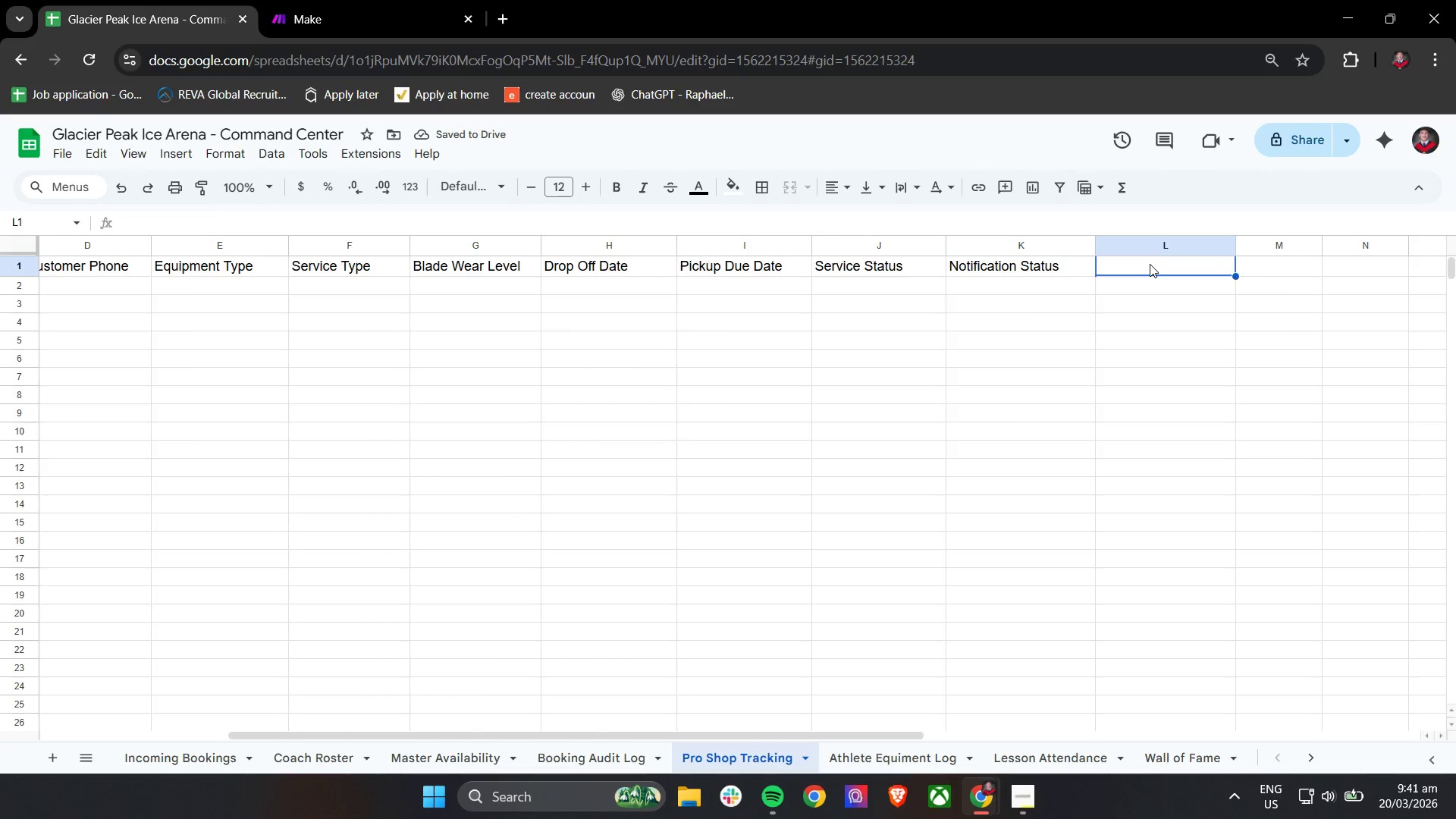 
type(Technician Notes)
 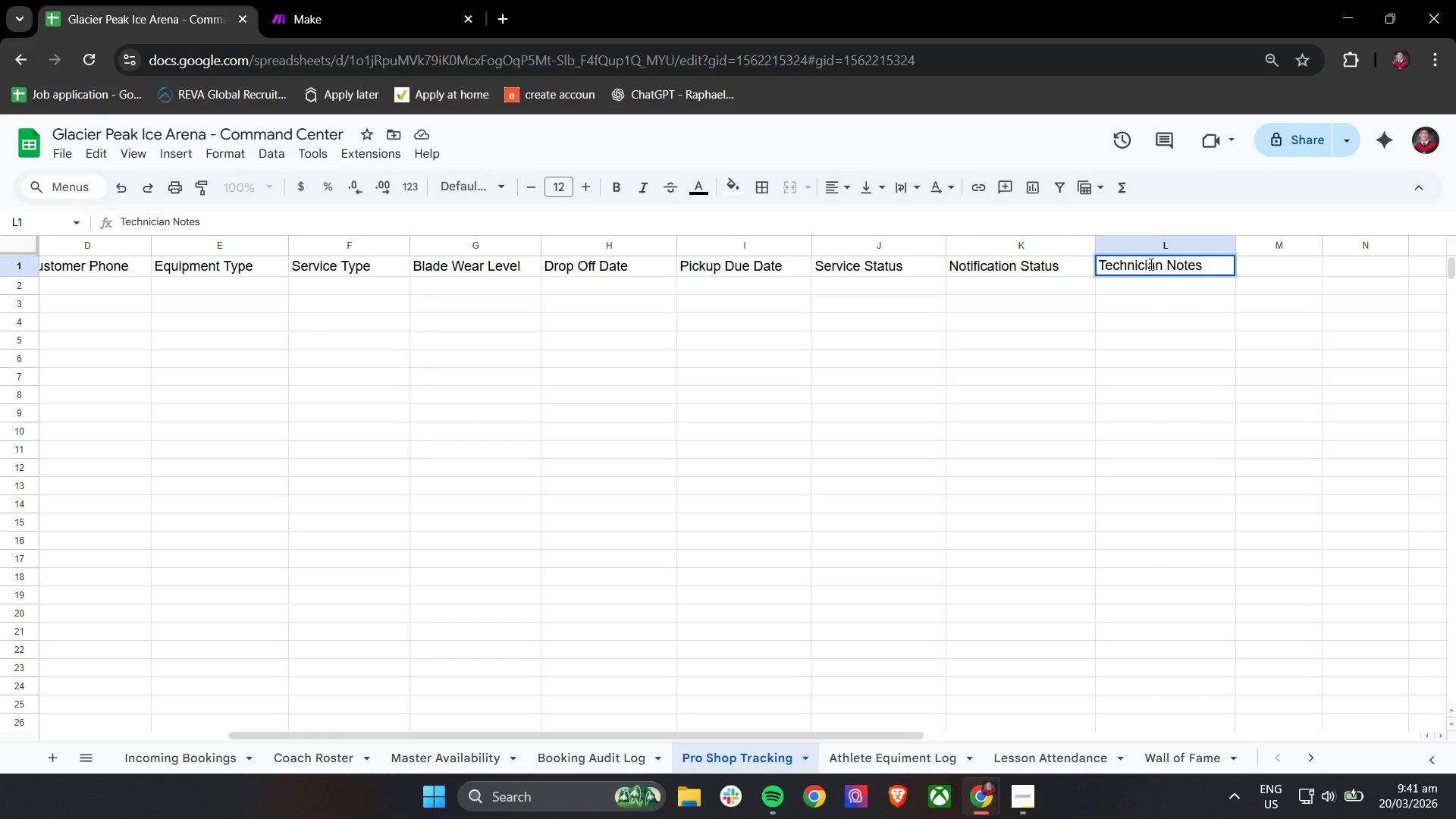 
left_click_drag(start_coordinate=[1319, 245], to_coordinate=[1377, 247])
 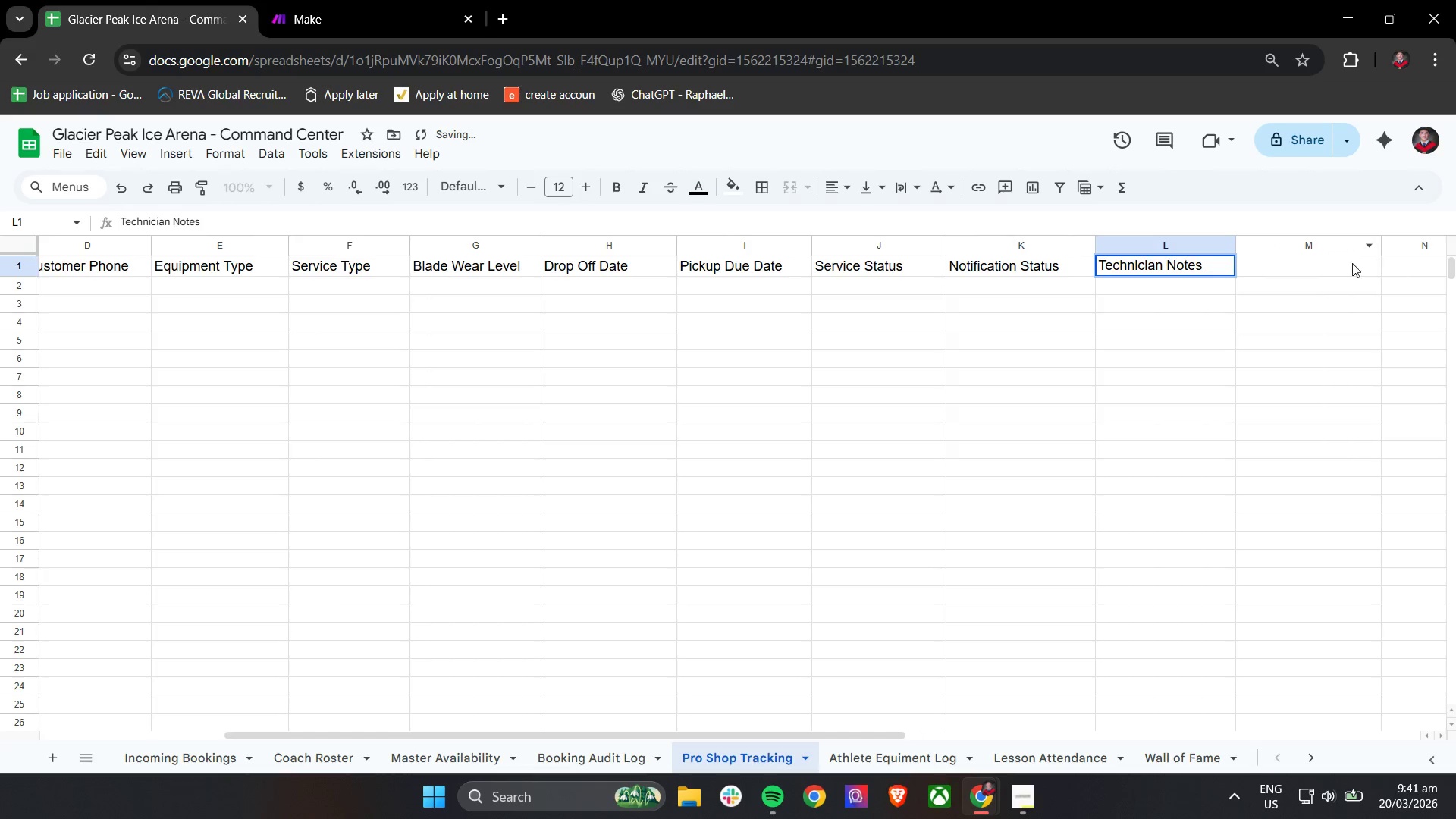 
left_click([1340, 269])
 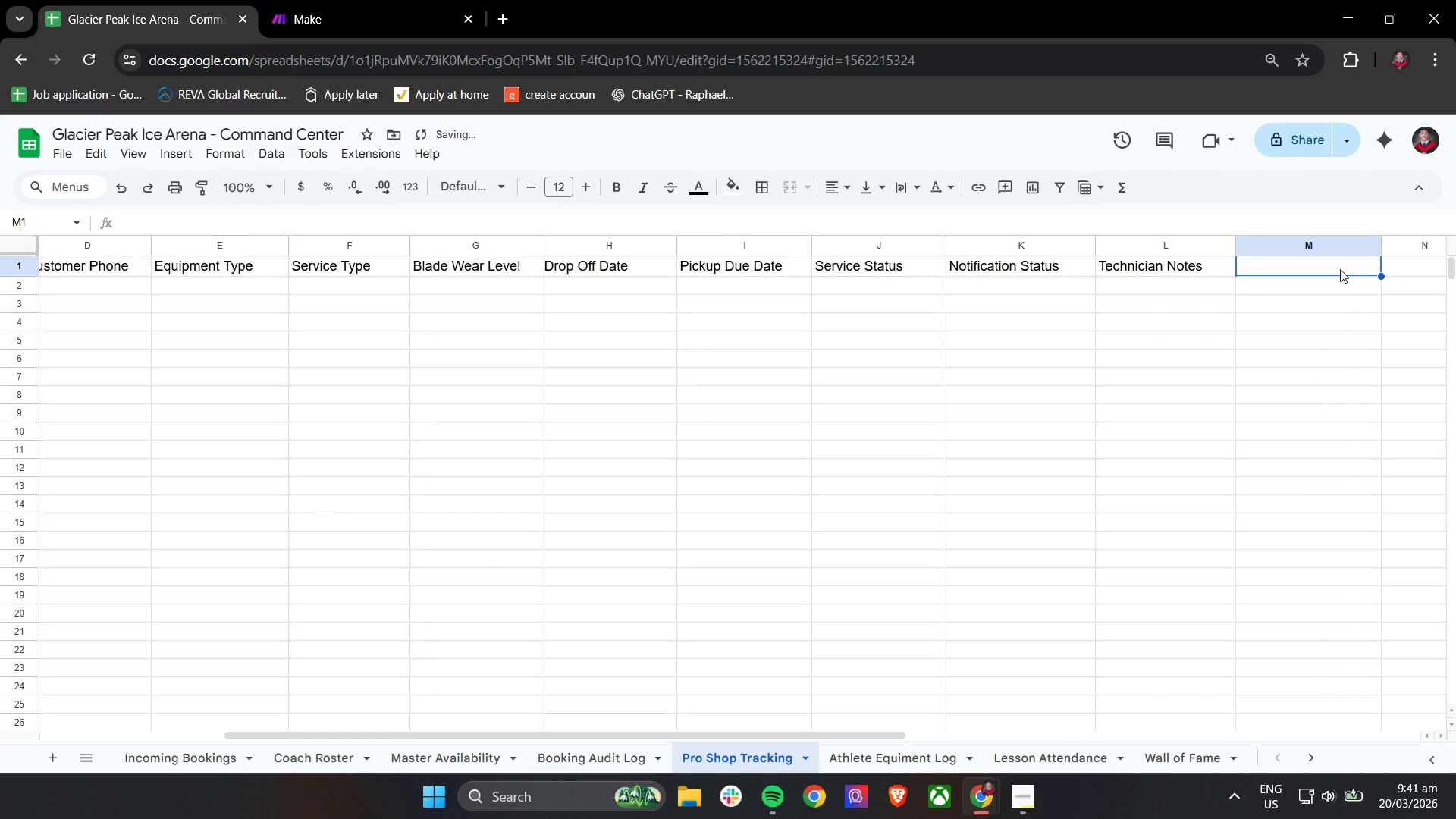 
scroll: coordinate [1340, 269], scroll_direction: down, amount: 1.0
 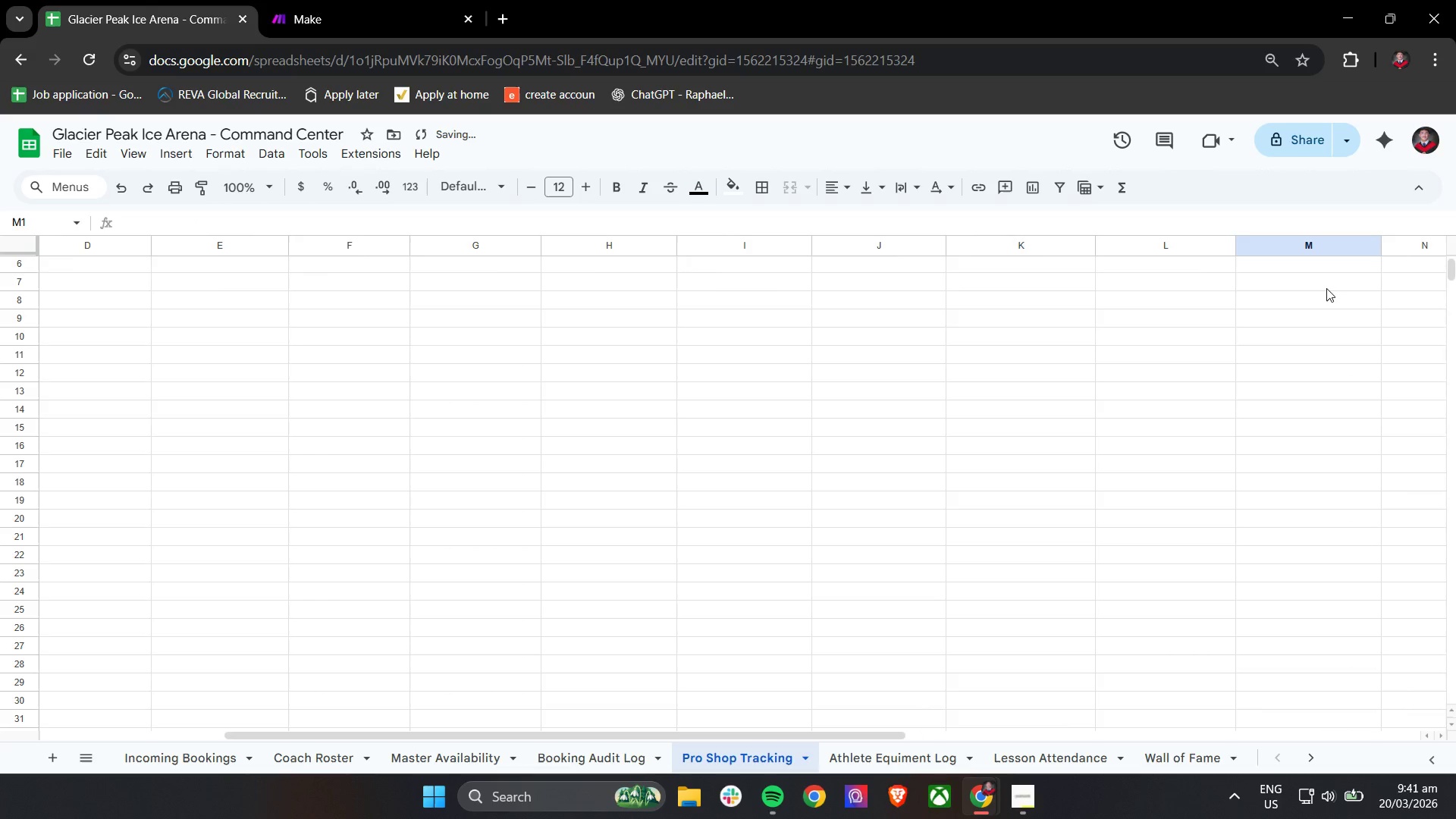 
left_click([1315, 273])
 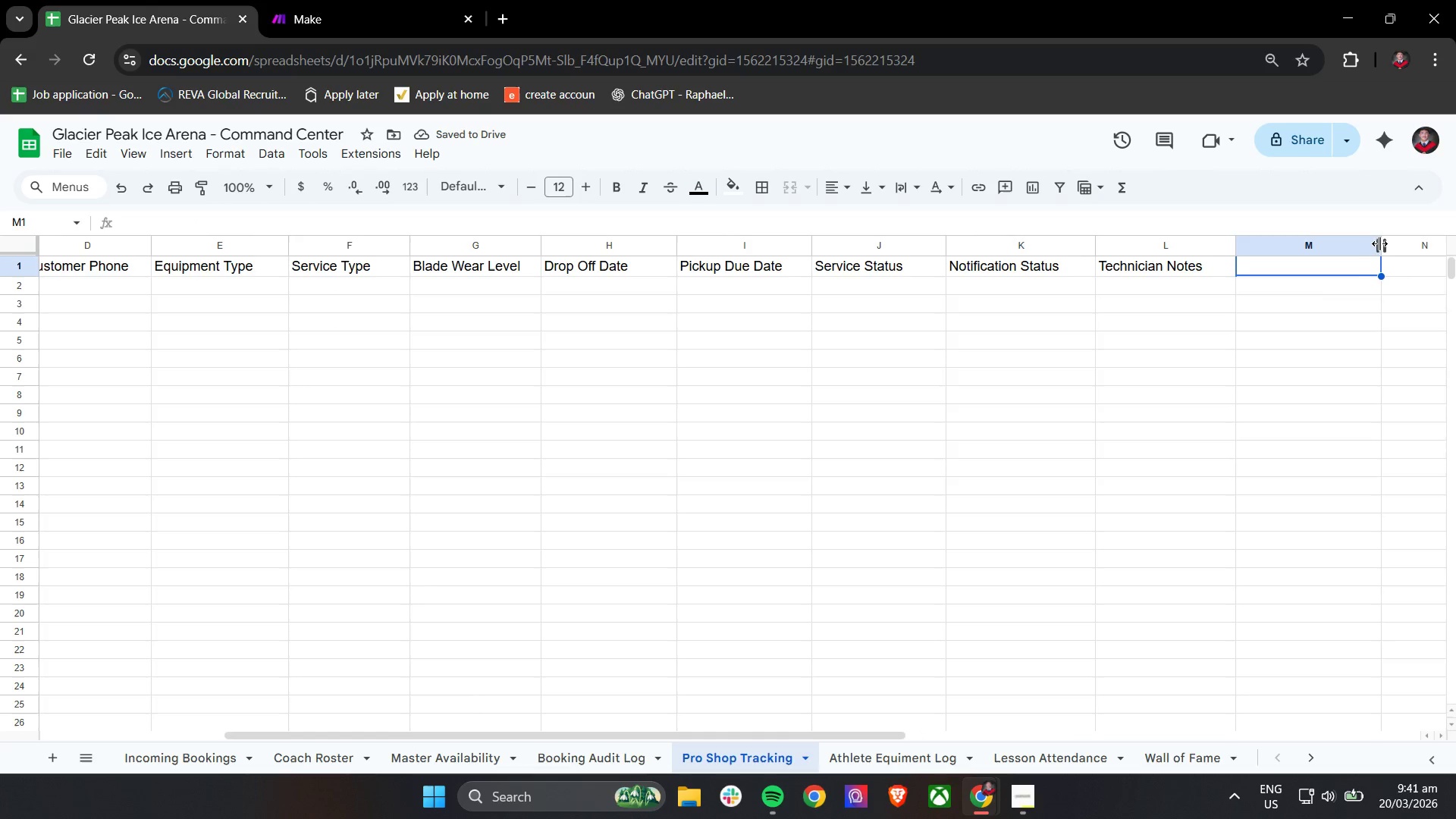 
scroll: coordinate [1324, 295], scroll_direction: up, amount: 6.0
 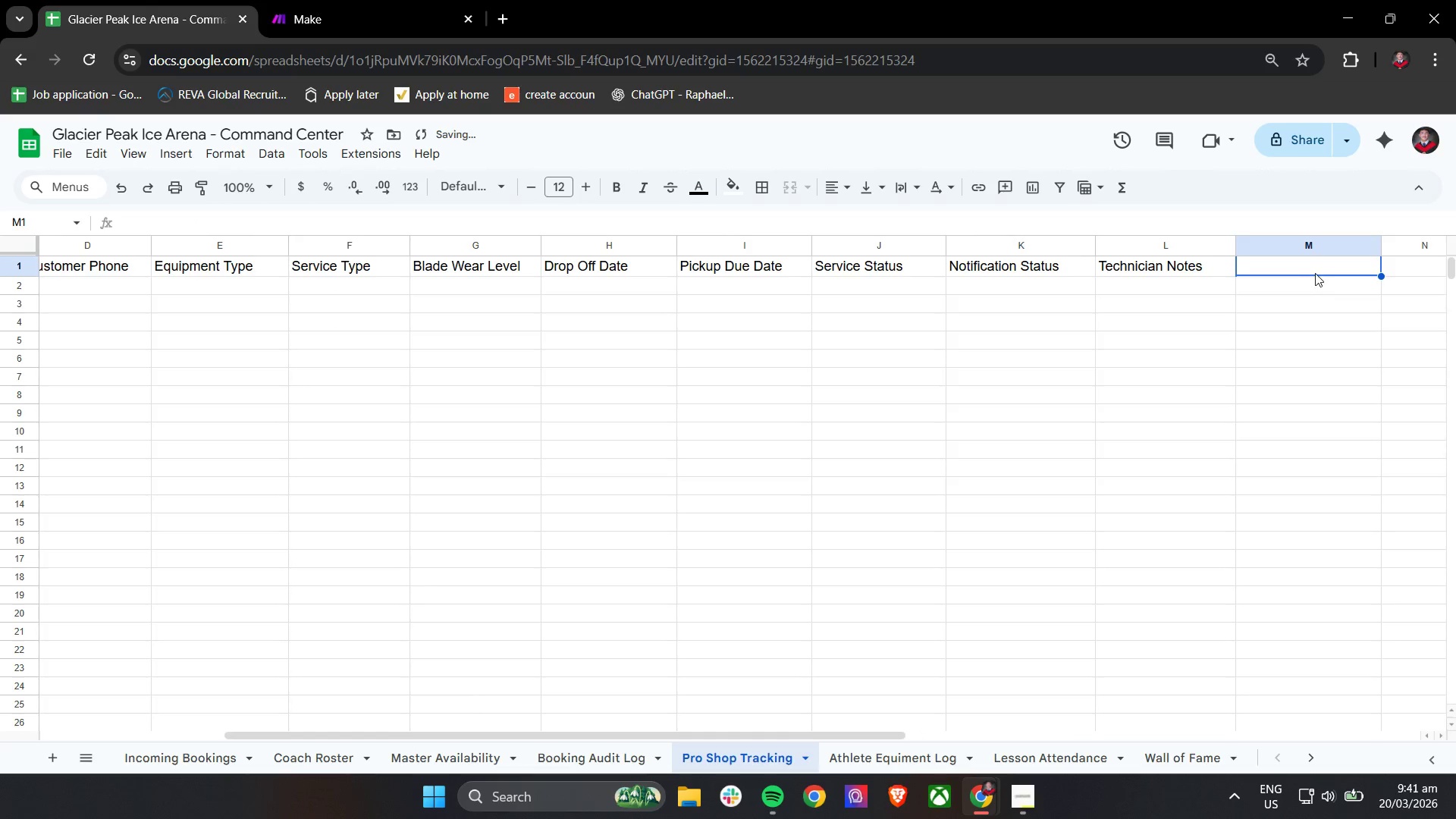 
left_click_drag(start_coordinate=[1379, 244], to_coordinate=[1391, 246])
 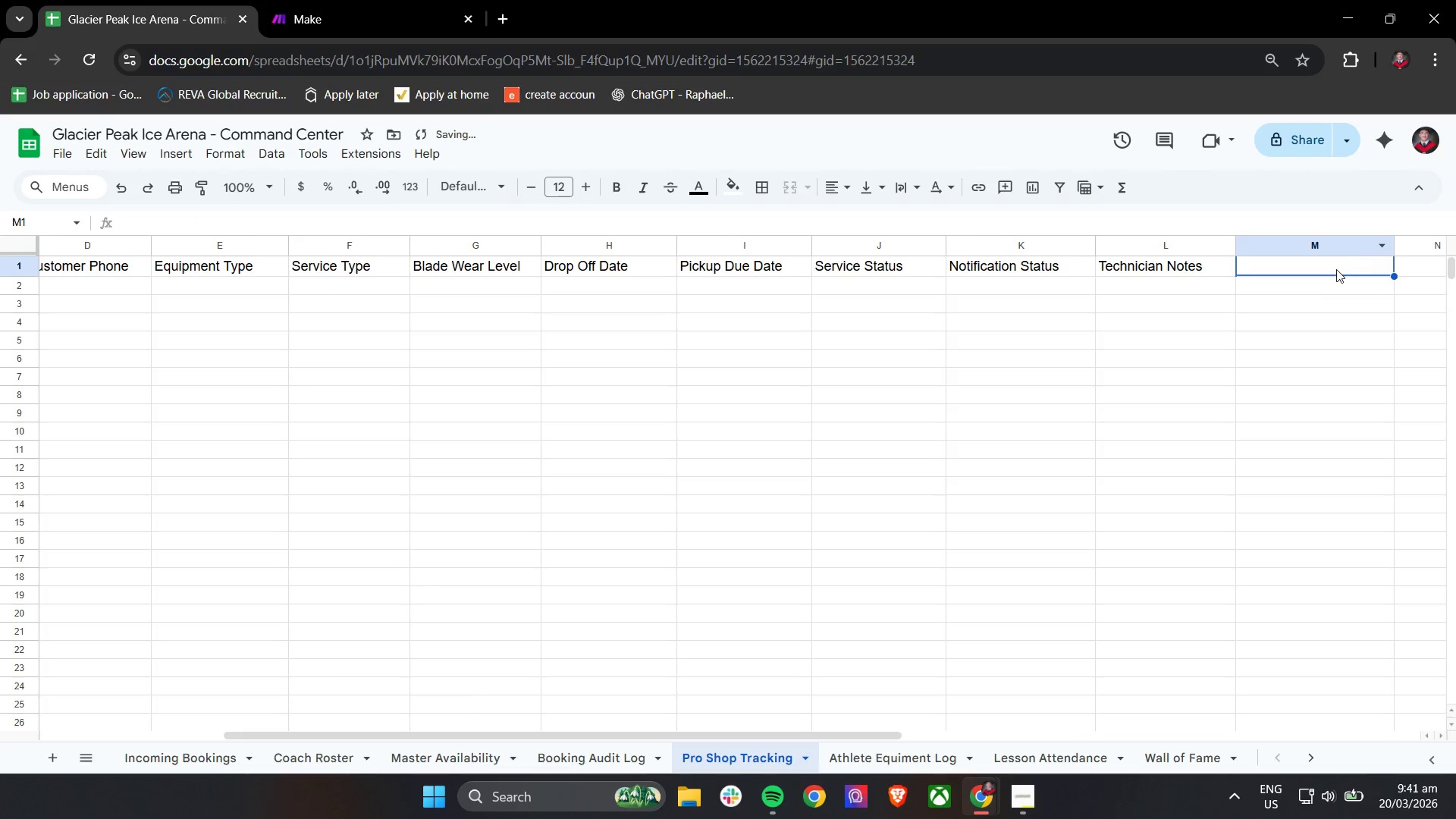 
left_click([1335, 270])
 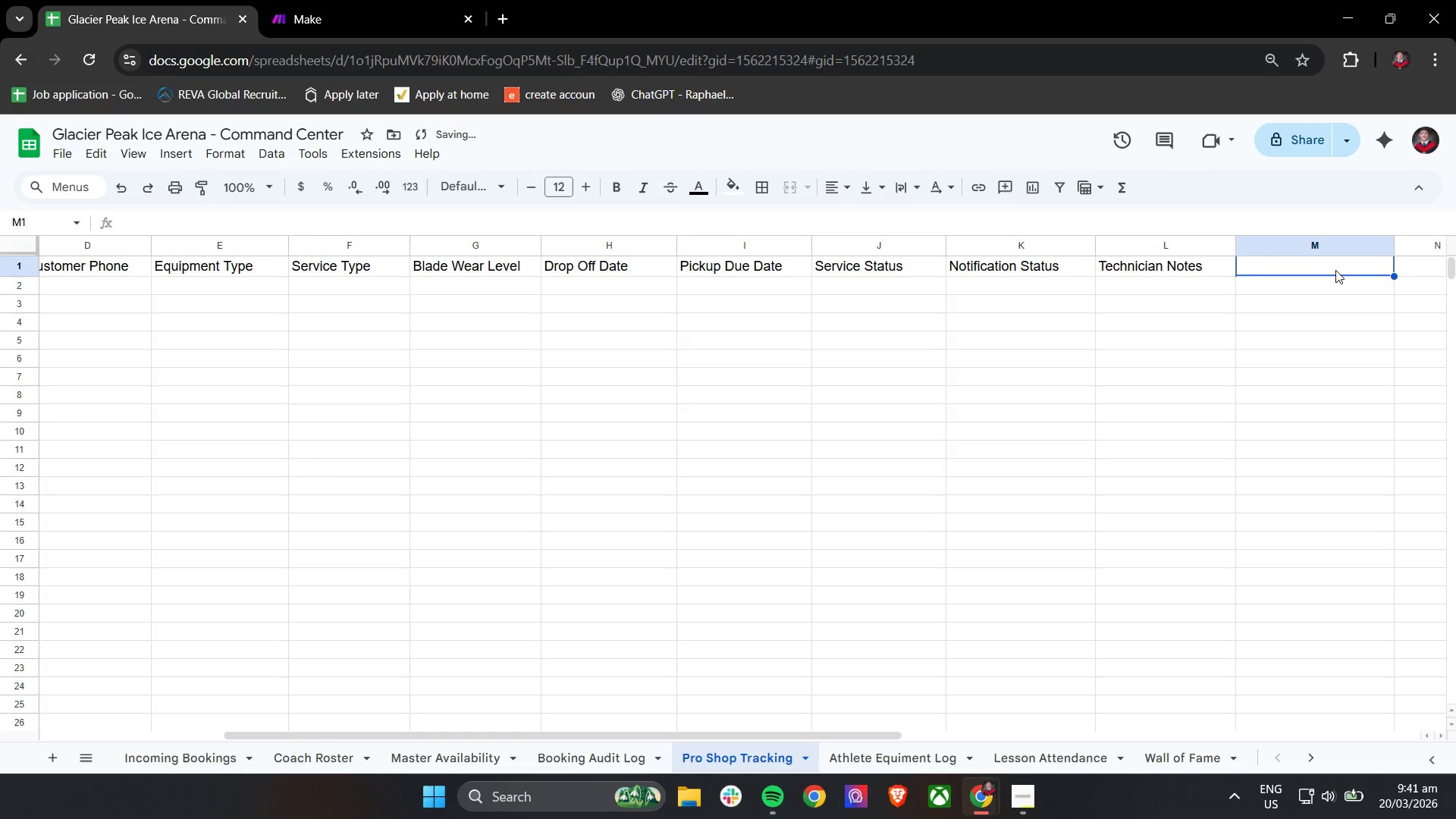 
hold_key(key=ShiftLeft, duration=1.5)
 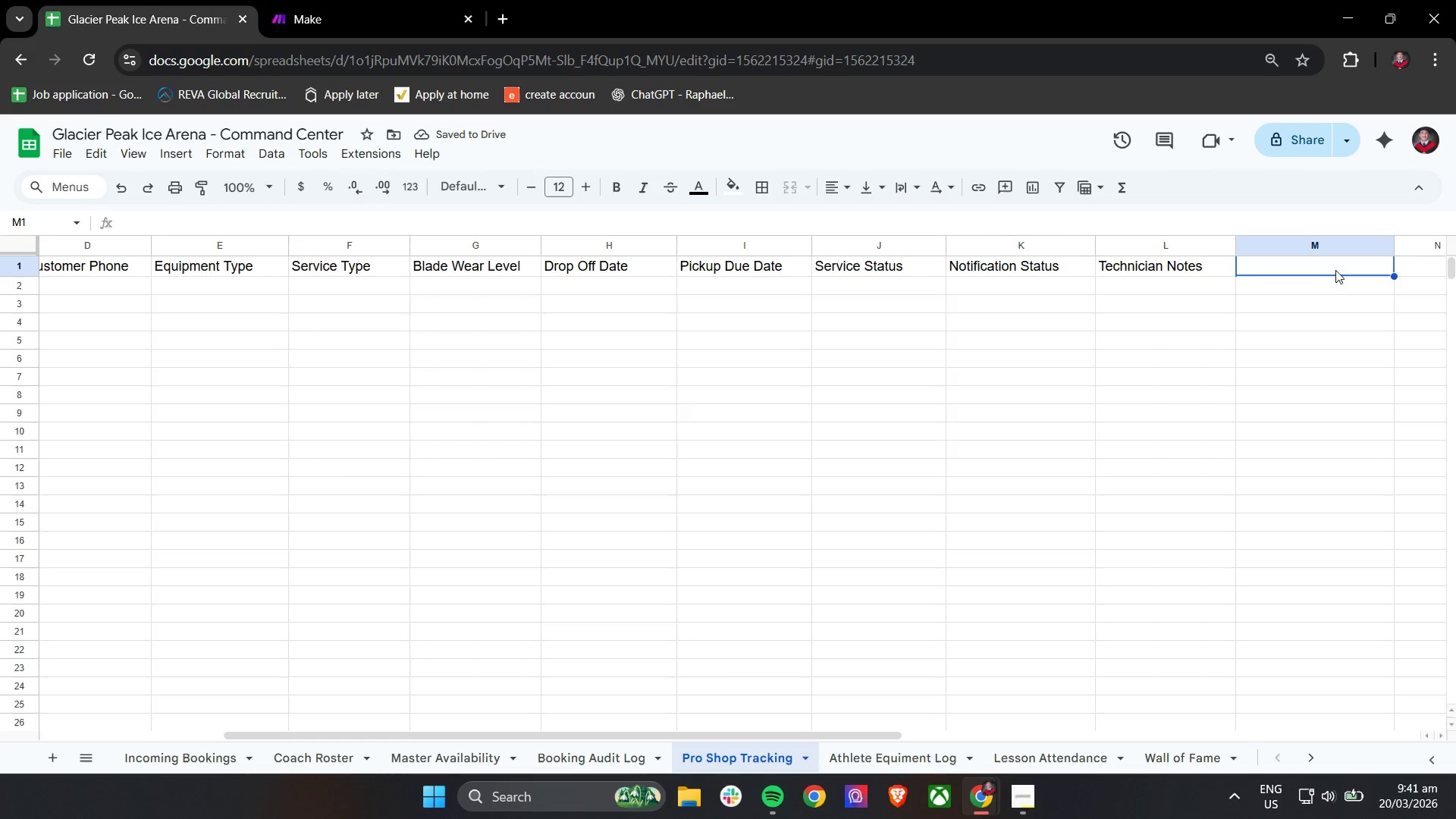 
type(Last Updated)
 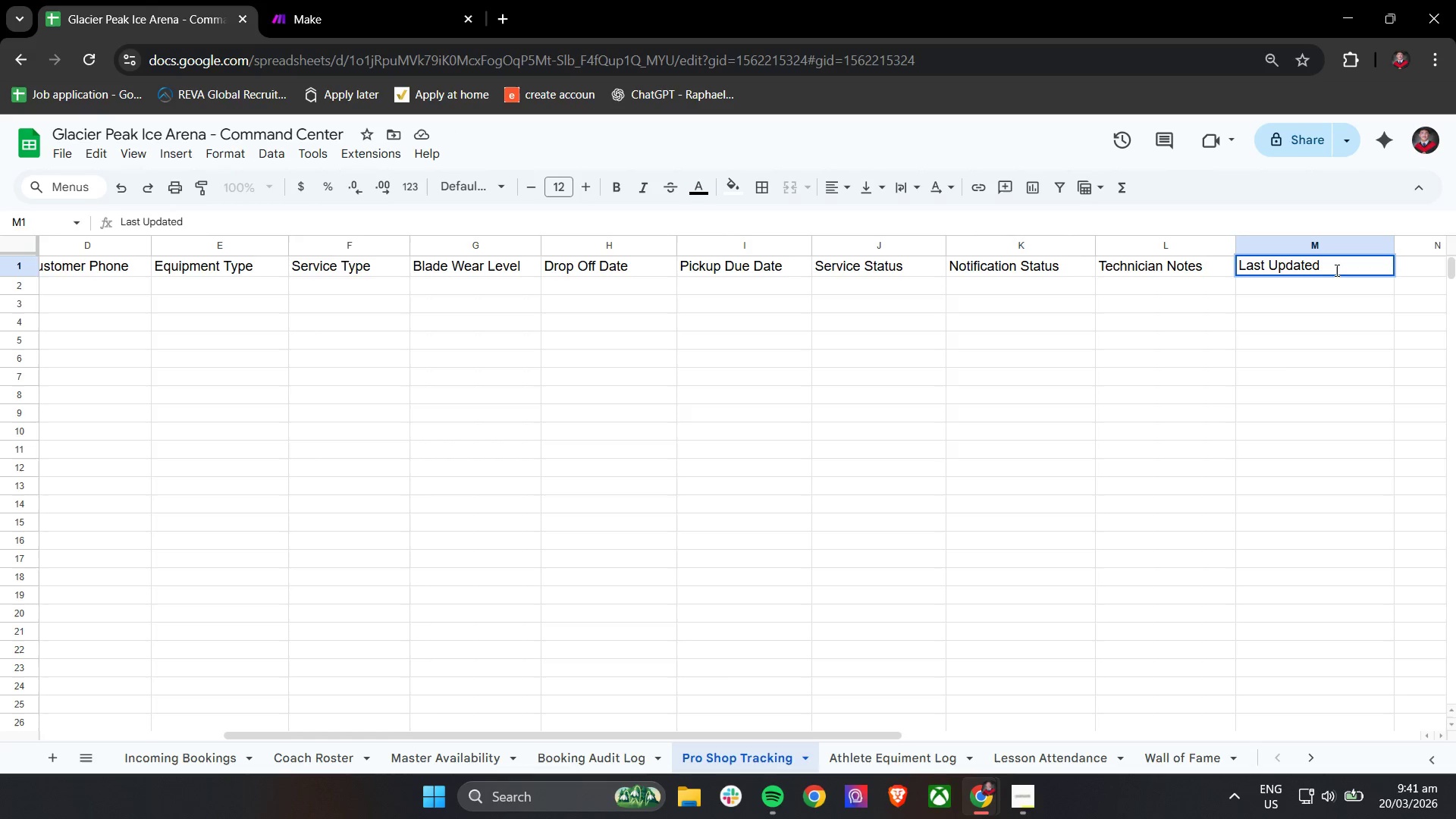 
left_click([1223, 411])
 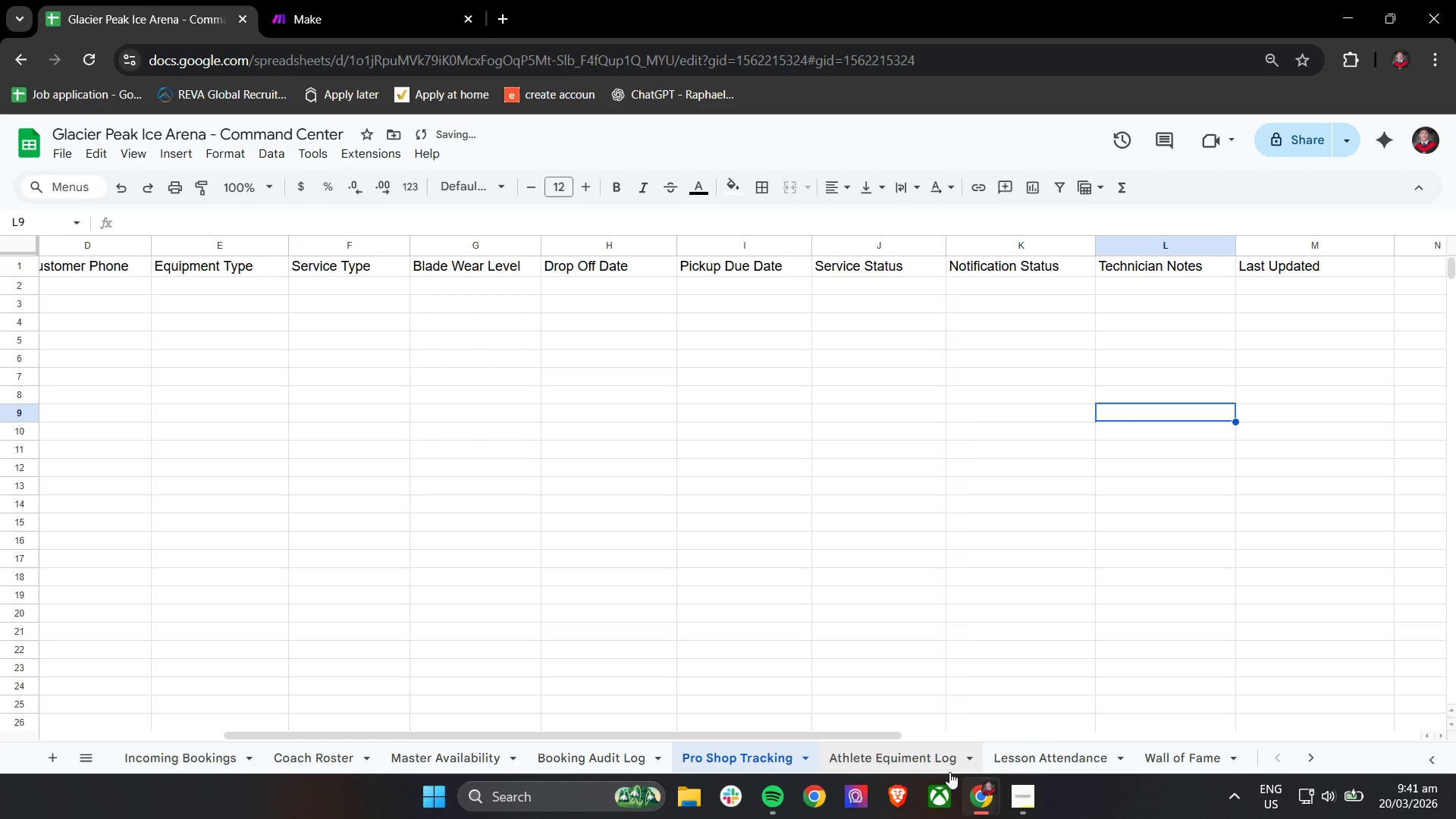 
left_click([931, 764])
 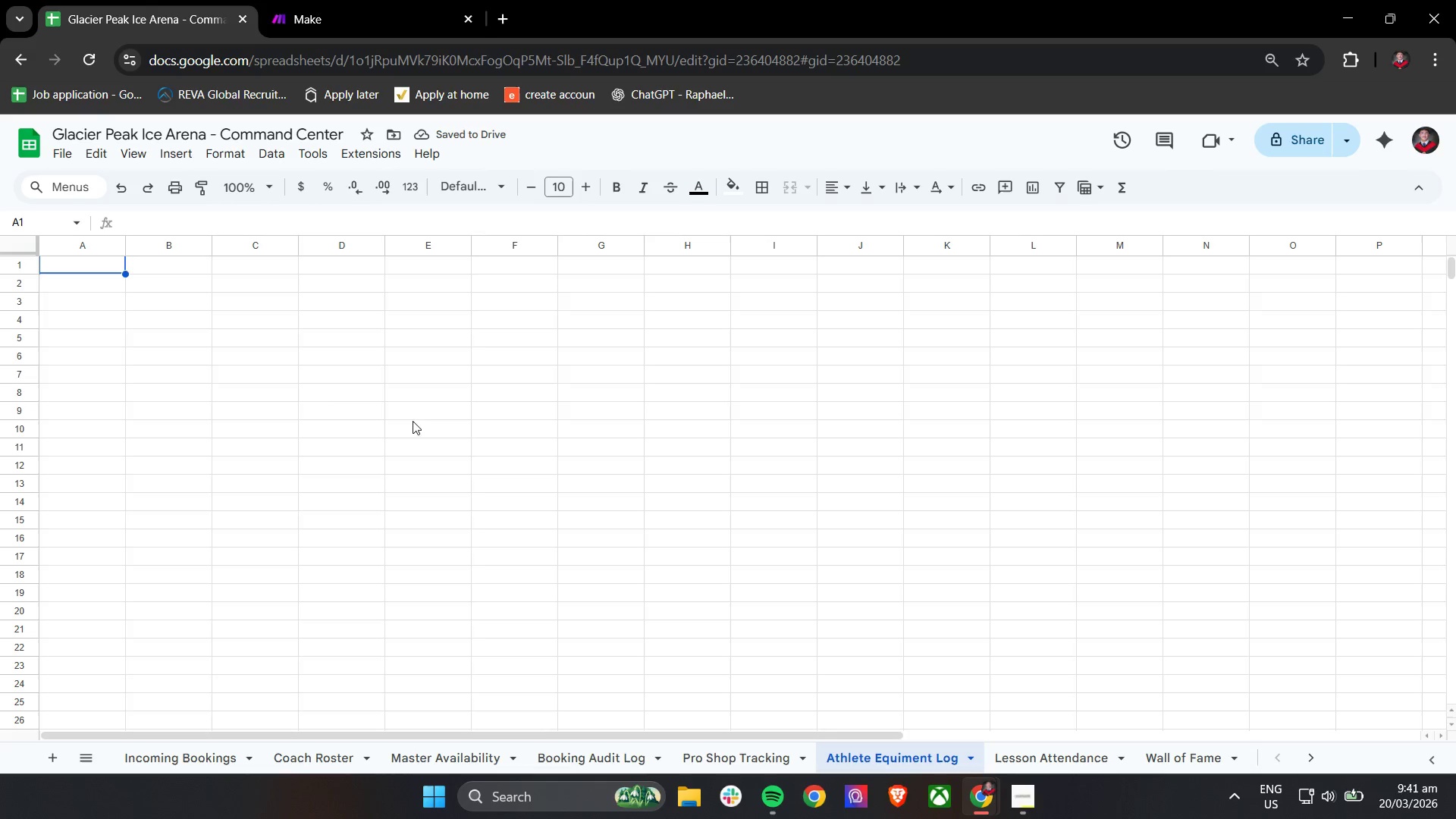 
key(Control+A)
 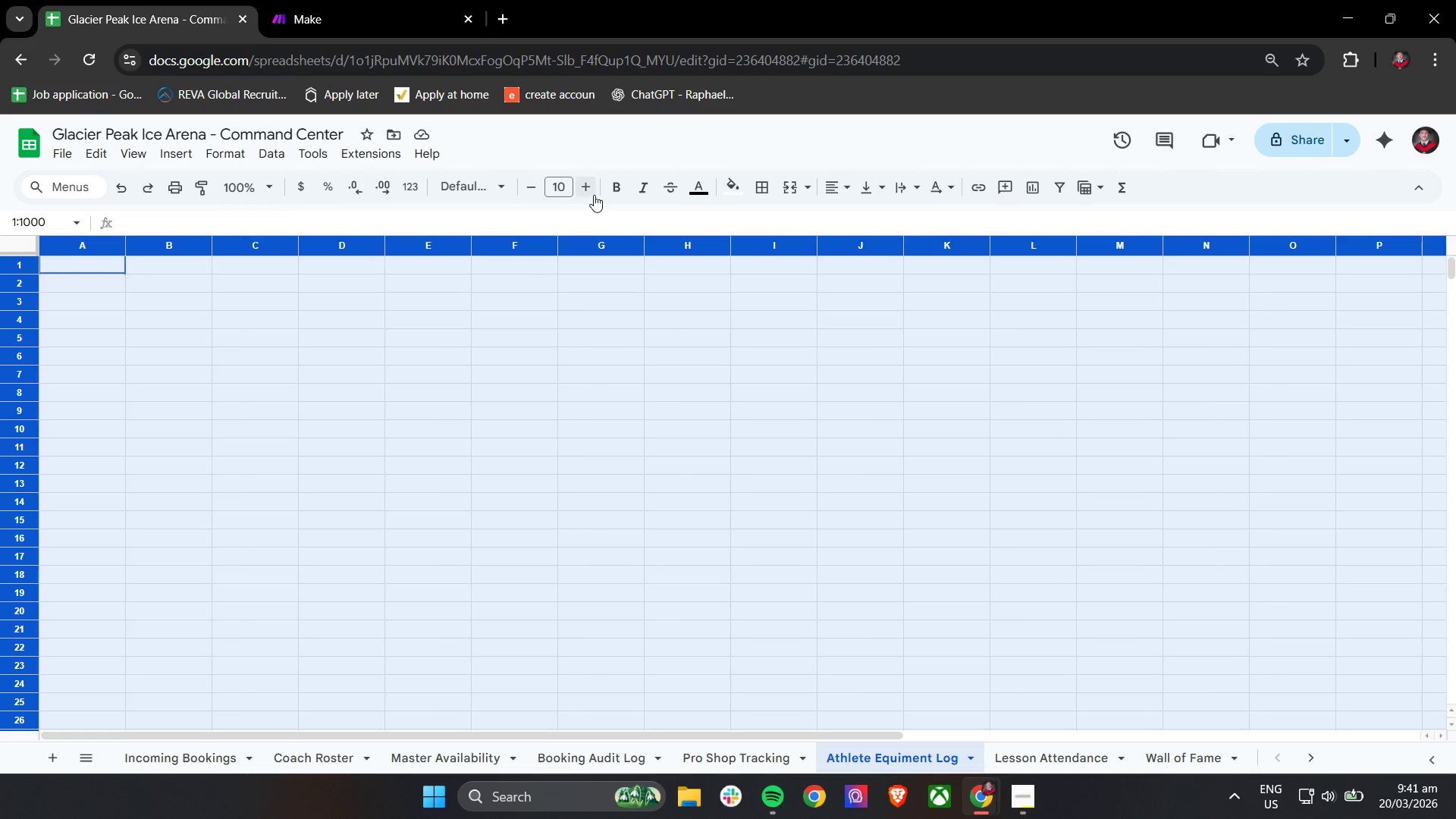 
double_click([592, 193])
 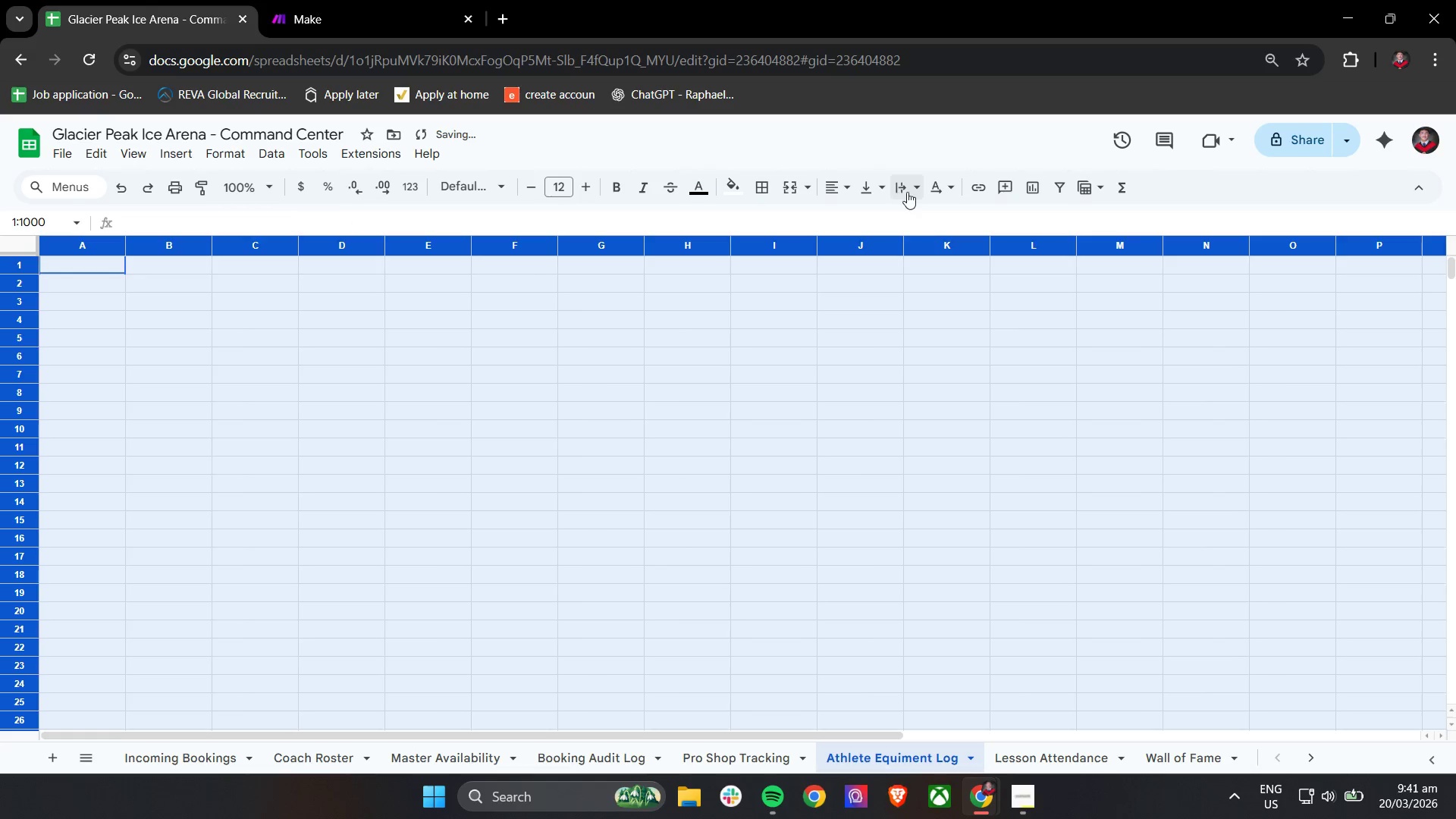 
left_click([908, 191])
 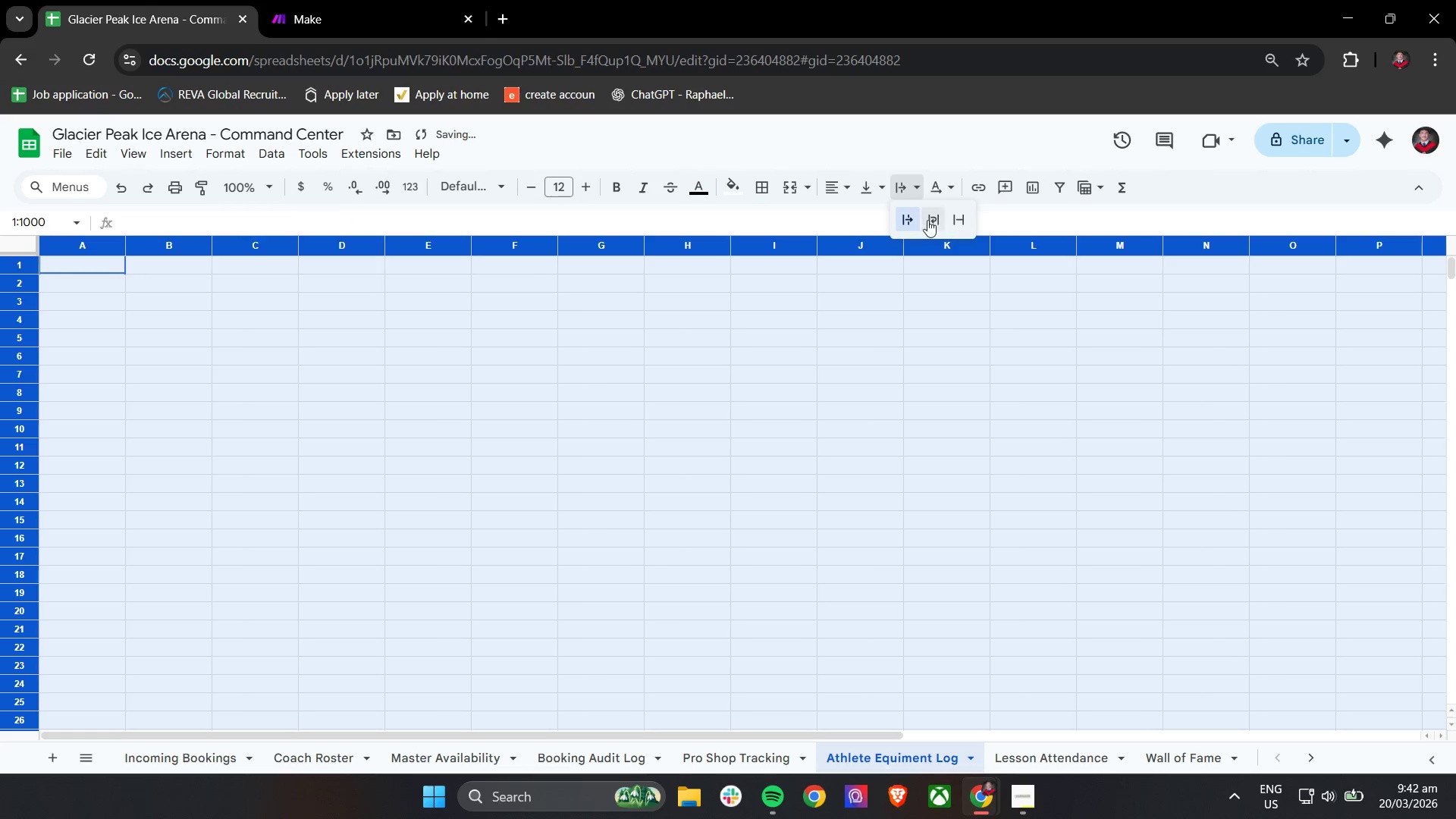 
left_click([930, 220])
 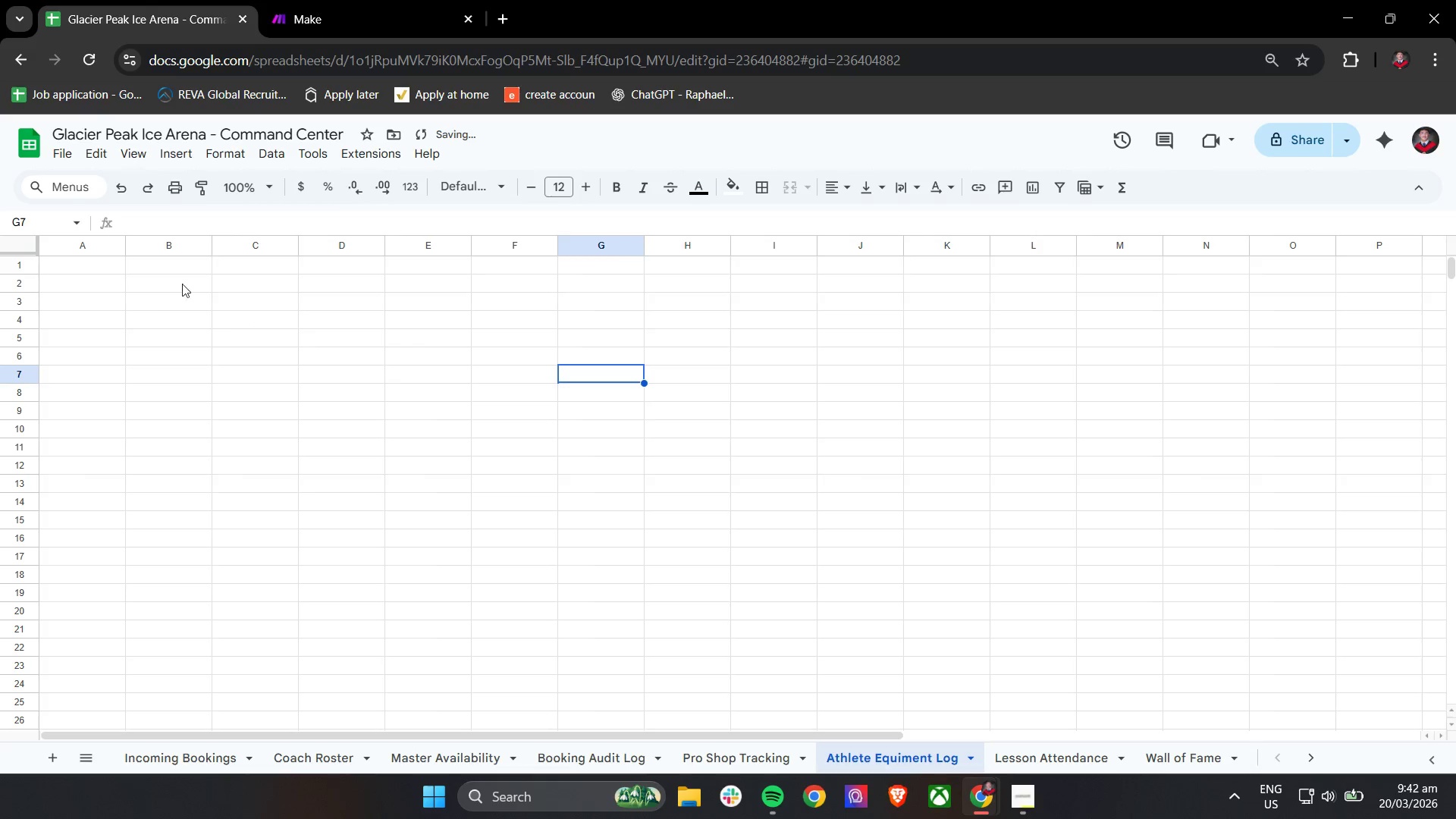 
left_click([113, 264])
 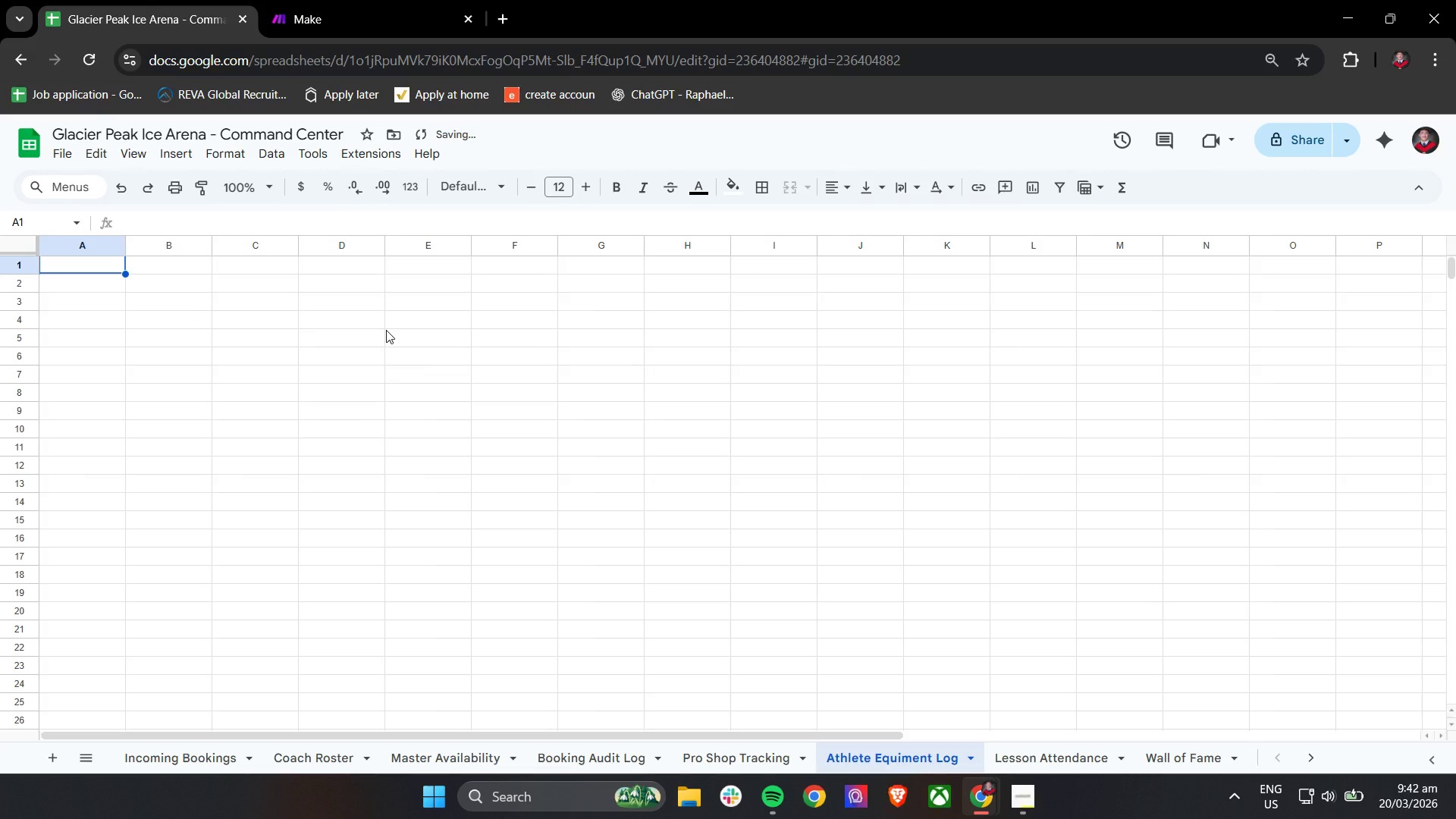 
type(Log ID)
key(Tab)
type(Customer Name)
 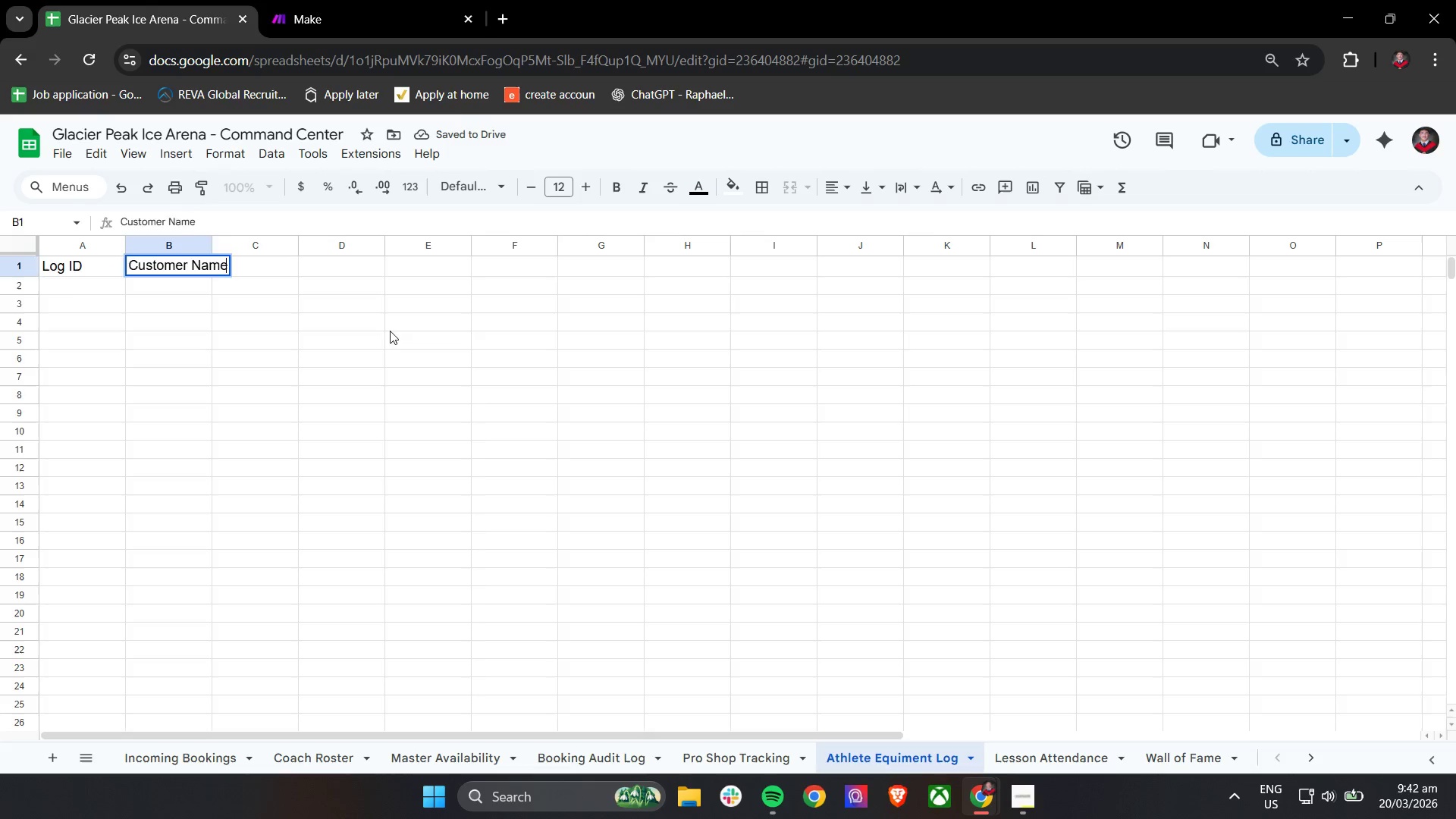 
 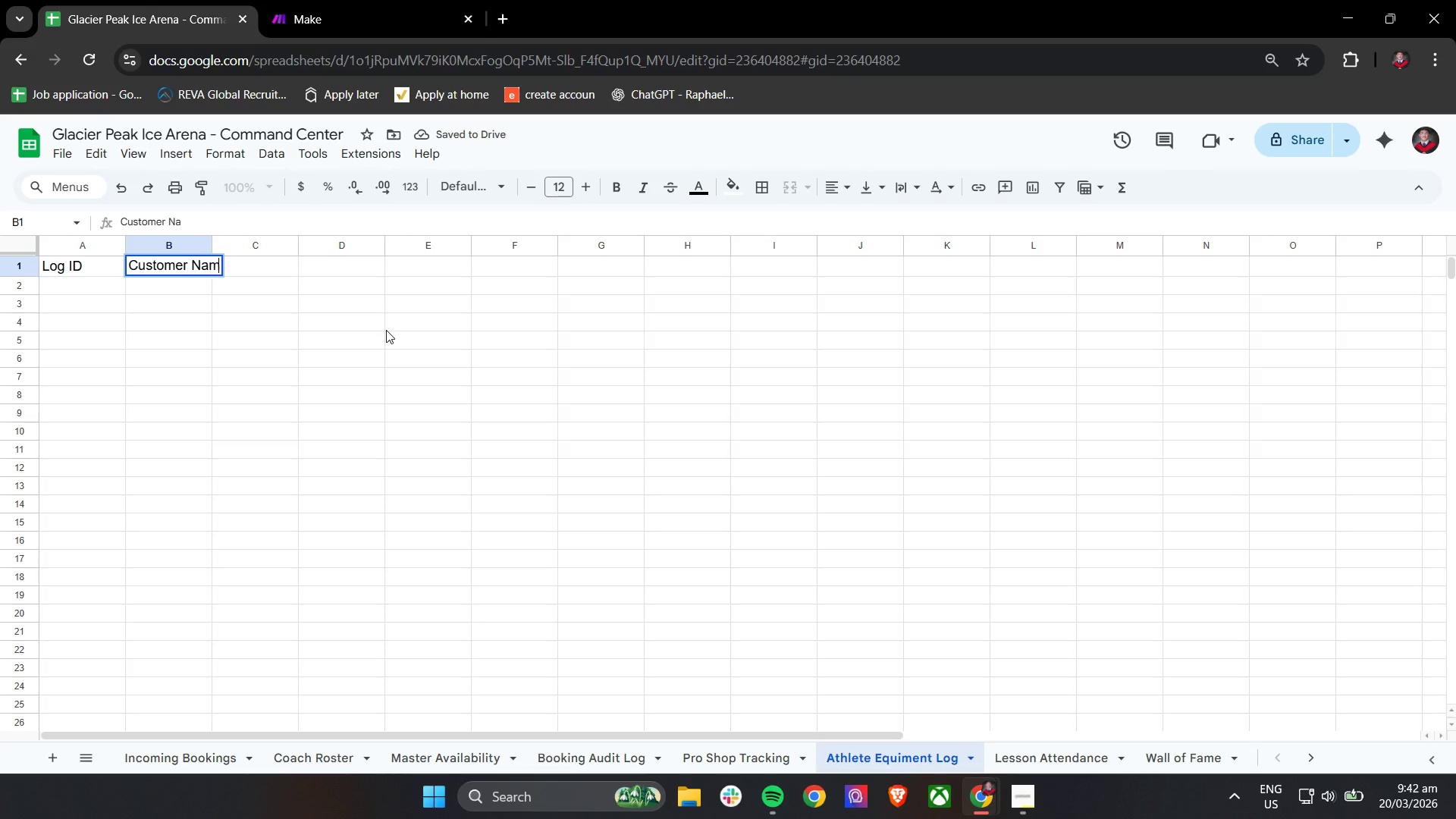 
left_click_drag(start_coordinate=[390, 331], to_coordinate=[433, 347])
 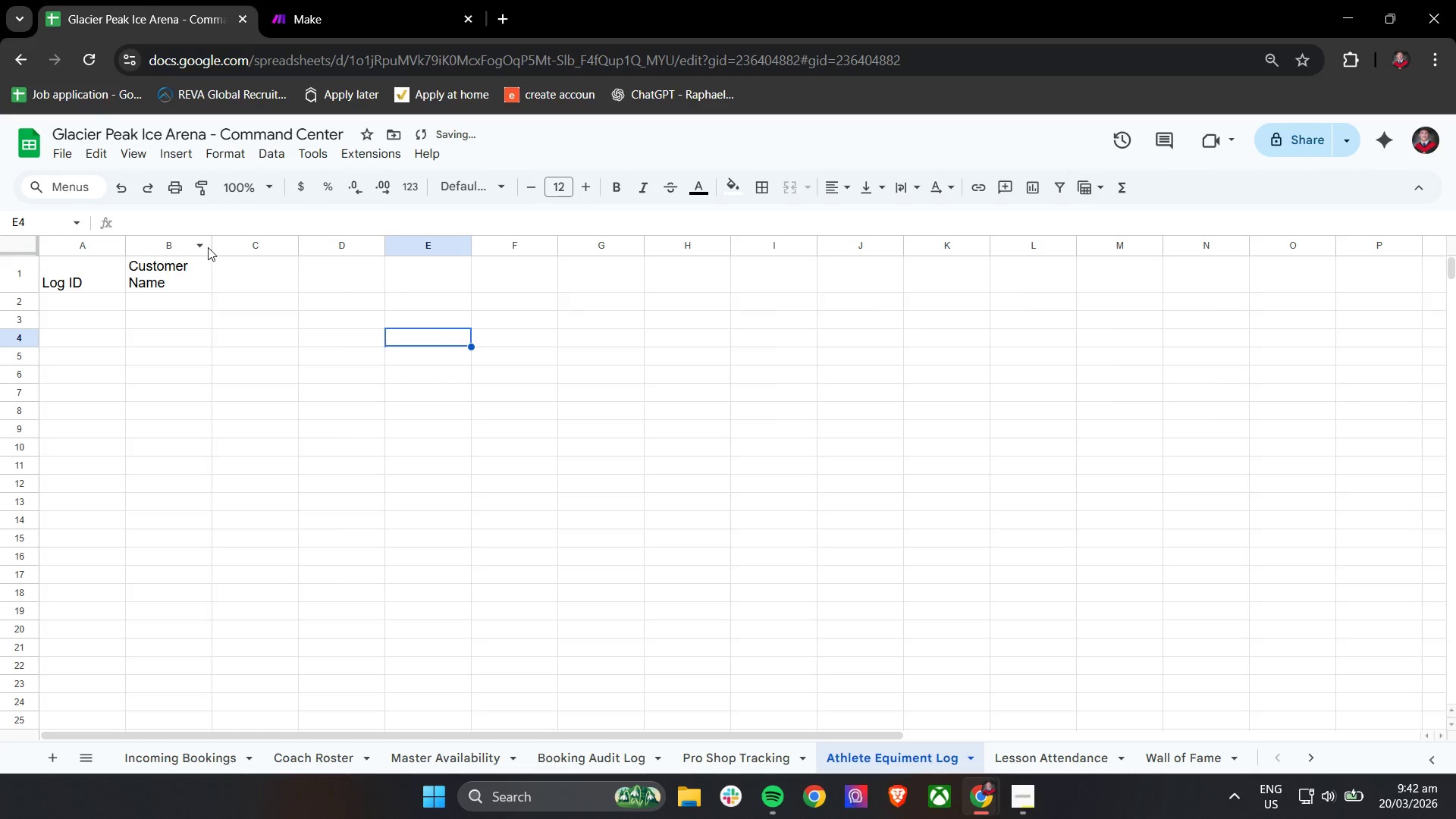 
left_click_drag(start_coordinate=[212, 246], to_coordinate=[249, 244])
 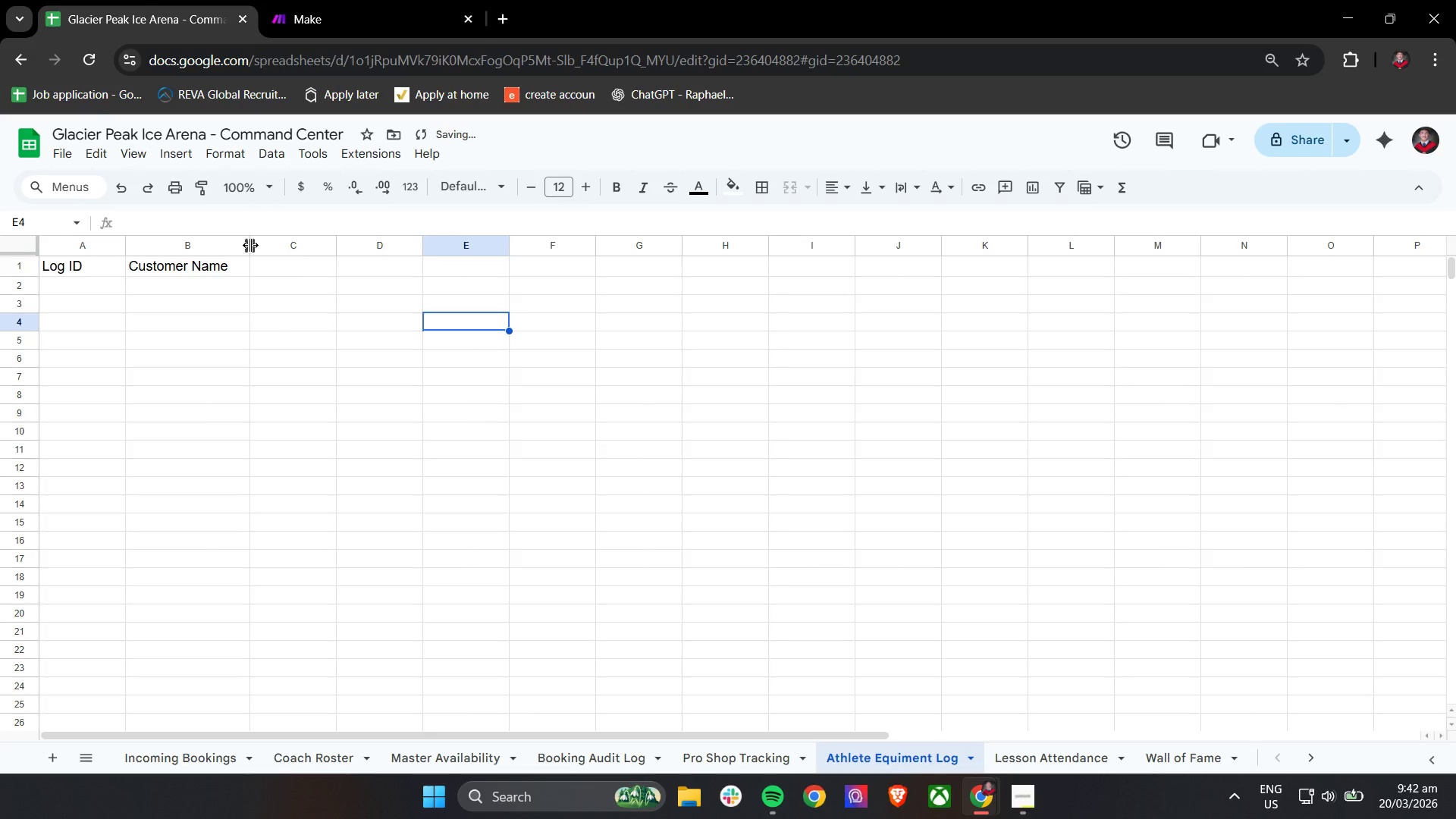 
left_click_drag(start_coordinate=[250, 245], to_coordinate=[265, 244])
 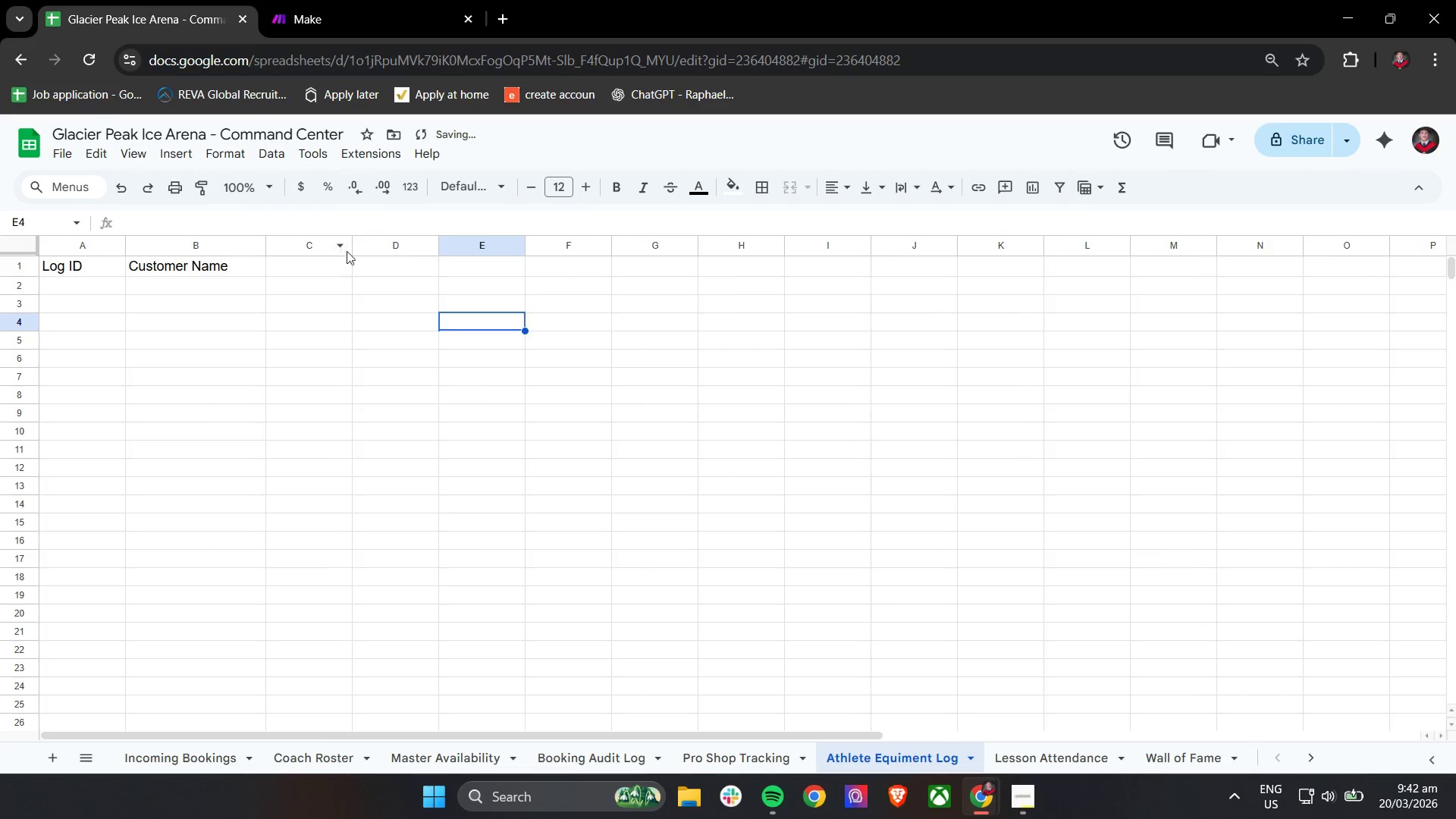 
left_click_drag(start_coordinate=[351, 248], to_coordinate=[381, 257])
 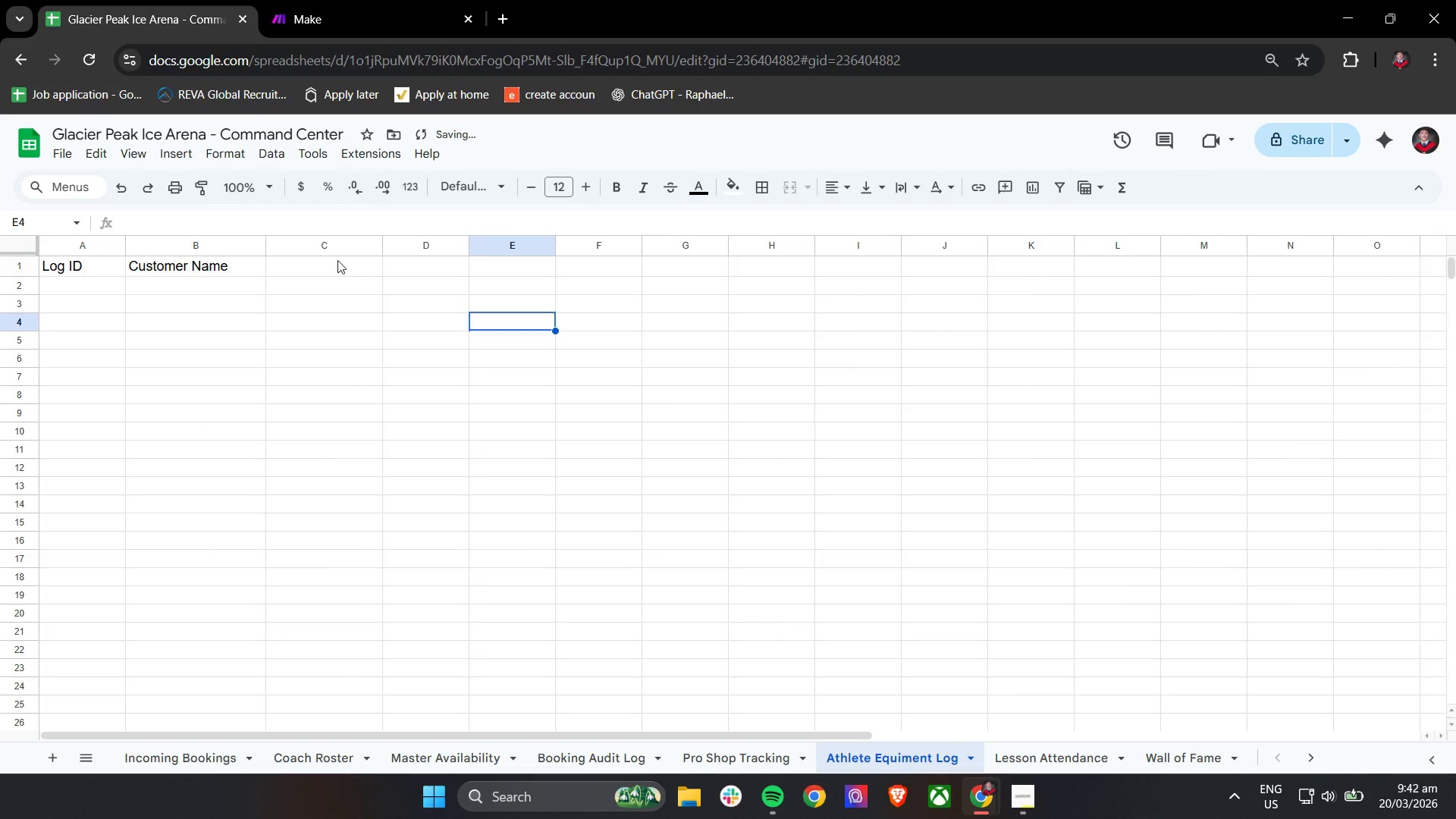 
left_click([331, 263])
 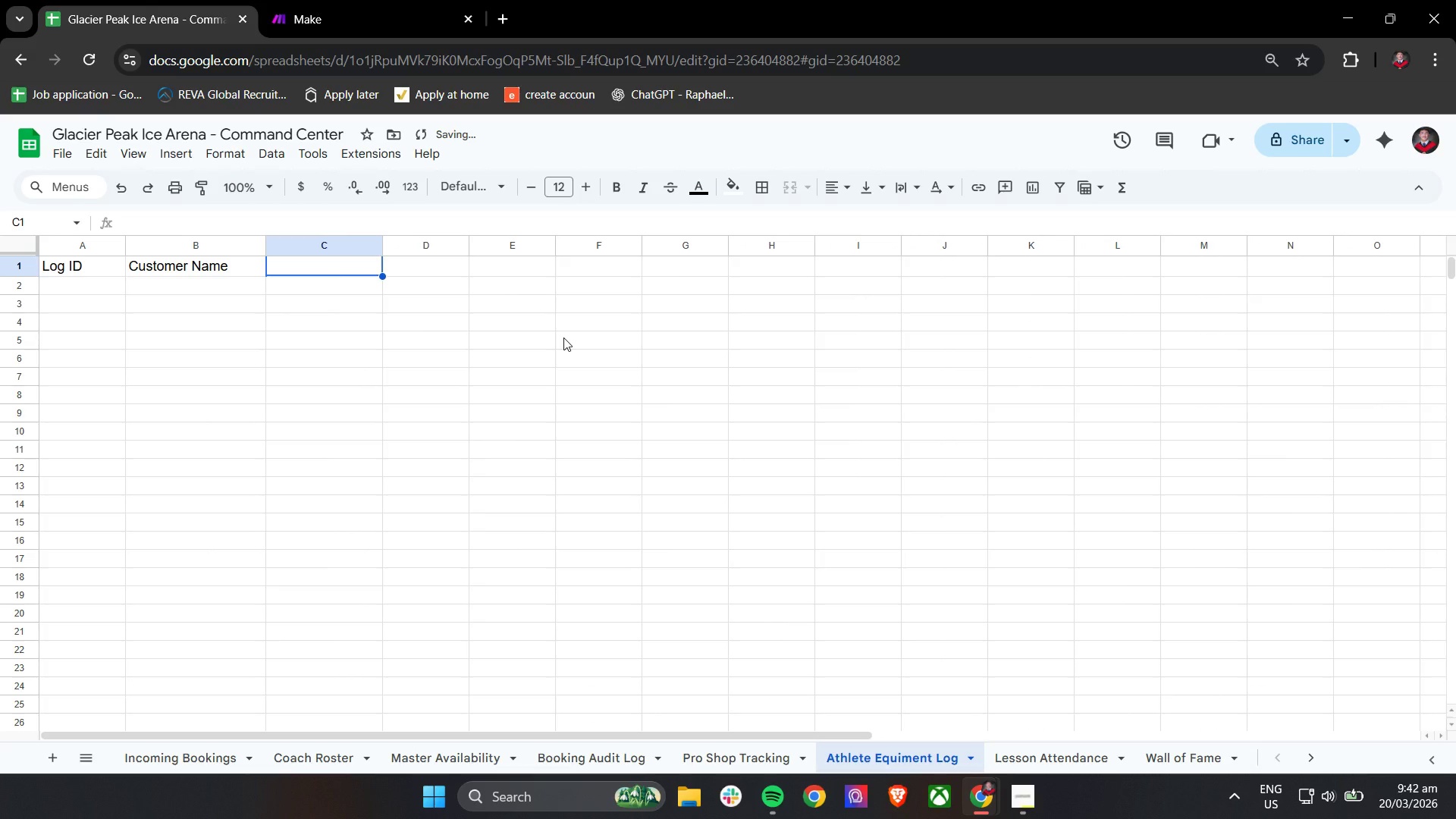 
type(Equipment Type)
 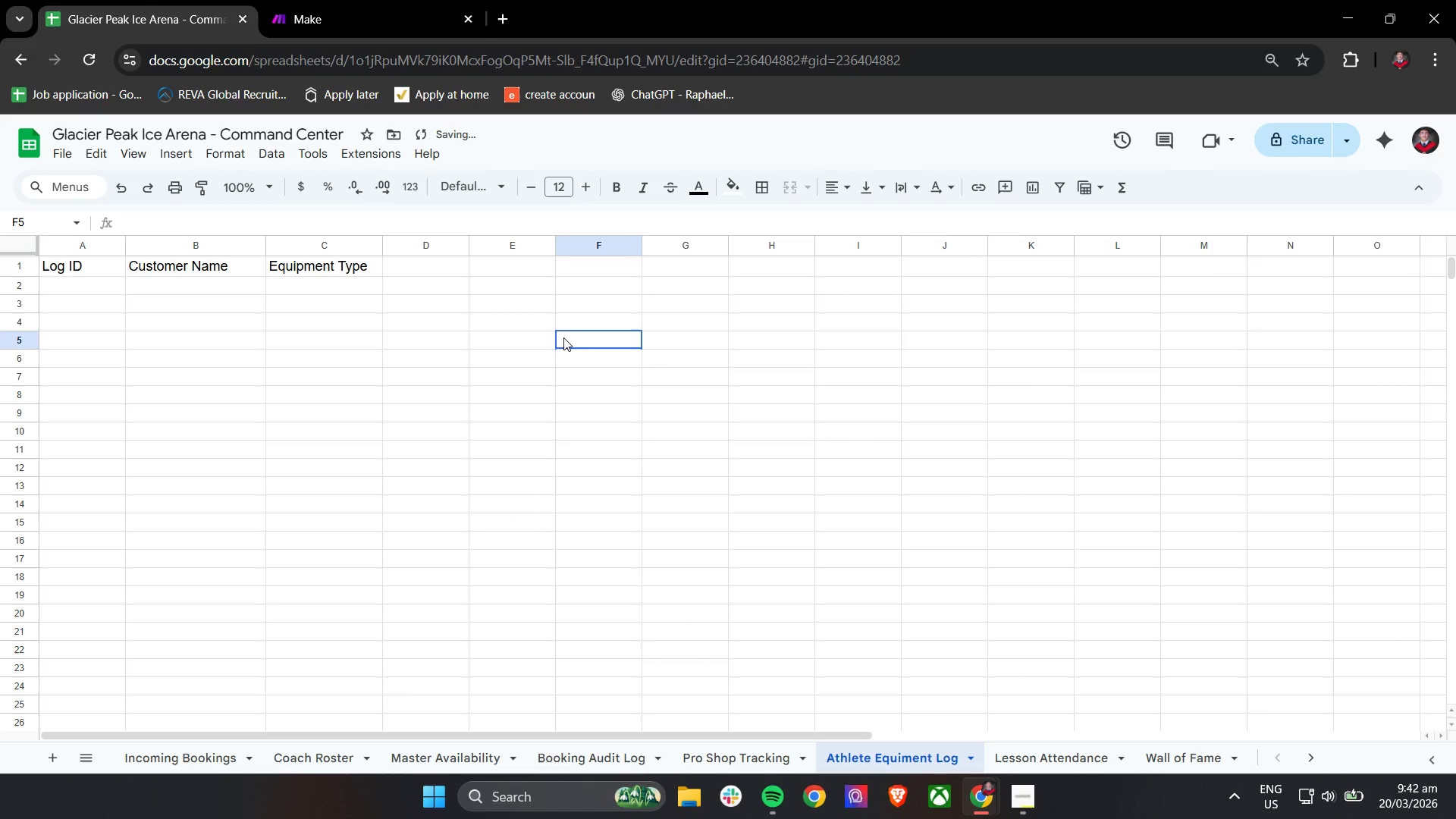 
 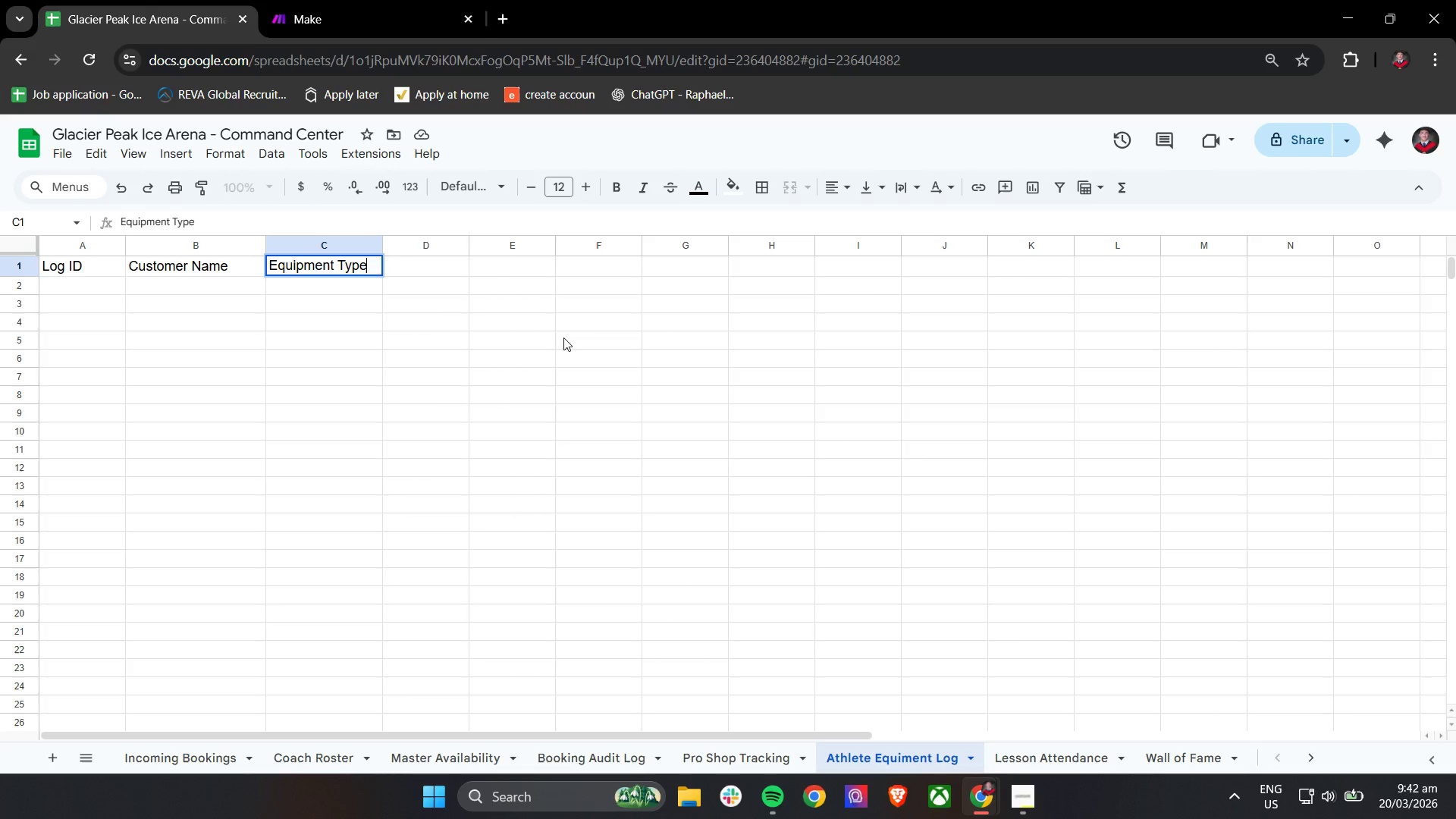 
left_click([563, 337])
 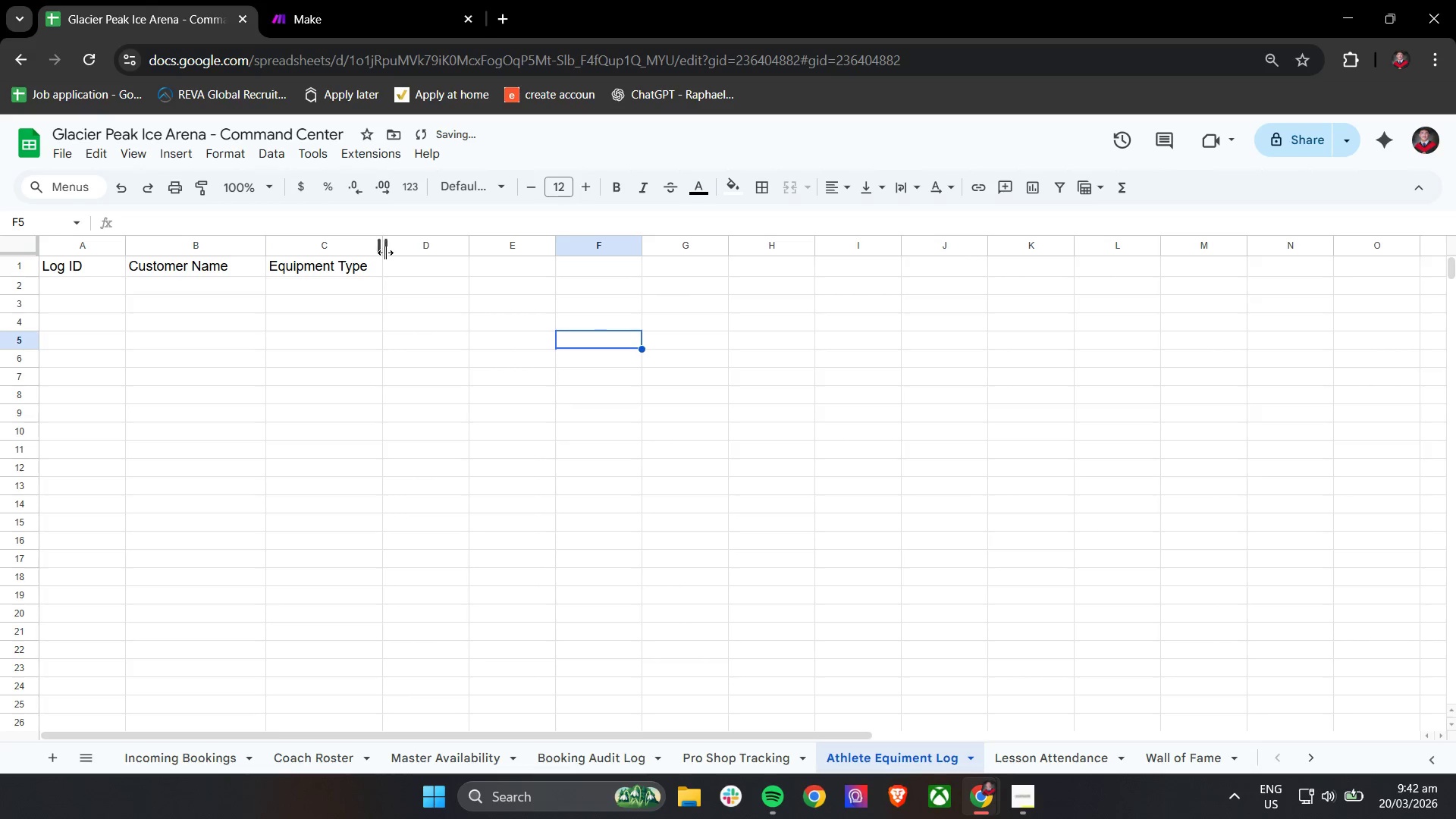 
left_click_drag(start_coordinate=[384, 252], to_coordinate=[406, 250])
 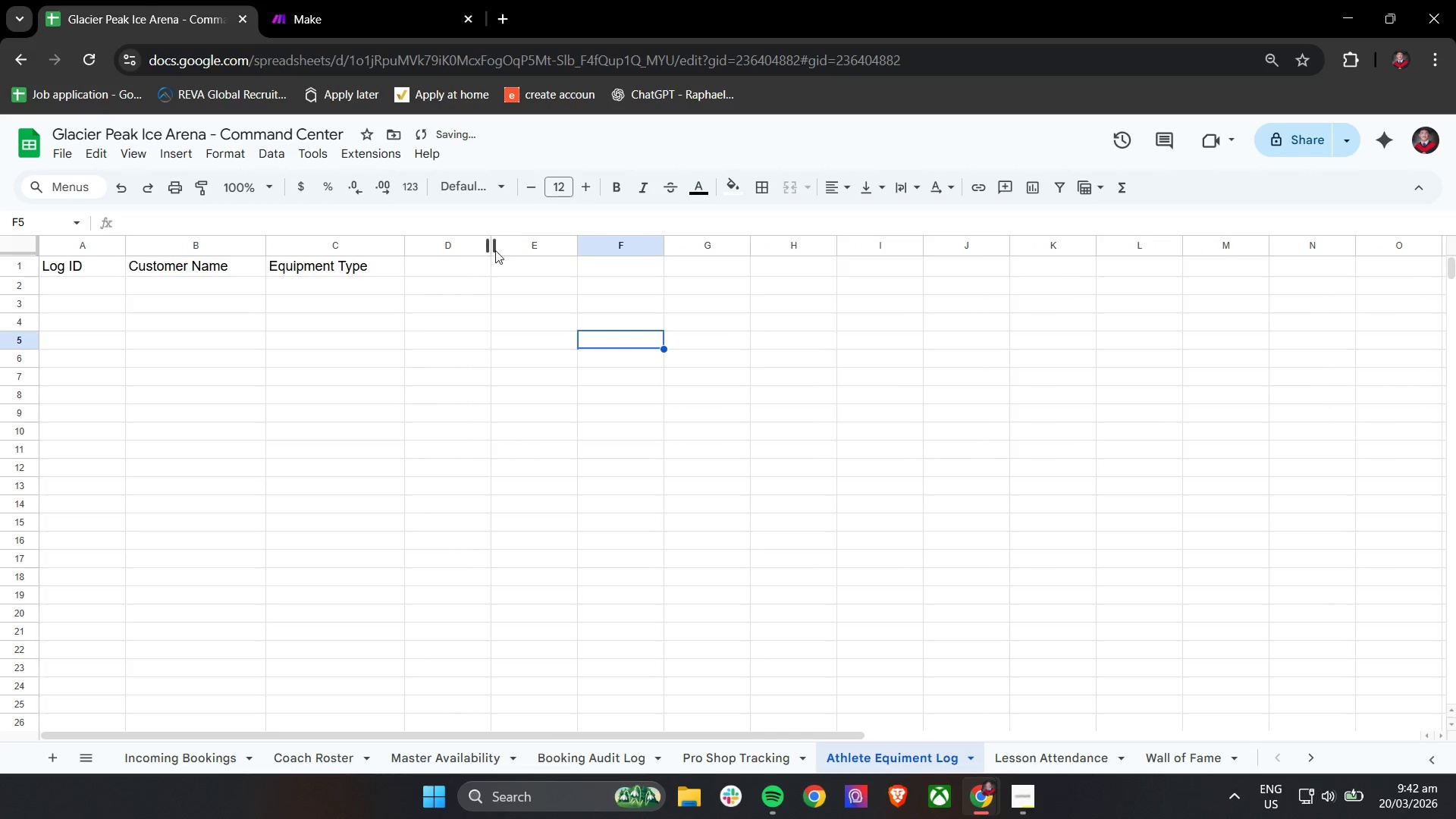 
left_click_drag(start_coordinate=[494, 249], to_coordinate=[529, 249])
 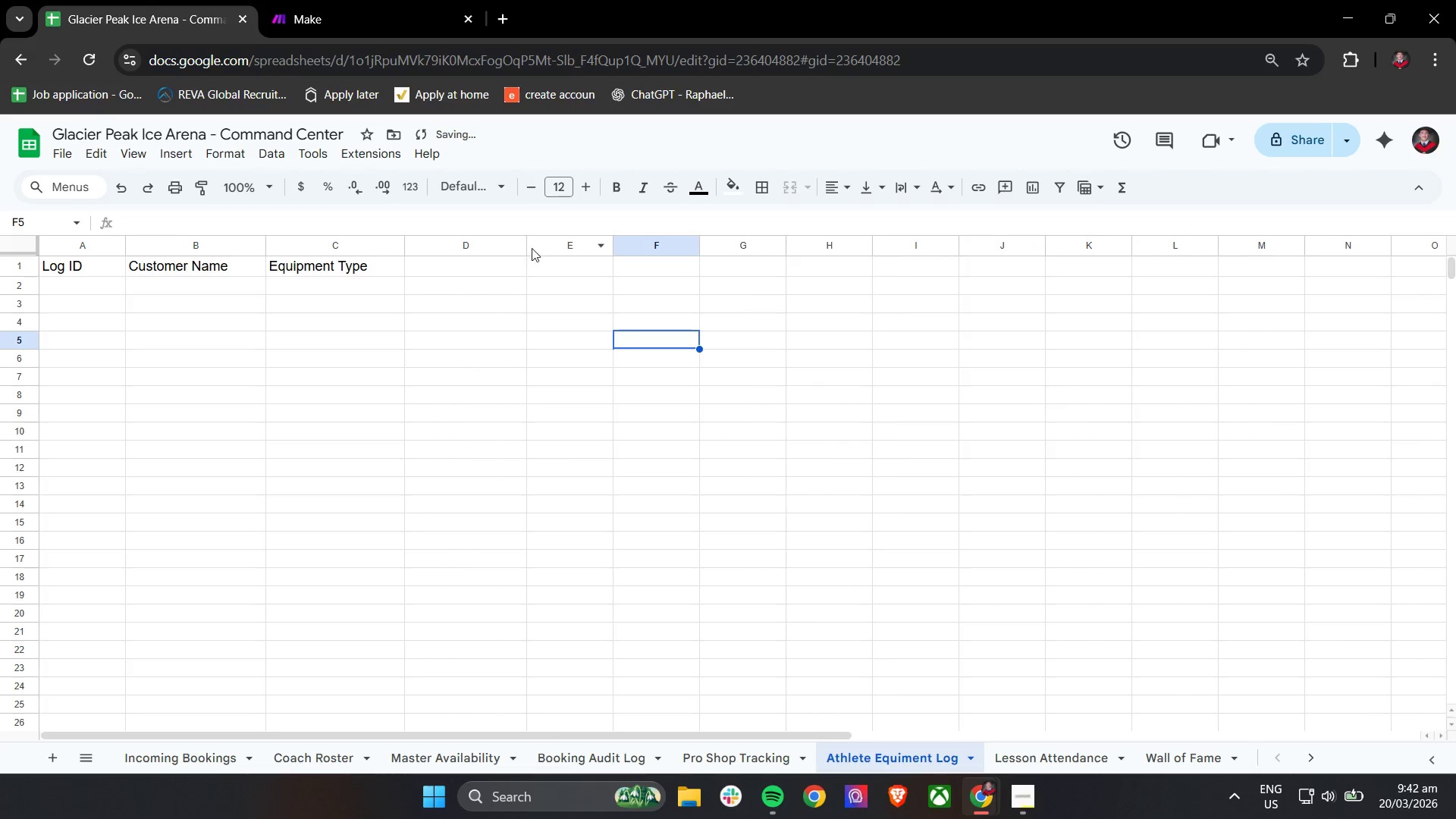 
left_click_drag(start_coordinate=[528, 248], to_coordinate=[534, 249])
 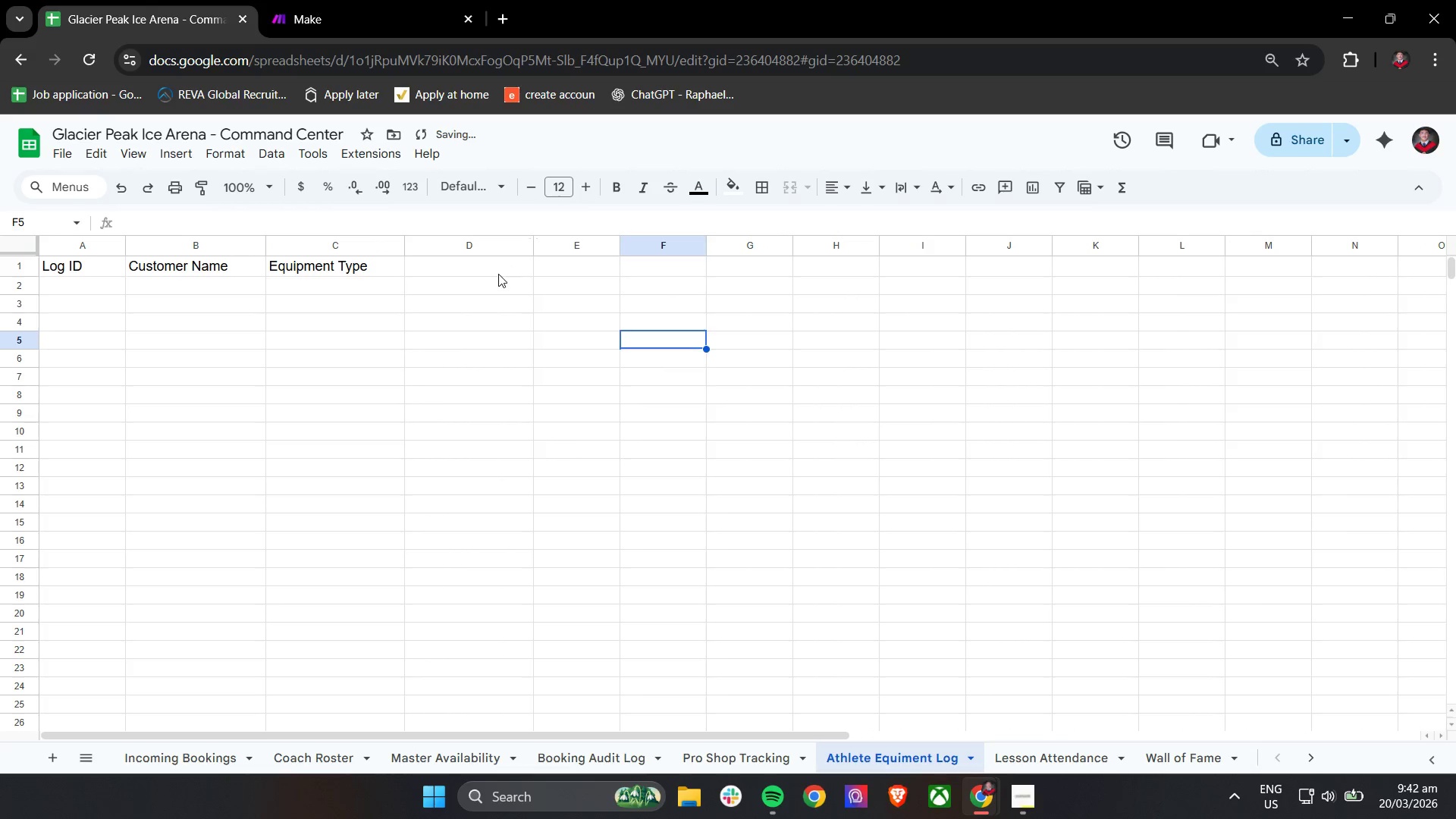 
left_click([498, 274])
 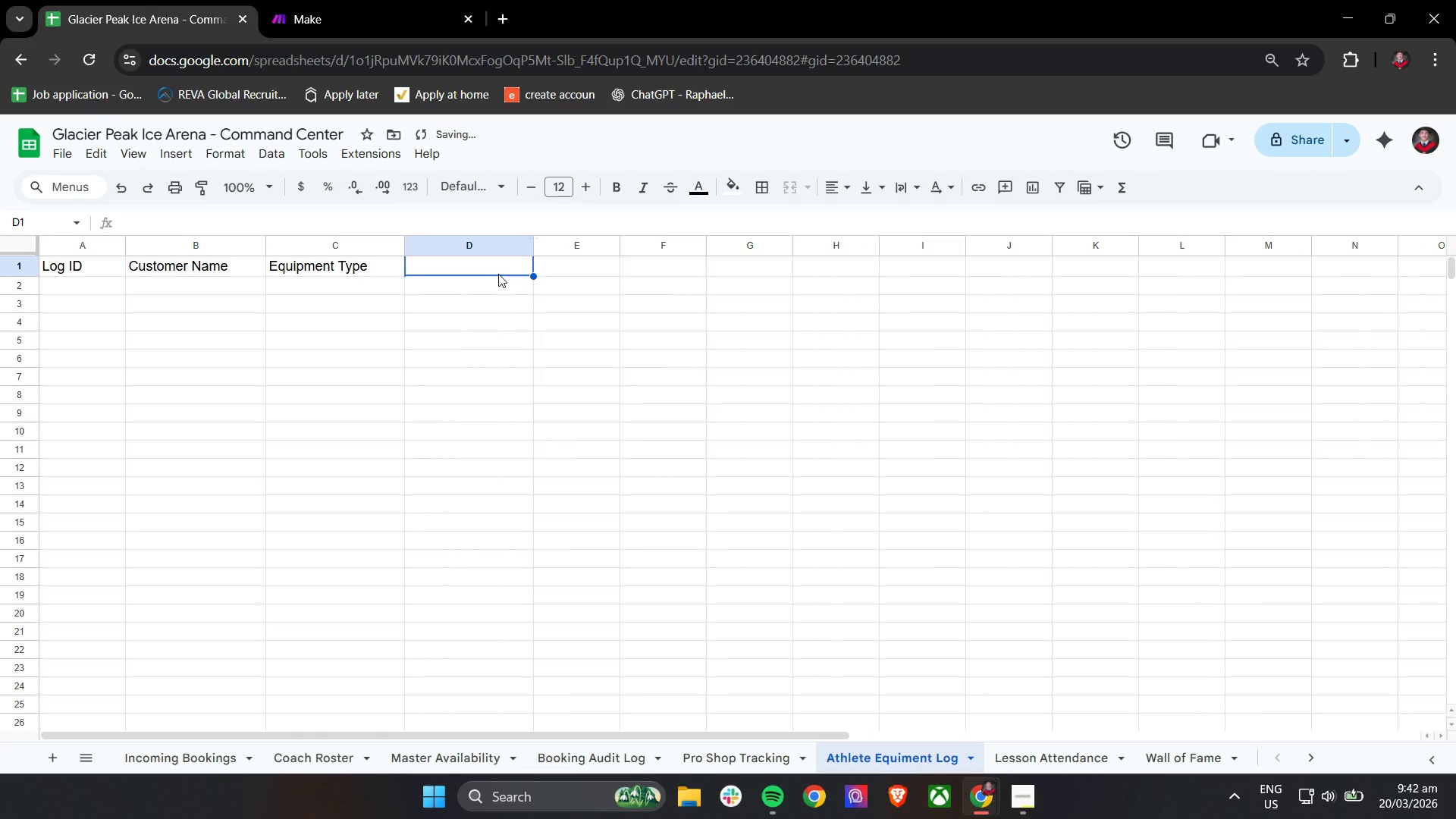 
type(Service Type)
 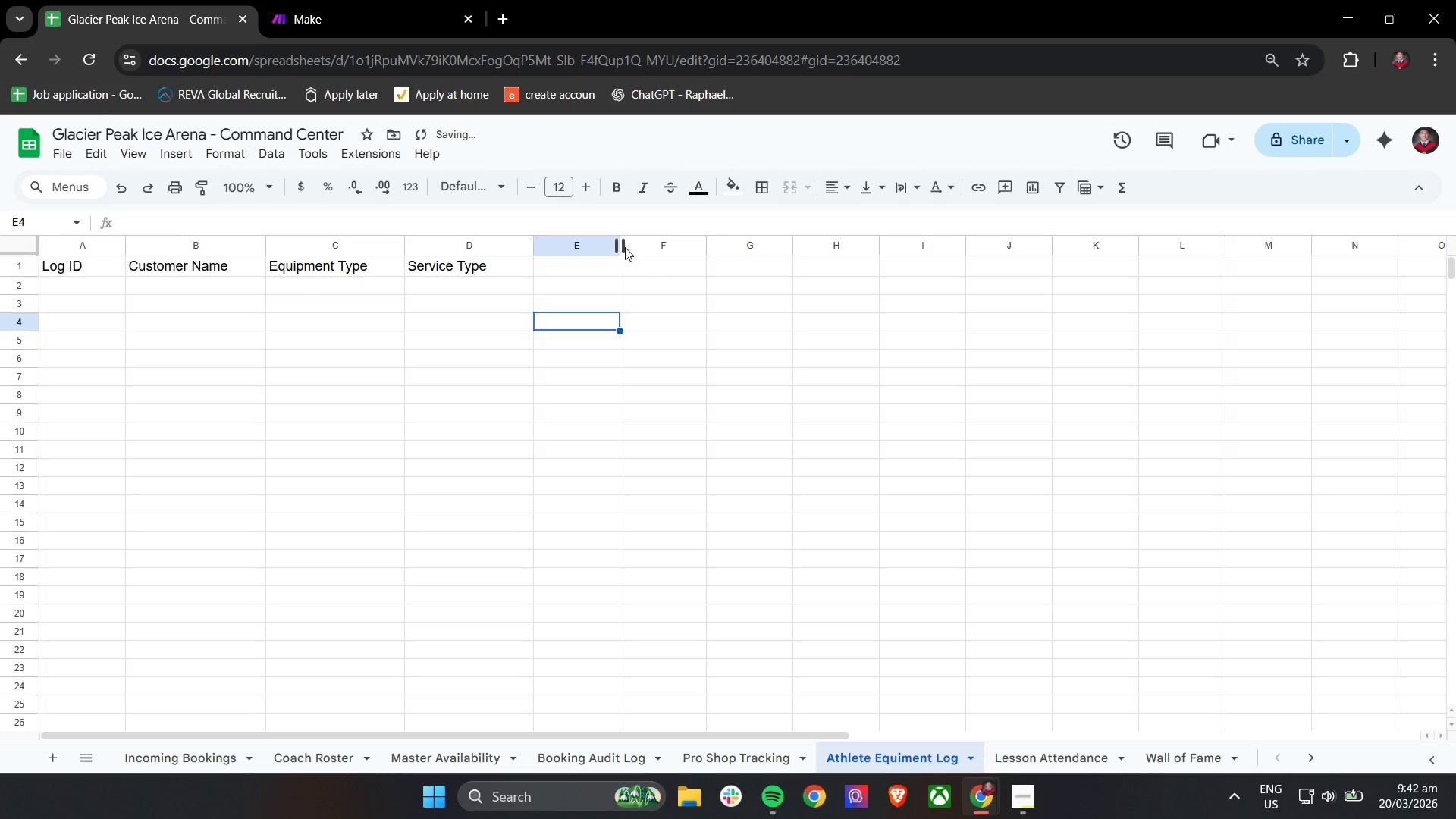 
left_click_drag(start_coordinate=[620, 248], to_coordinate=[663, 251])
 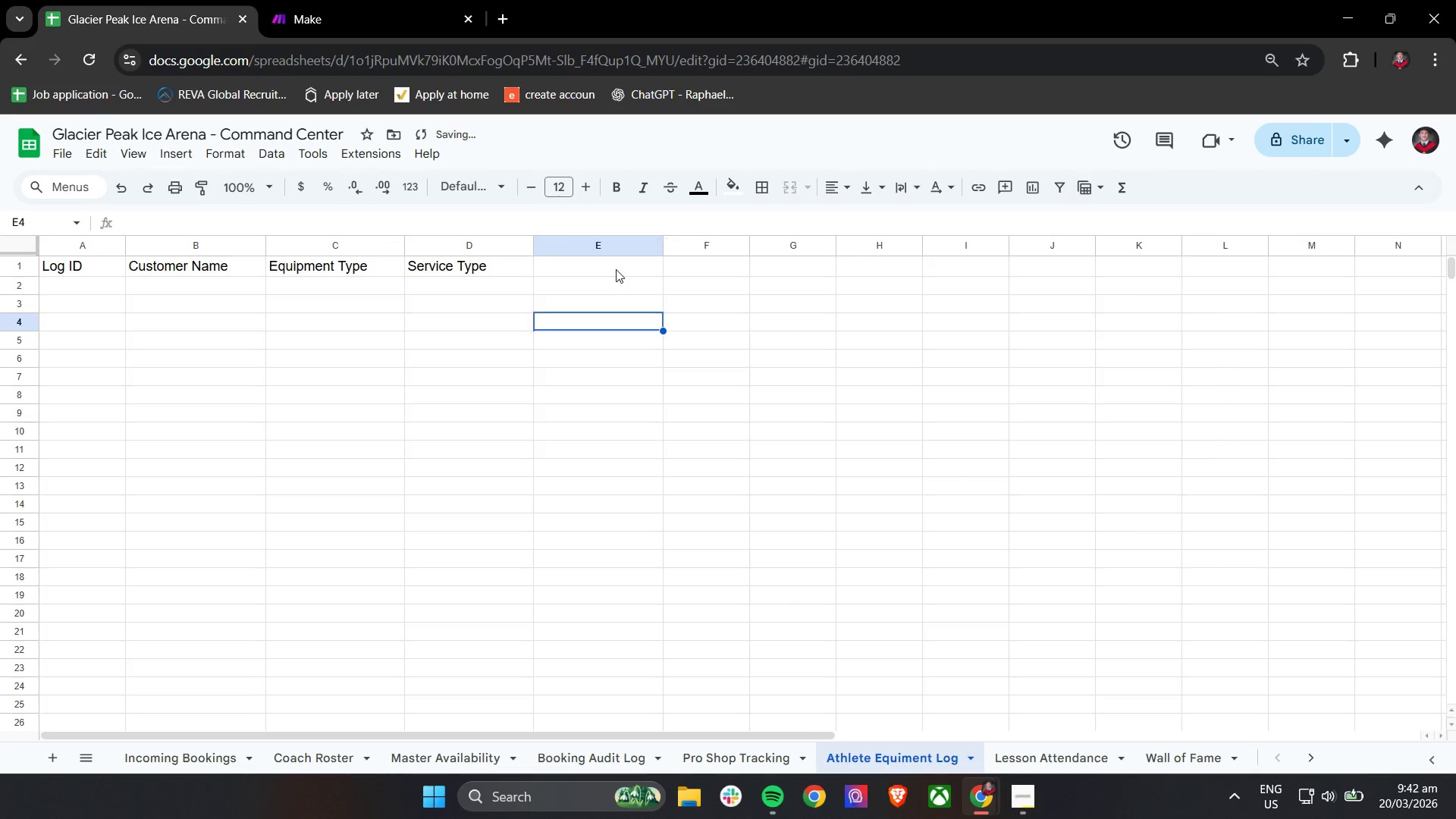 
left_click([616, 269])
 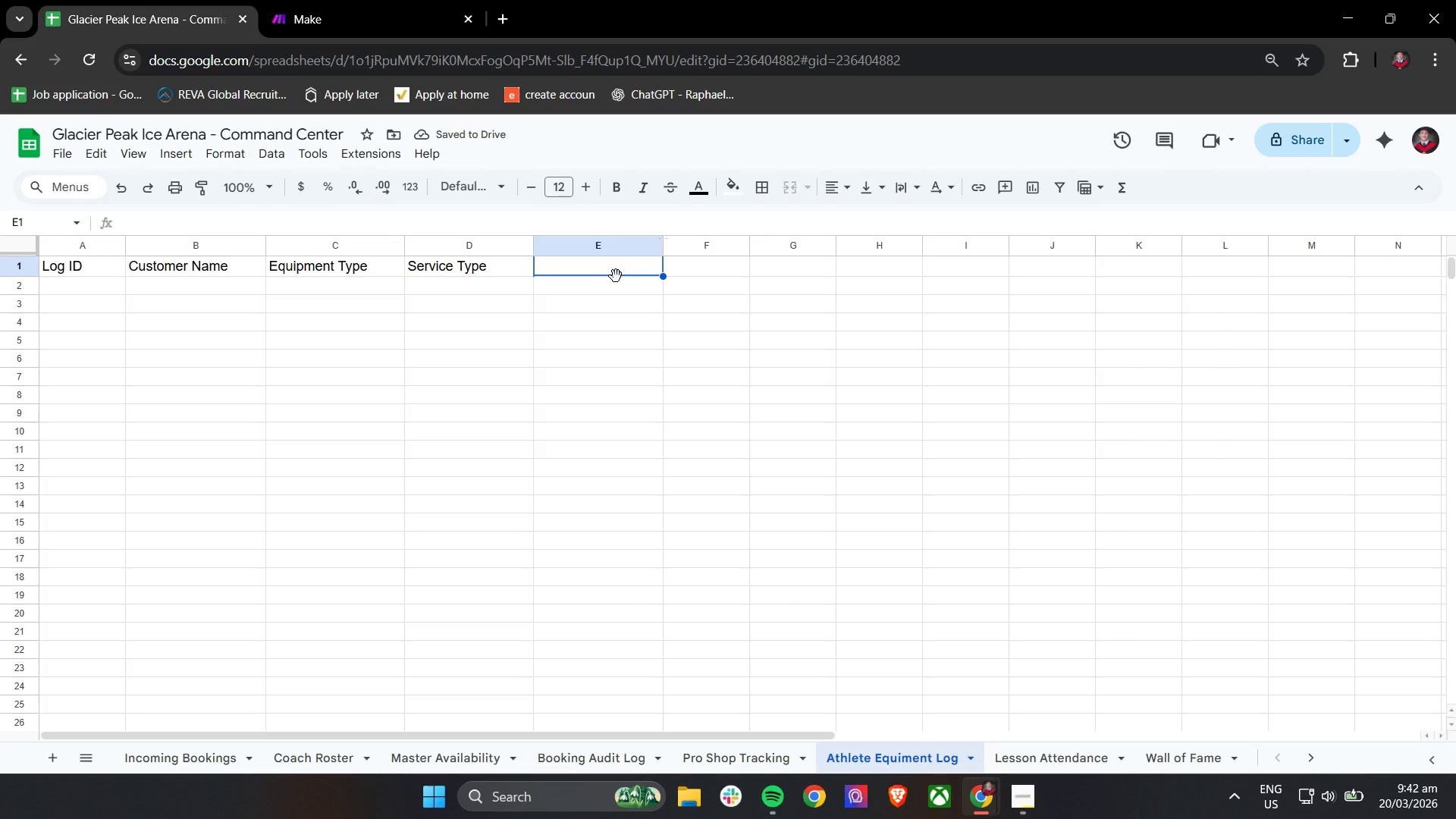 
type(Blade)
 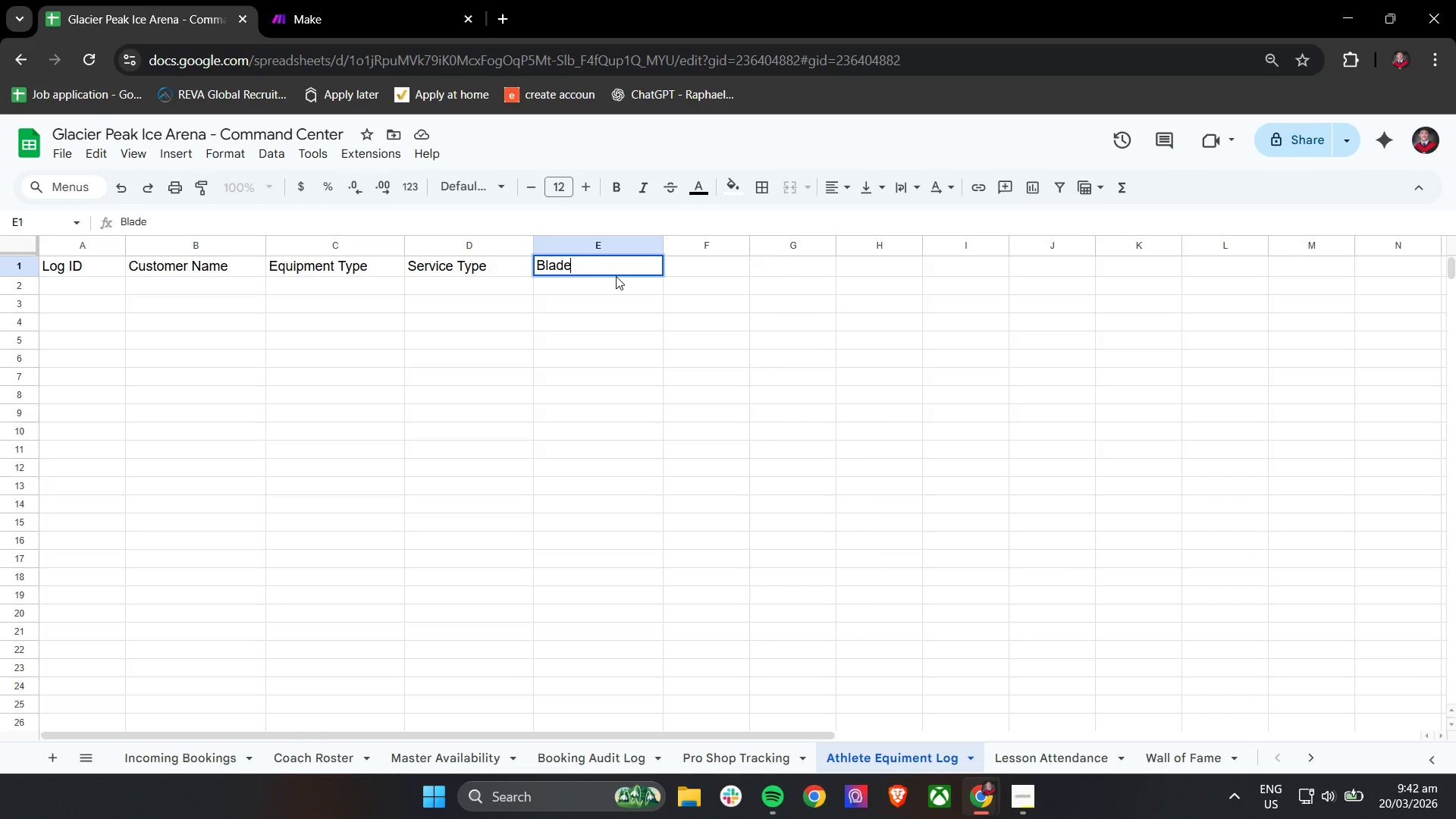 
type( Wear Level)
 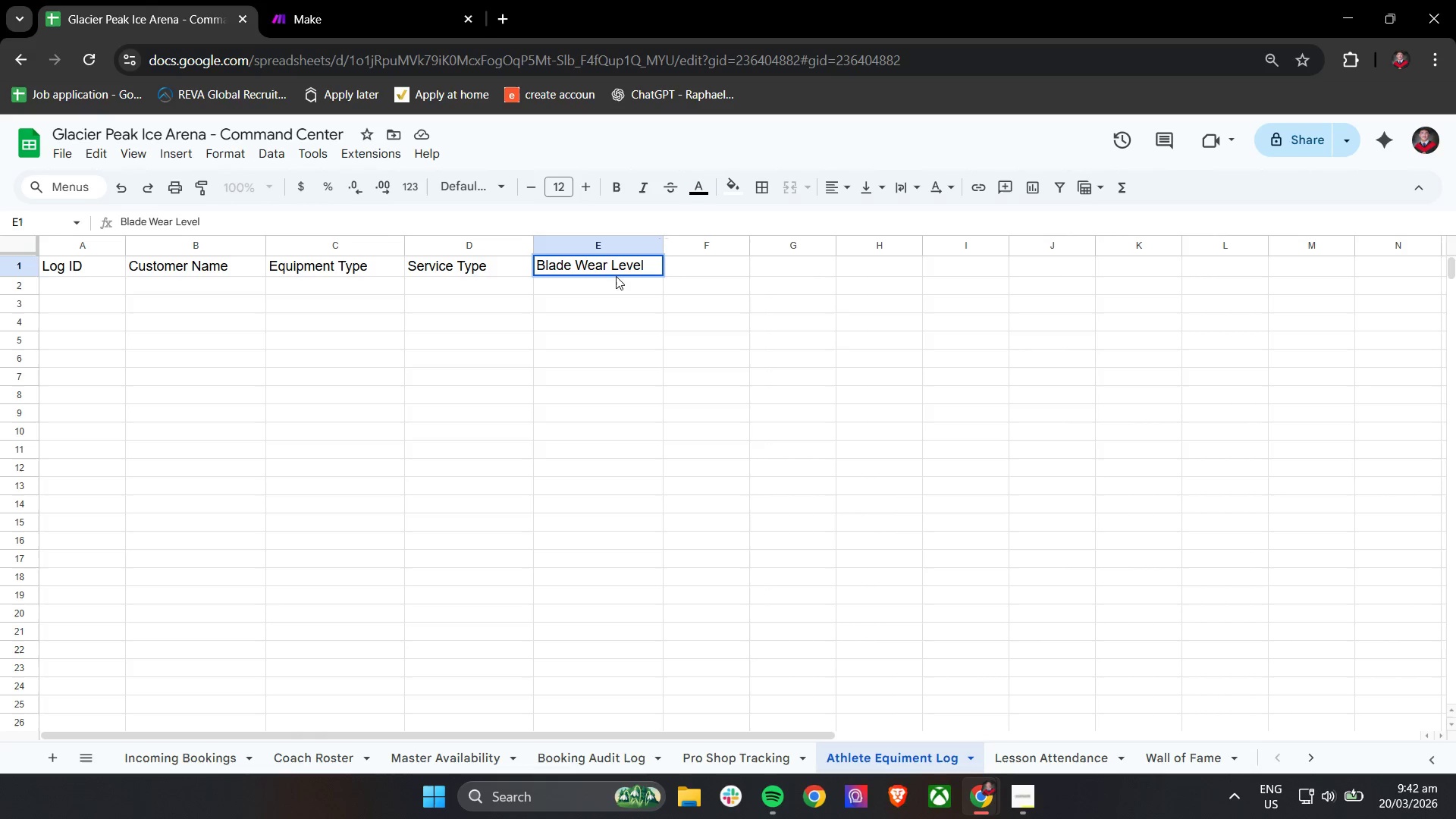 
left_click([614, 310])
 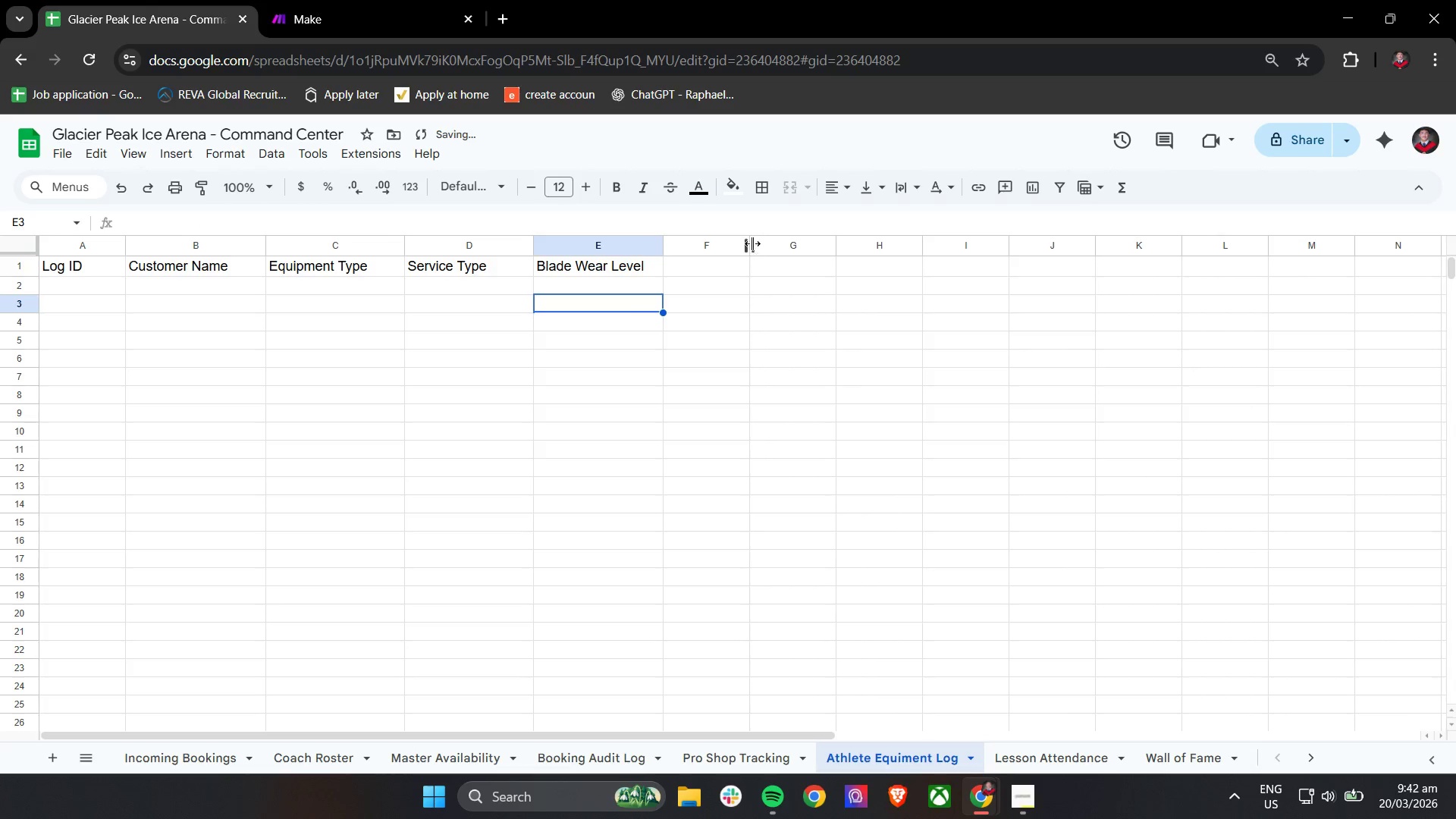 
left_click_drag(start_coordinate=[749, 243], to_coordinate=[795, 247])
 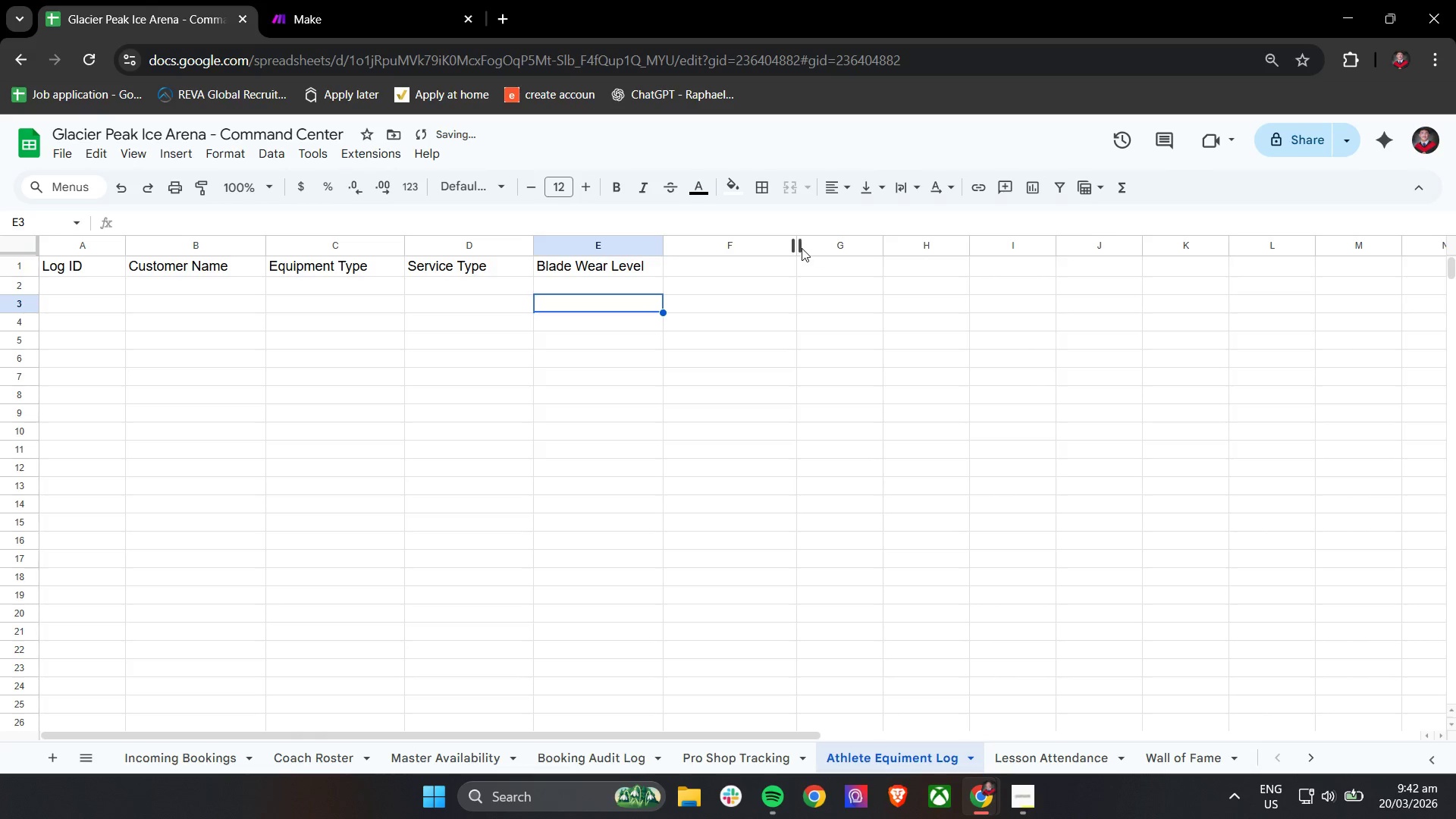 
left_click_drag(start_coordinate=[799, 246], to_coordinate=[809, 248])
 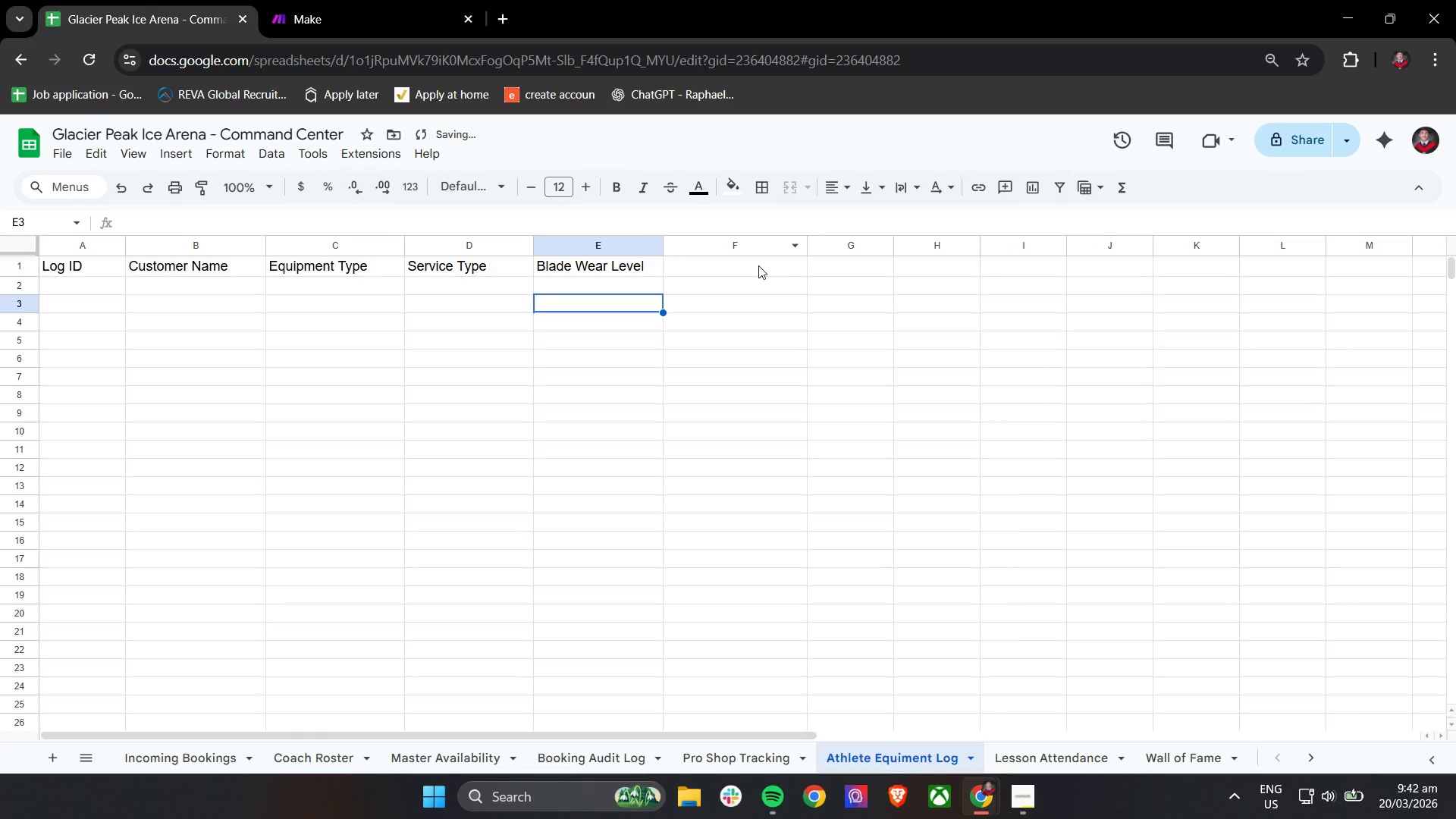 
left_click([758, 265])
 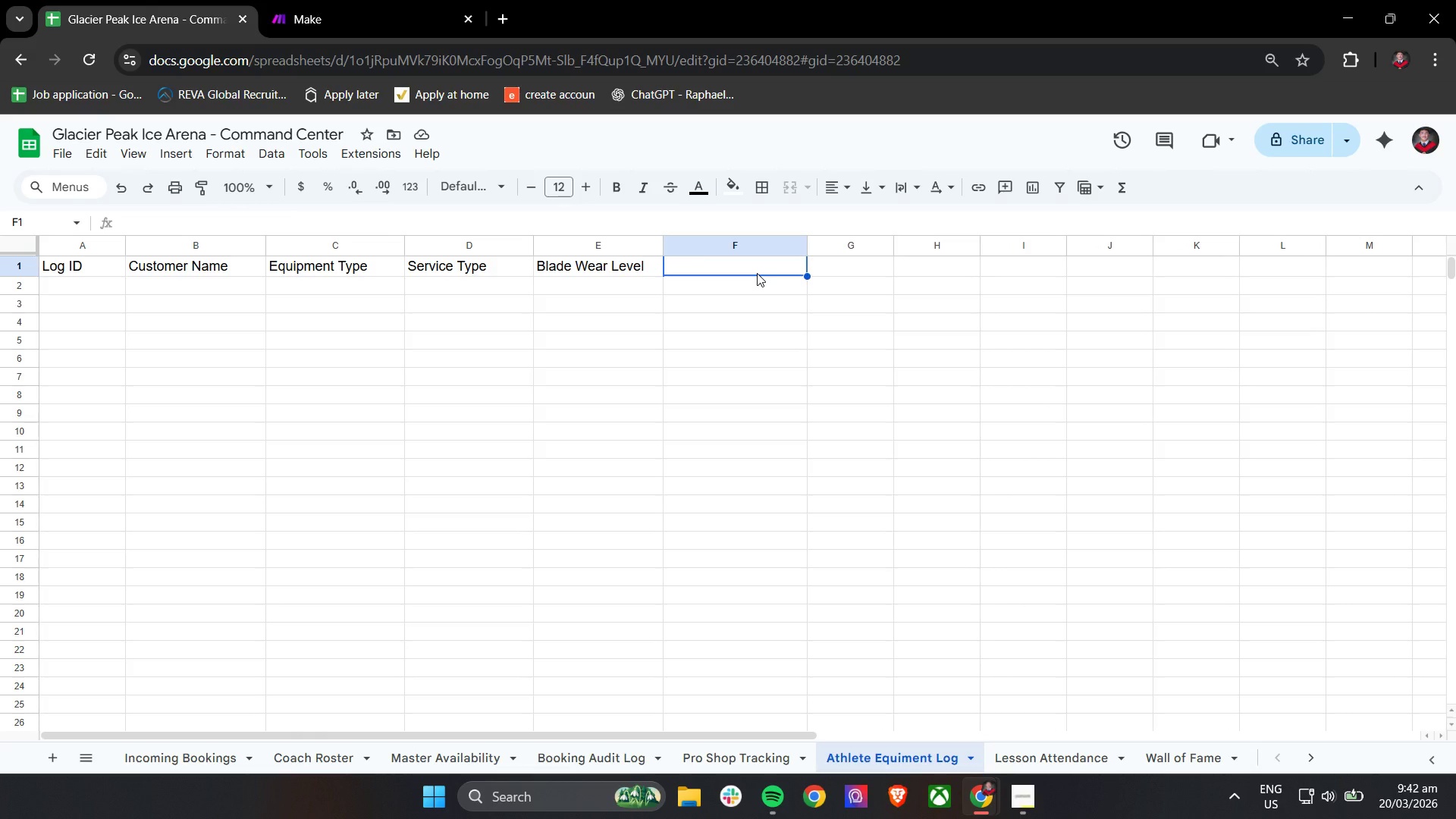 
wait(12.7)
 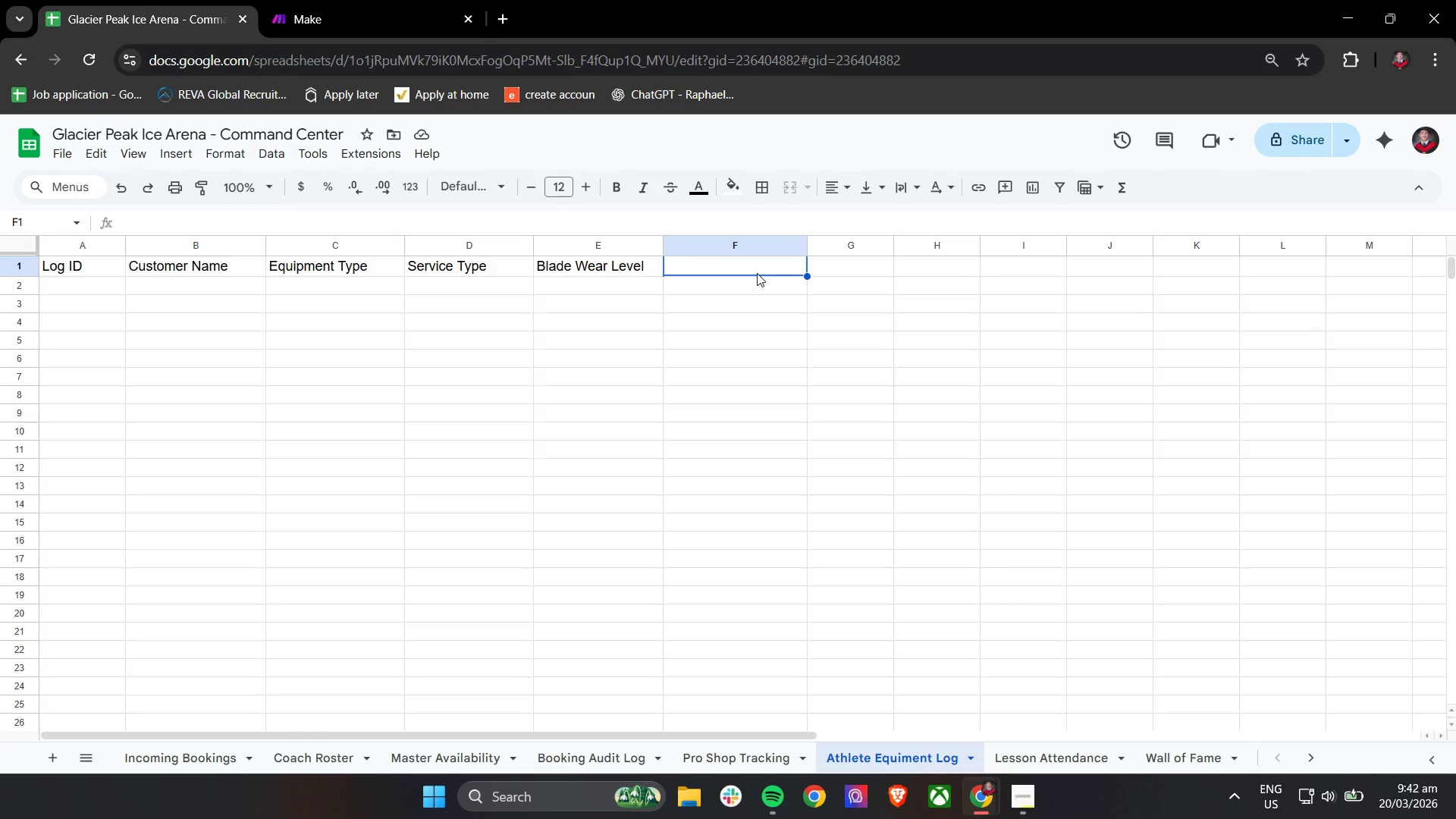 
type(Service)
 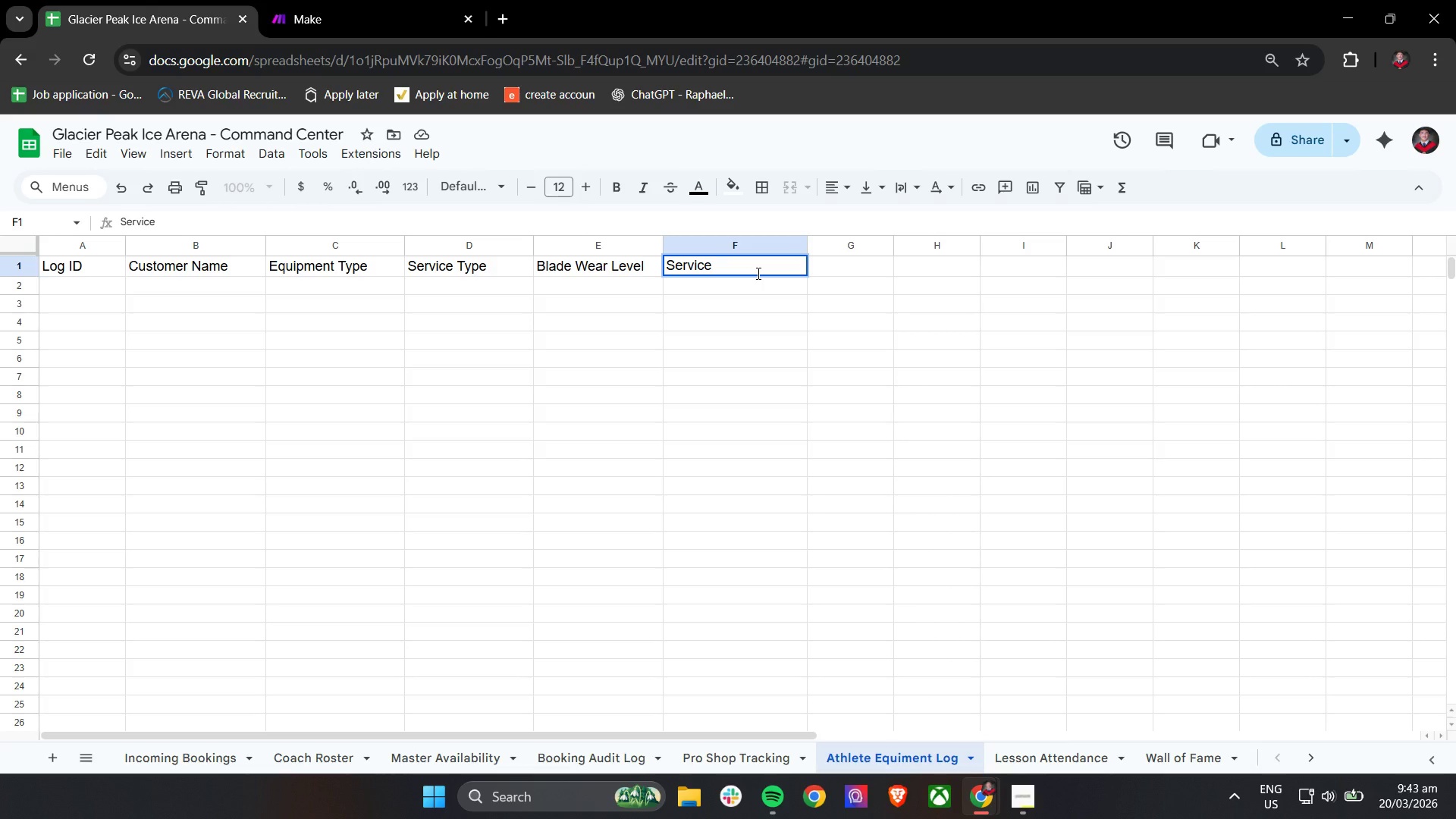 
wait(8.94)
 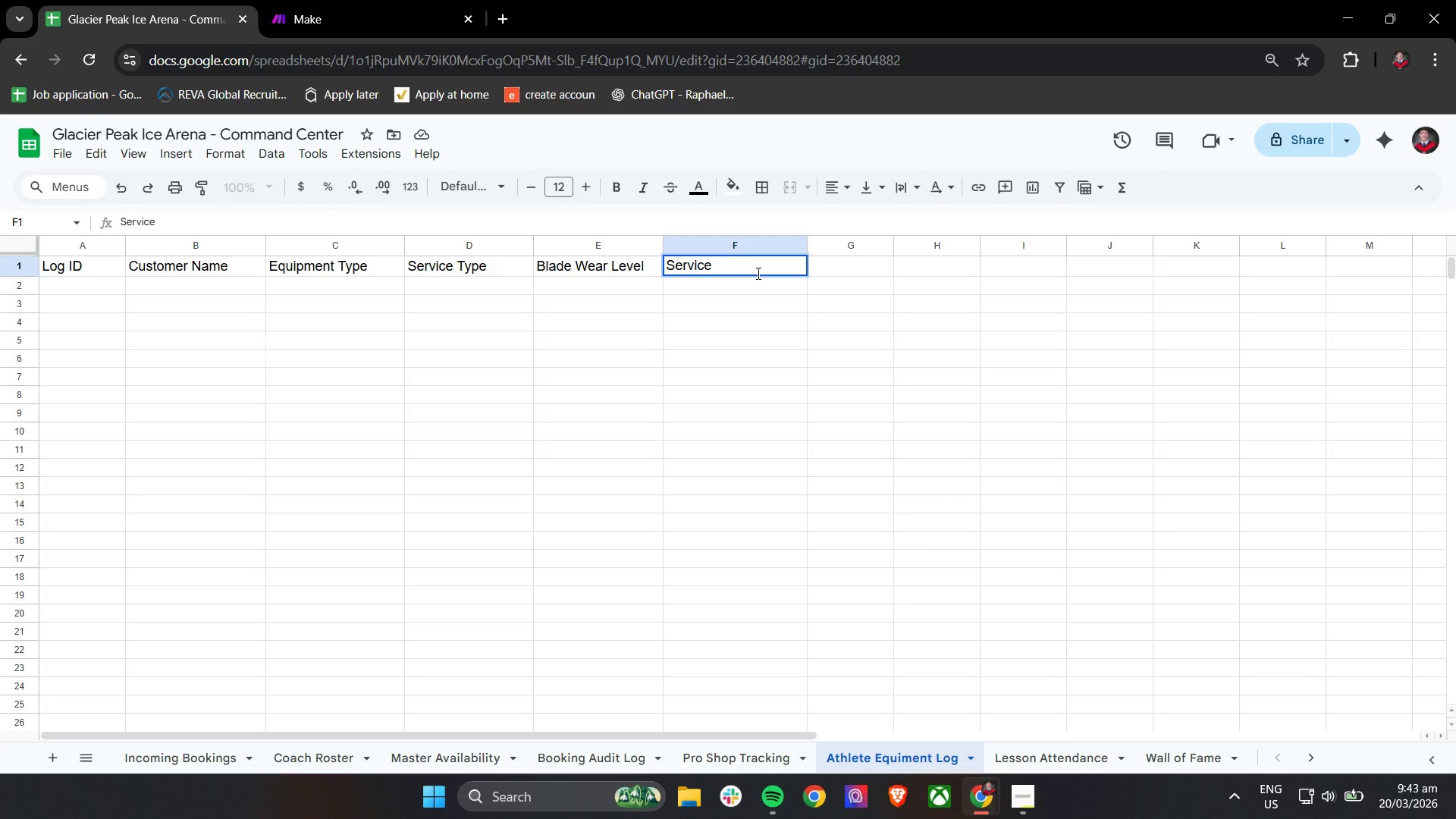 
type( Date)
key(Tab)
type(Service ID)
 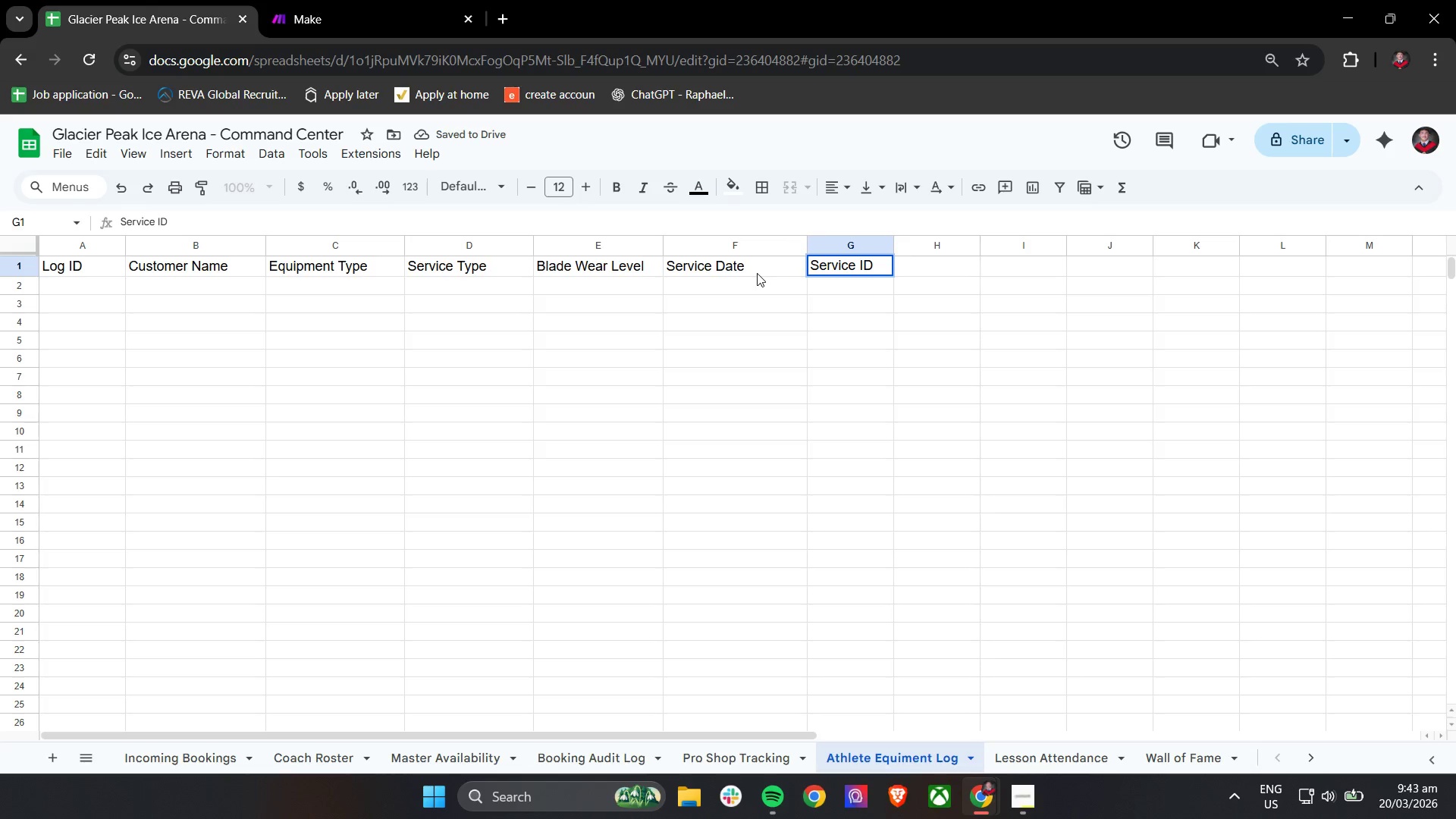 
left_click_drag(start_coordinate=[893, 240], to_coordinate=[936, 243])
 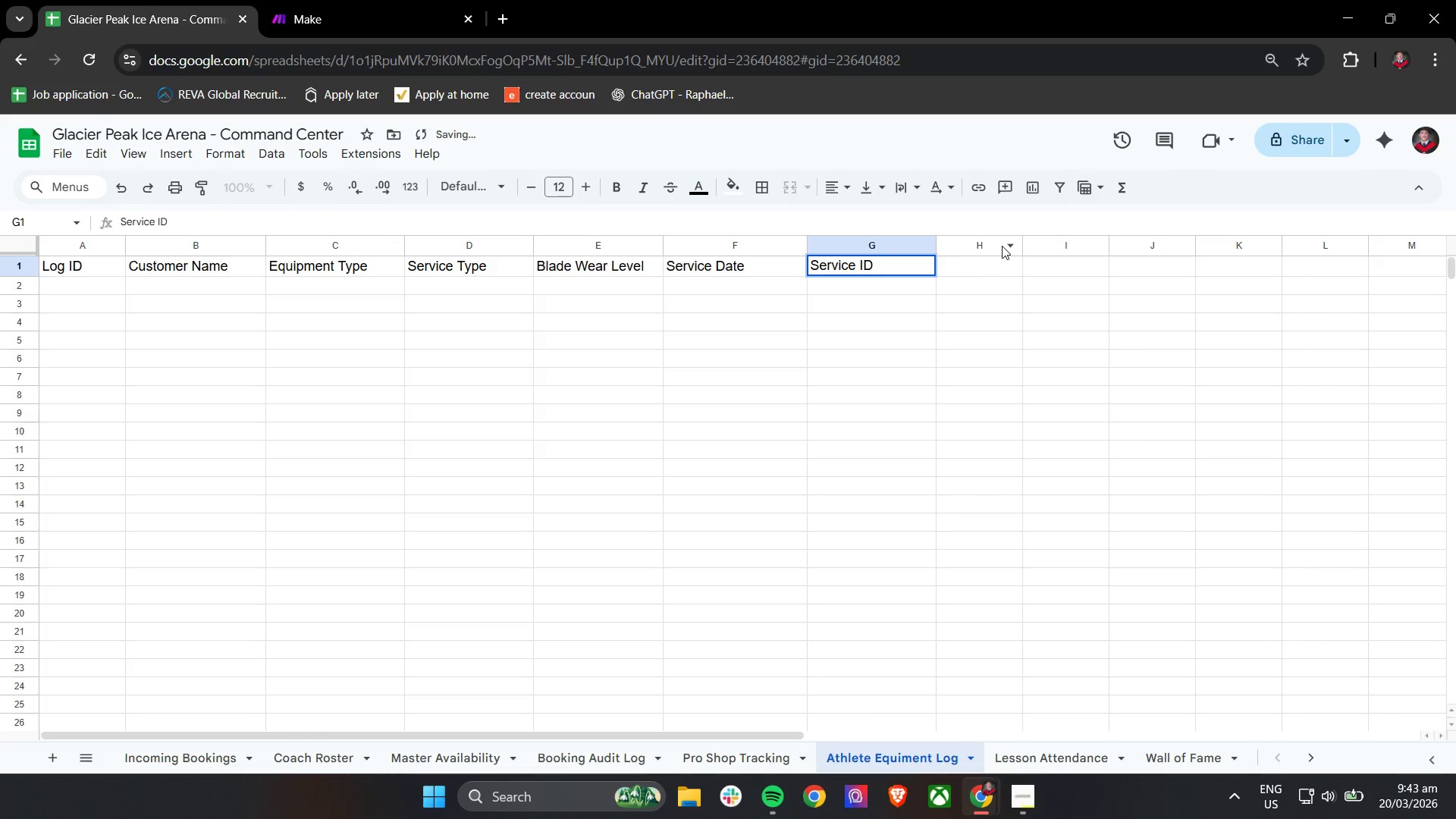 
key(Tab)
type(Notes)
 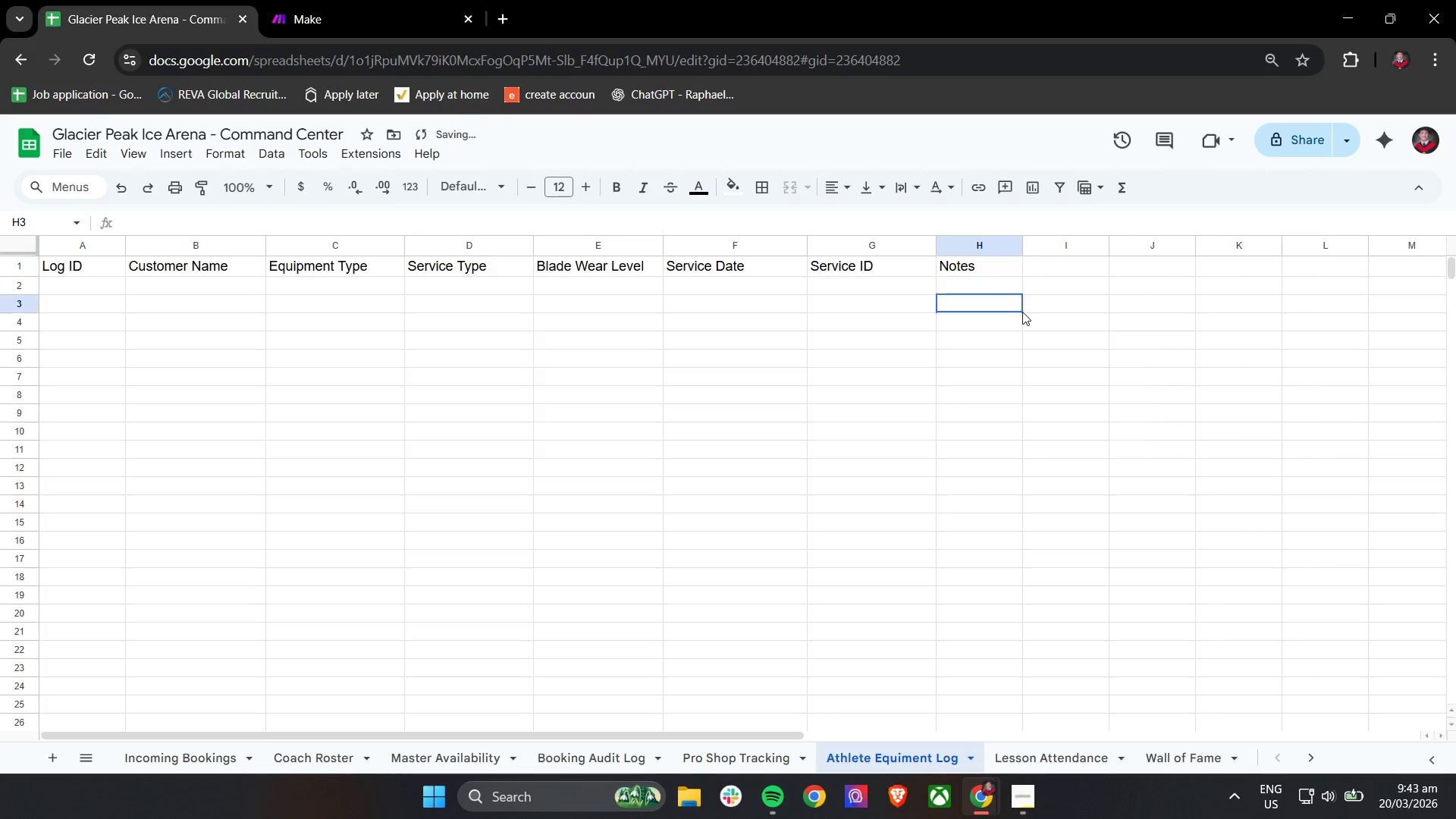 
left_click_drag(start_coordinate=[1024, 242], to_coordinate=[1110, 245])
 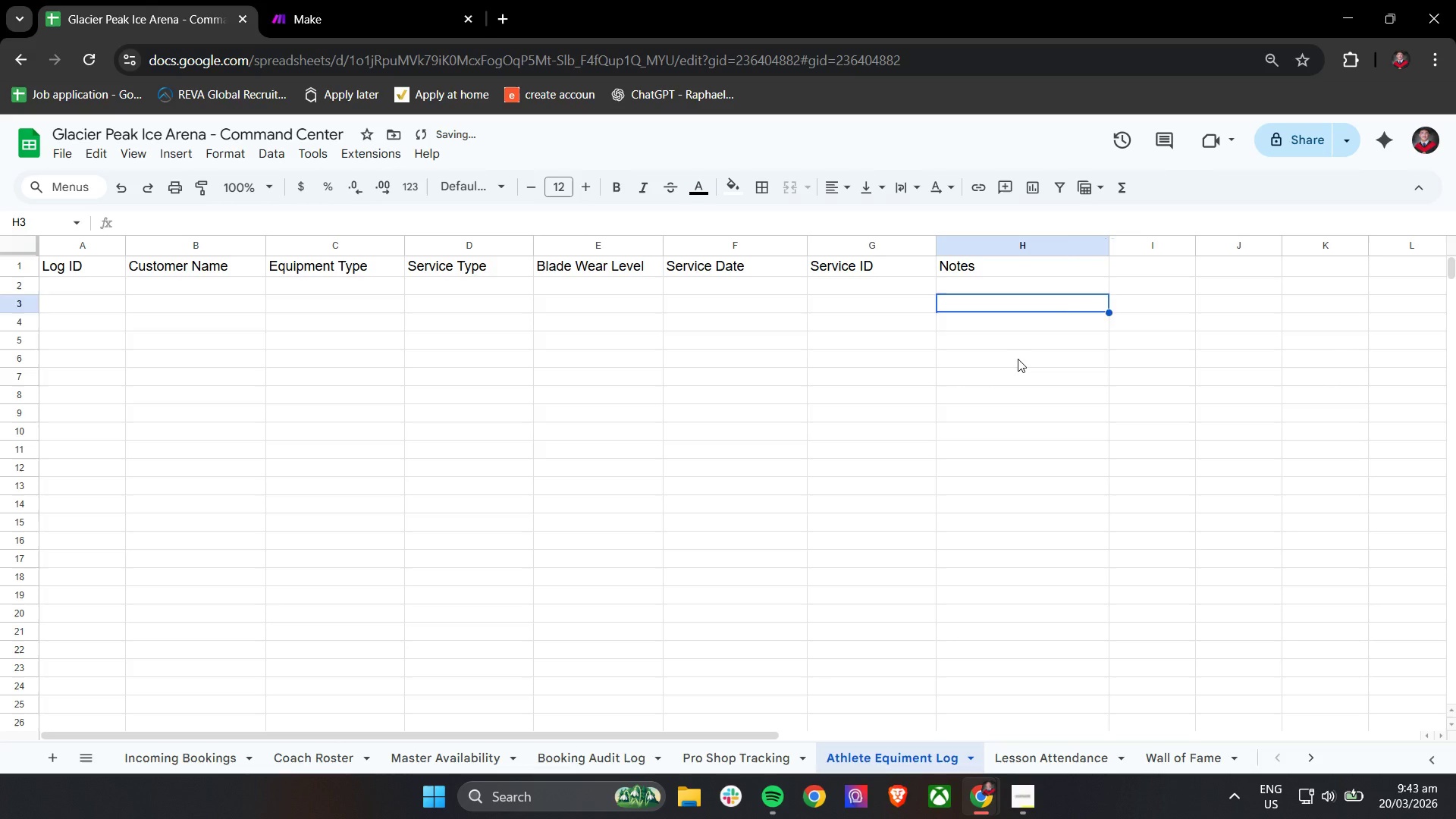 
left_click([1018, 359])
 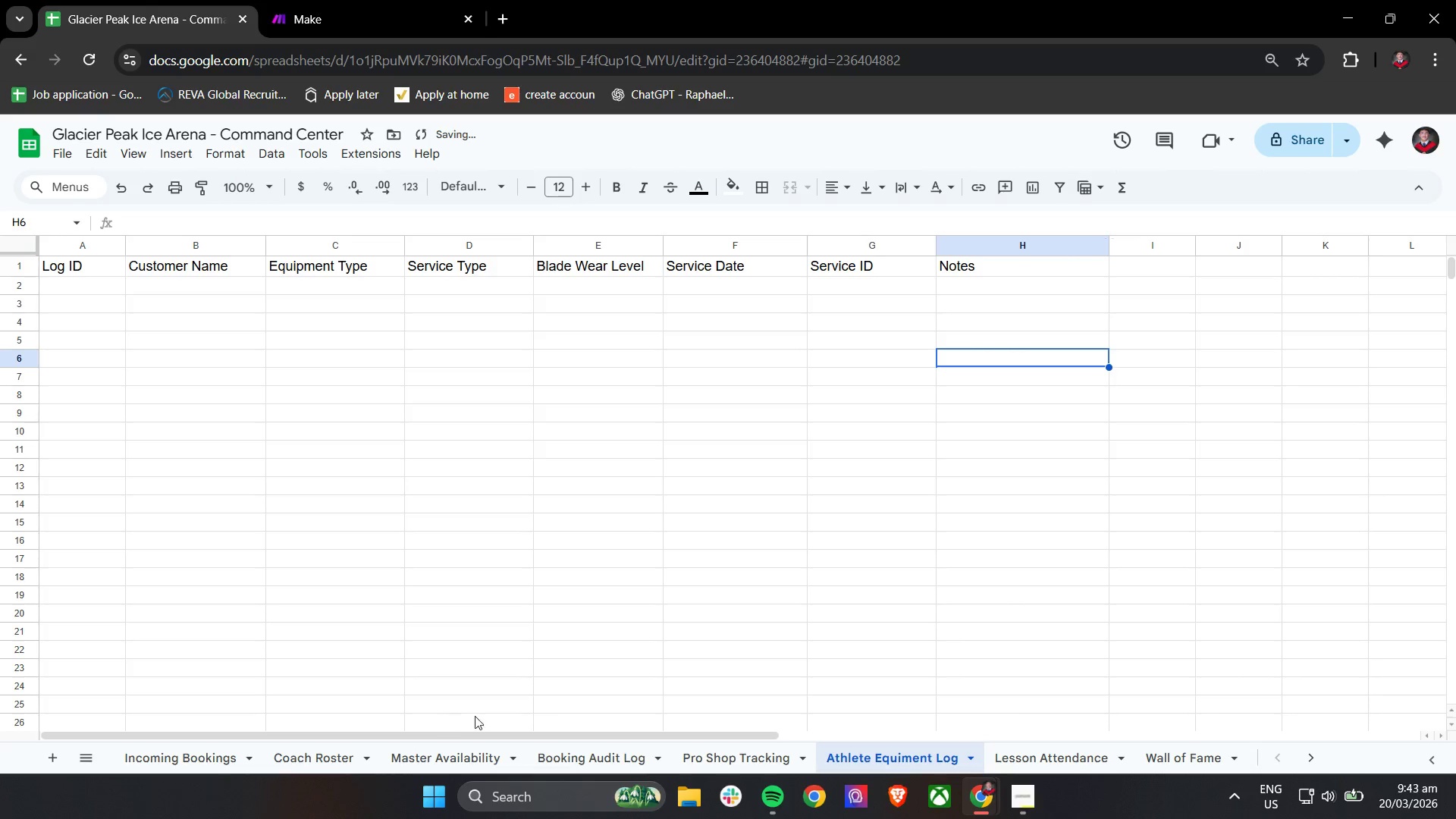 
left_click([736, 760])
 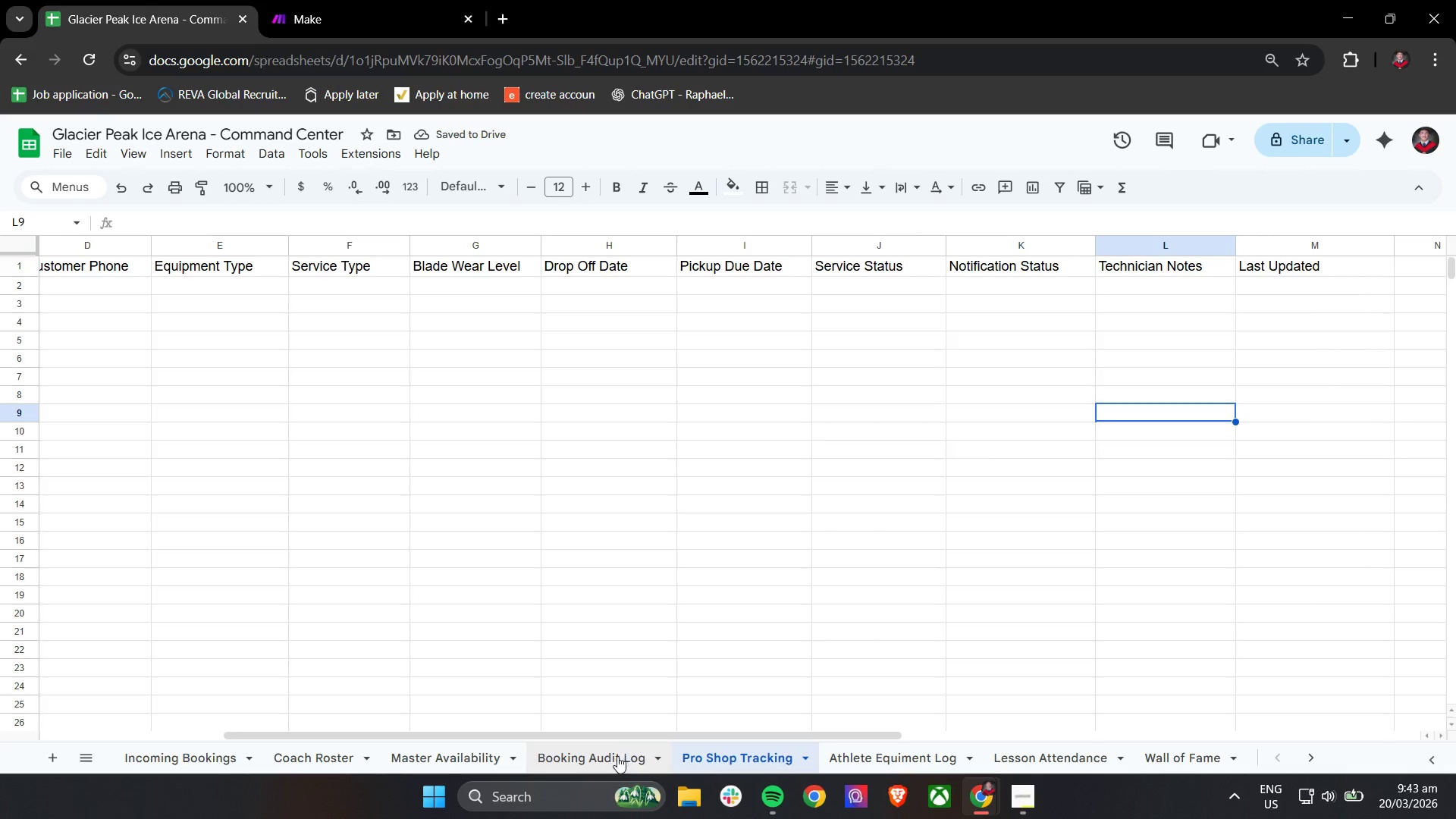 
left_click([615, 756])
 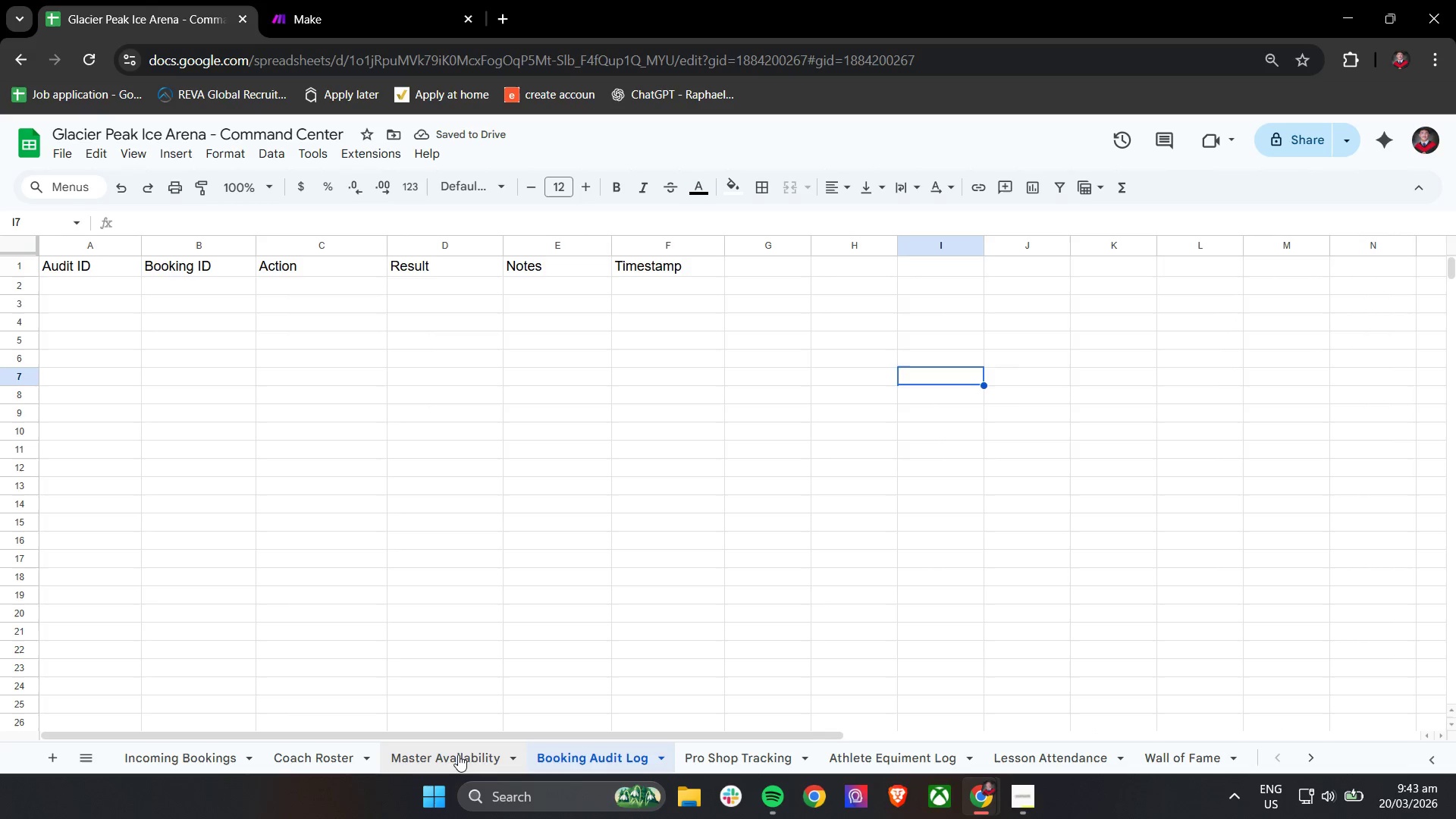 
left_click([455, 755])
 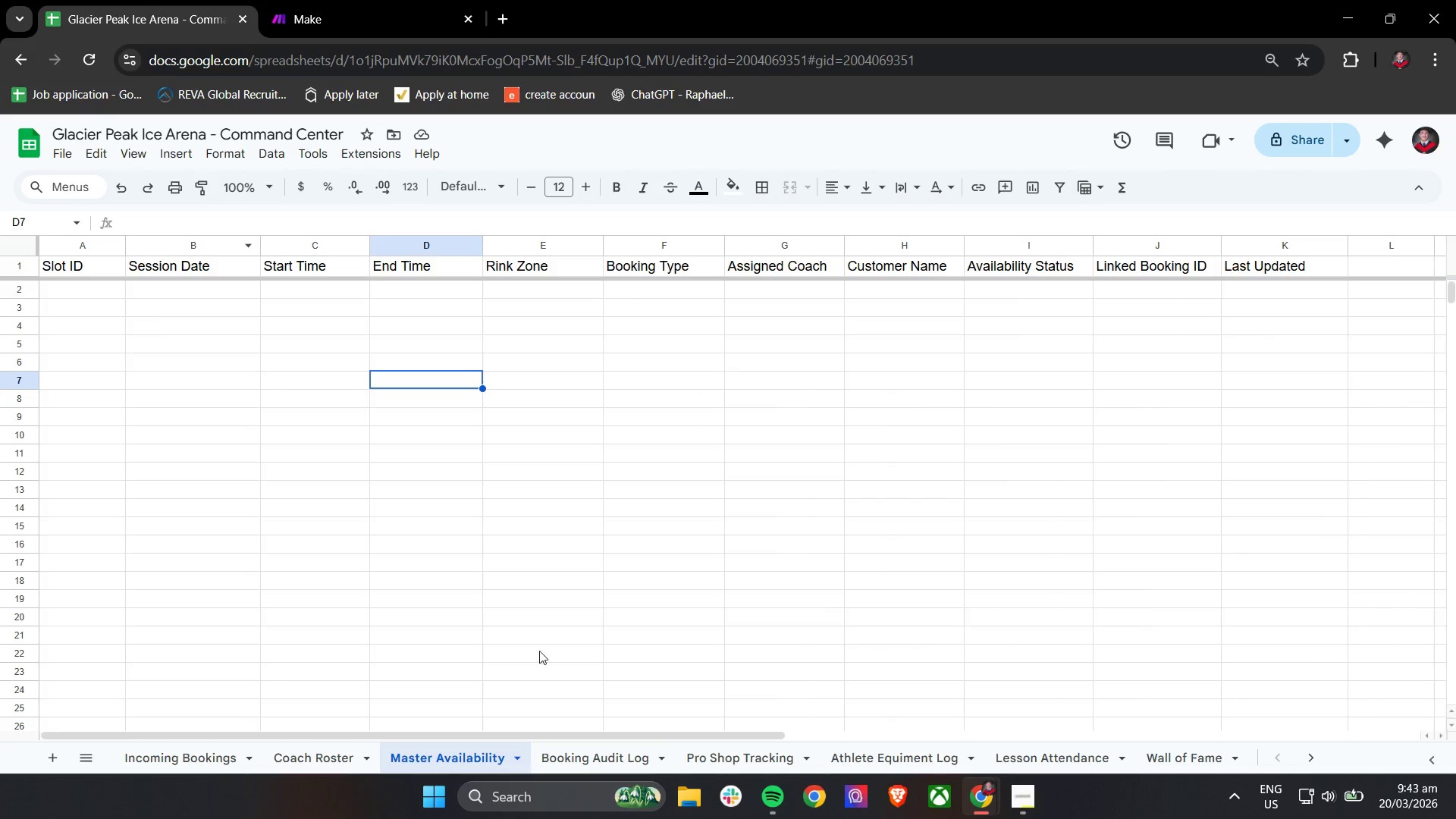 
left_click([273, 761])
 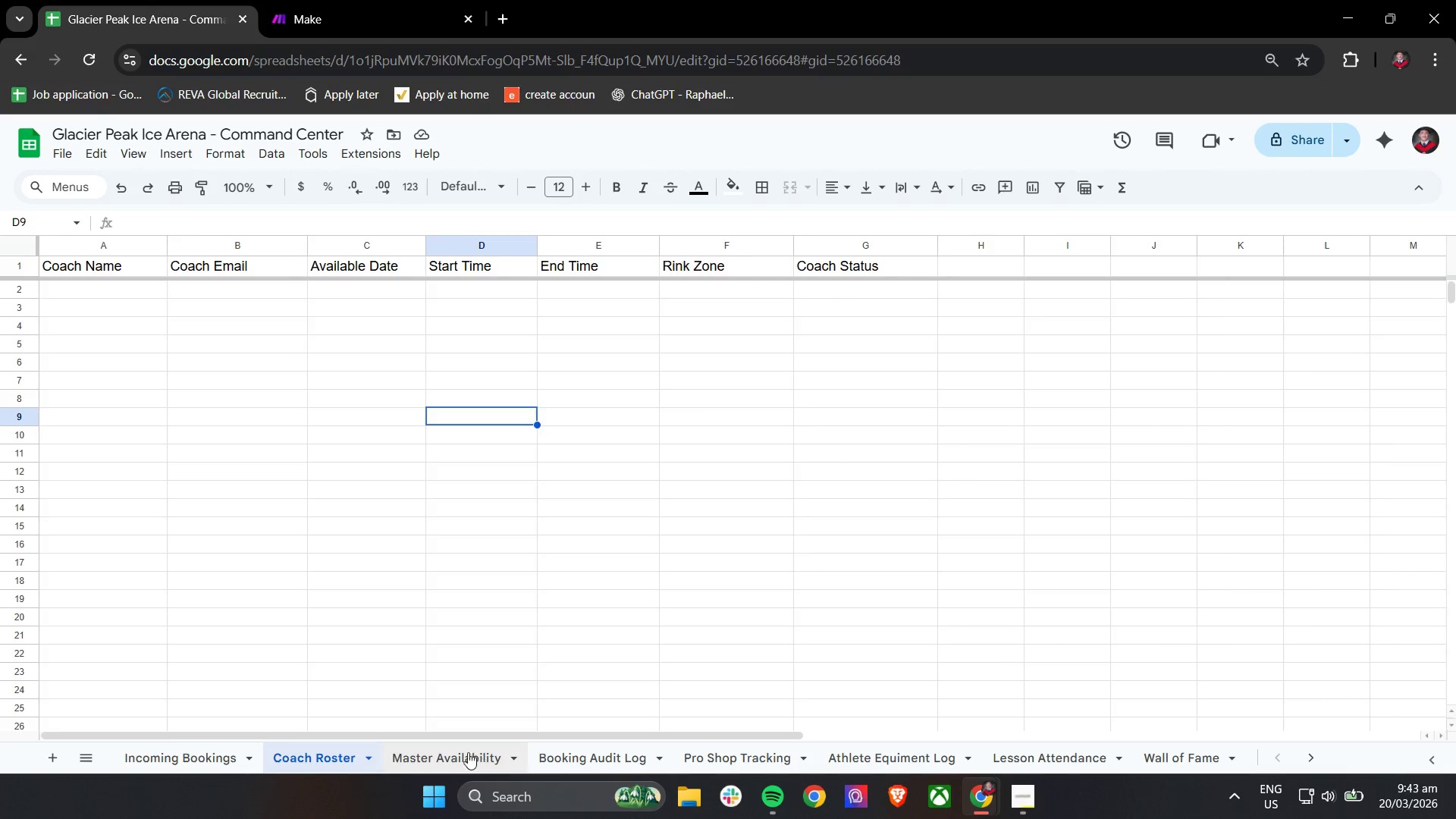 
double_click([589, 765])
 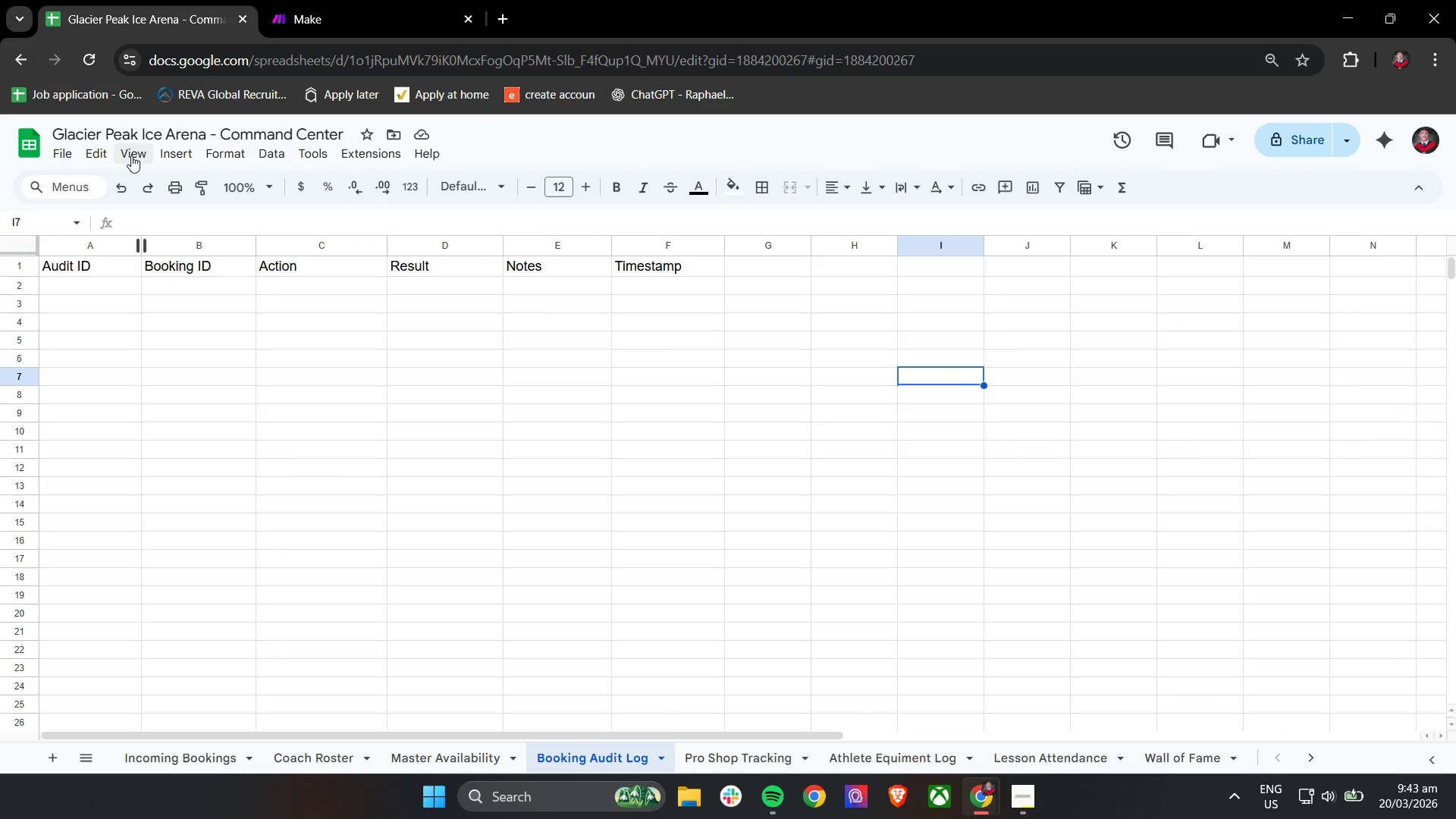 
left_click([131, 155])
 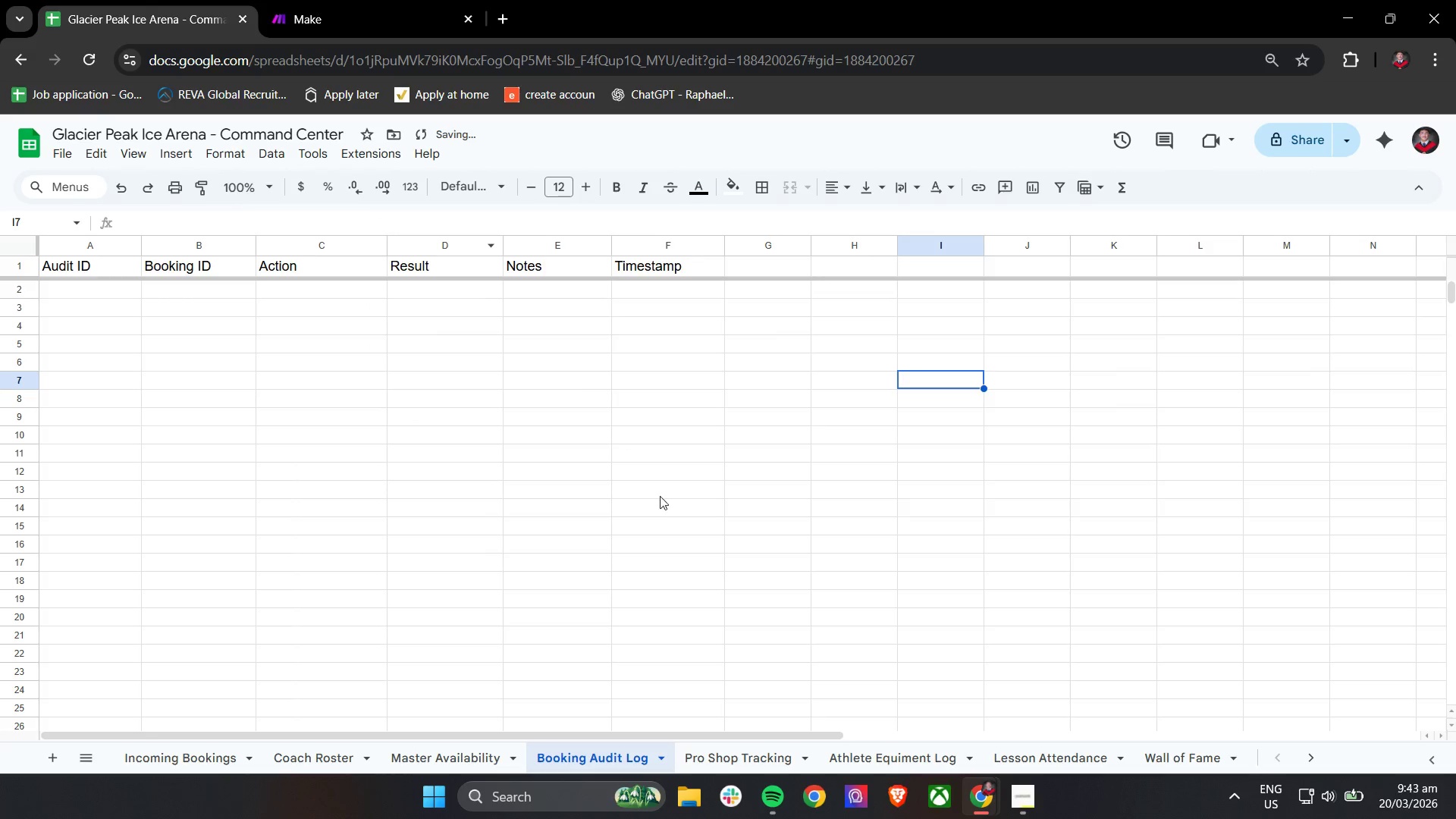 
left_click([746, 764])
 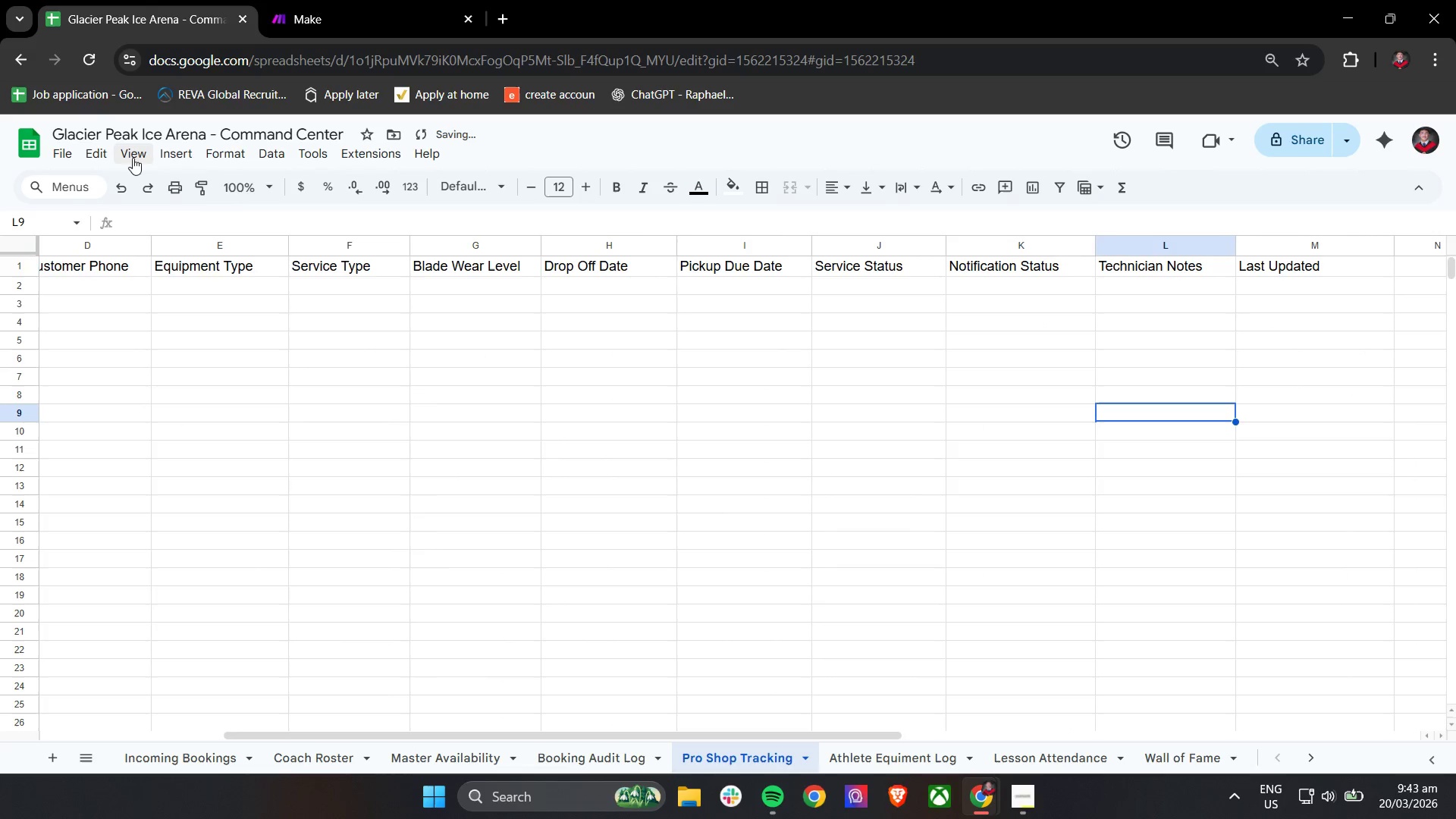 
left_click([140, 156])
 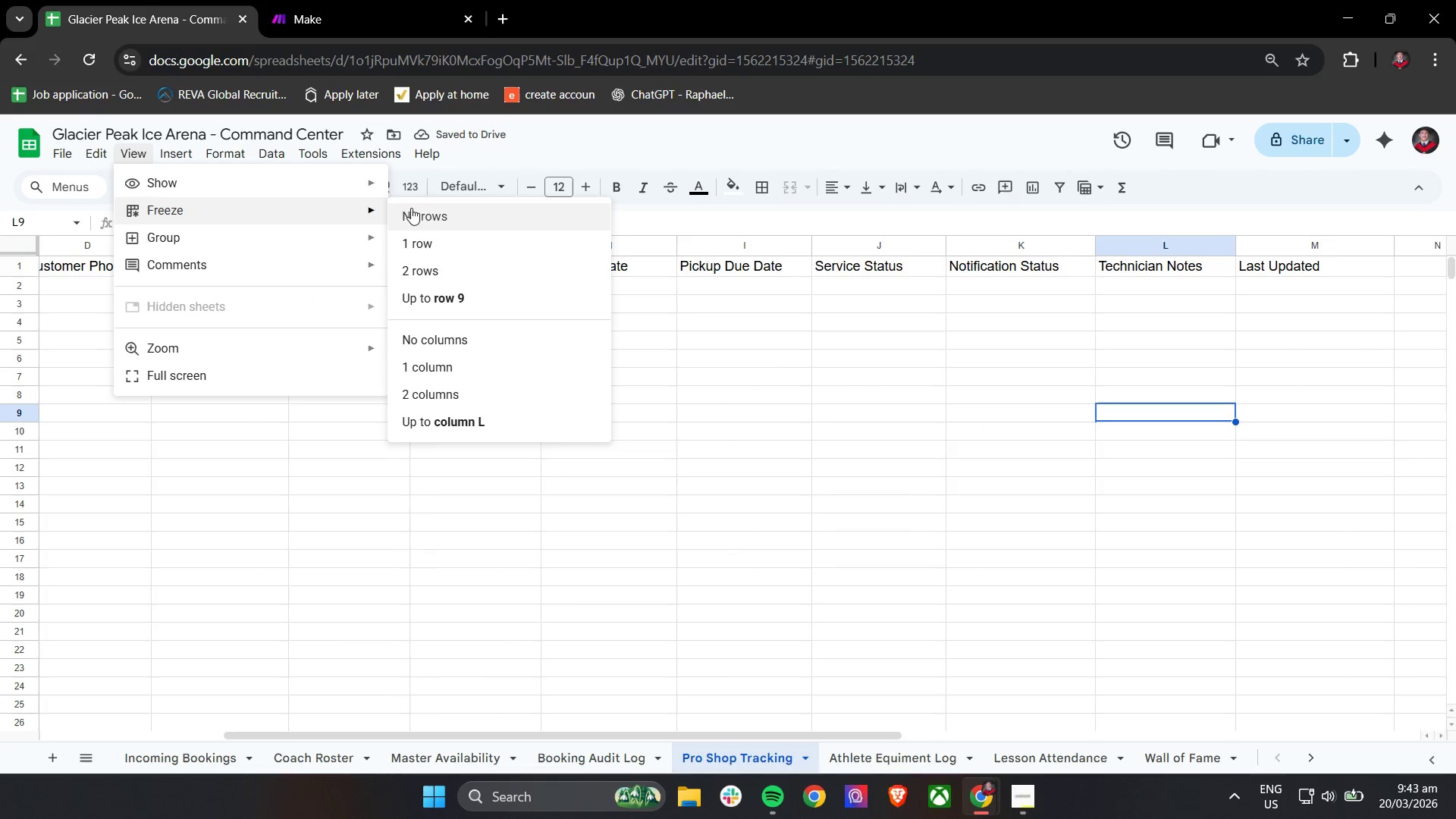 
left_click([423, 245])
 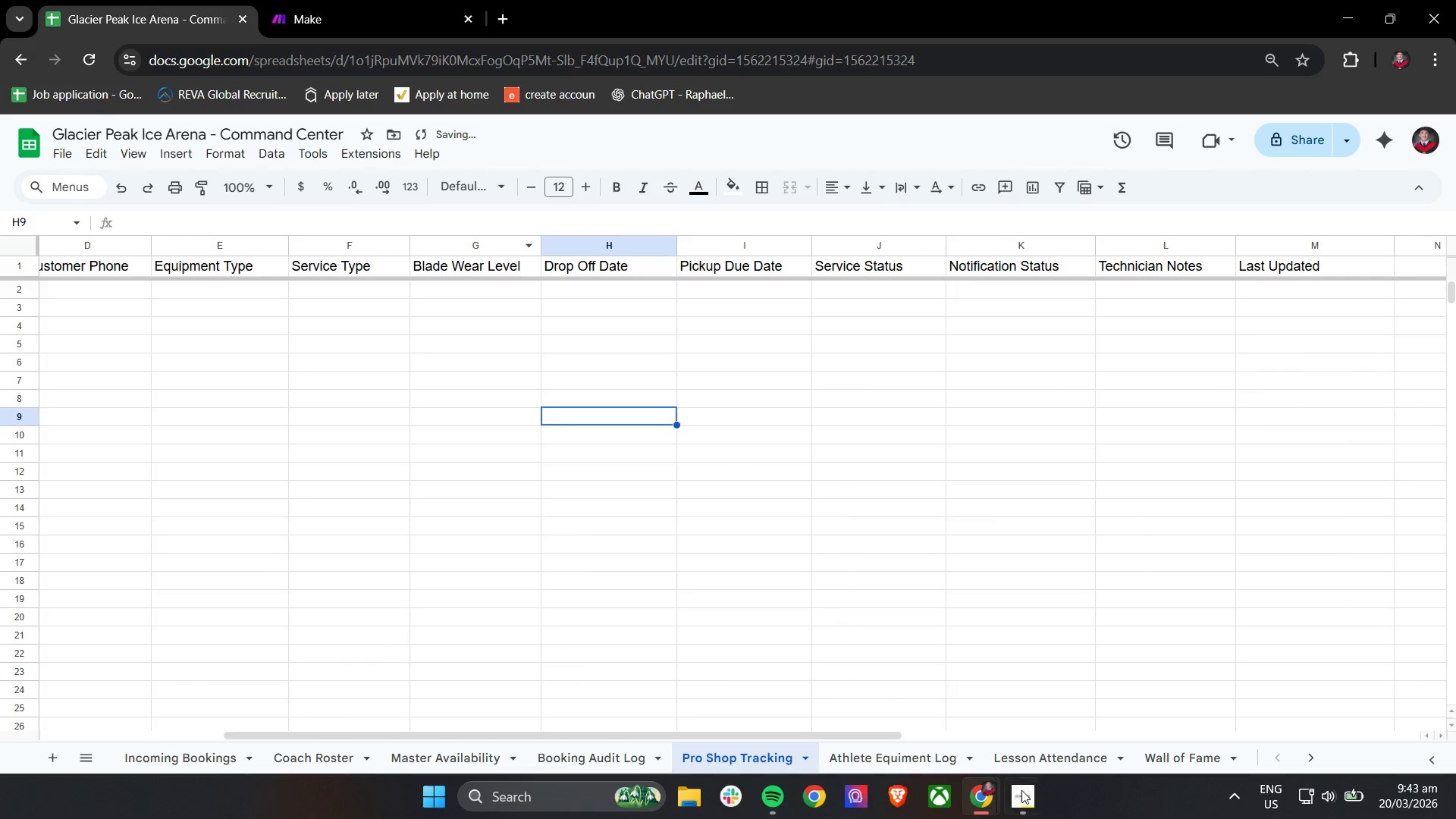 
left_click([930, 758])
 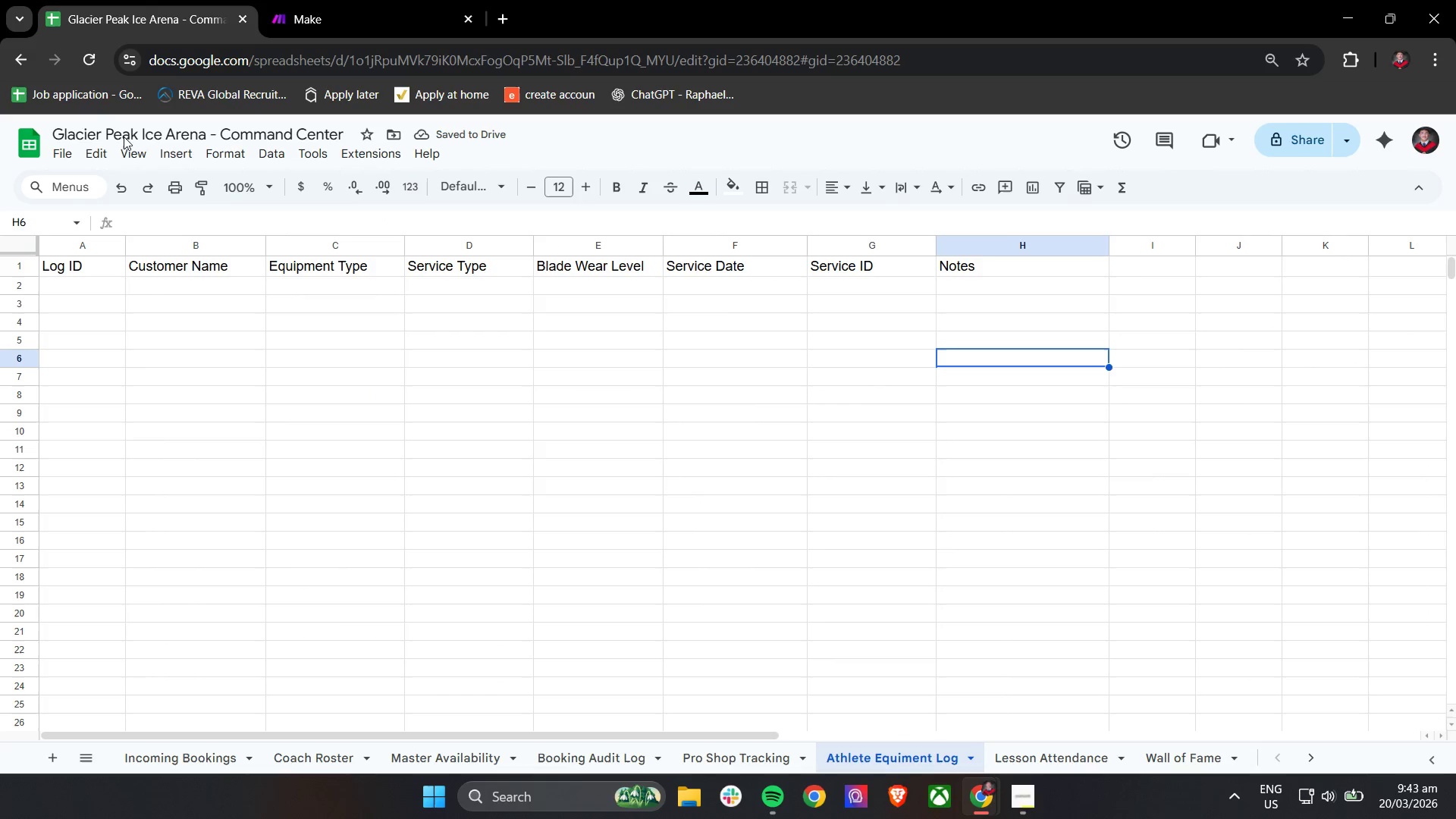 
left_click([133, 146])
 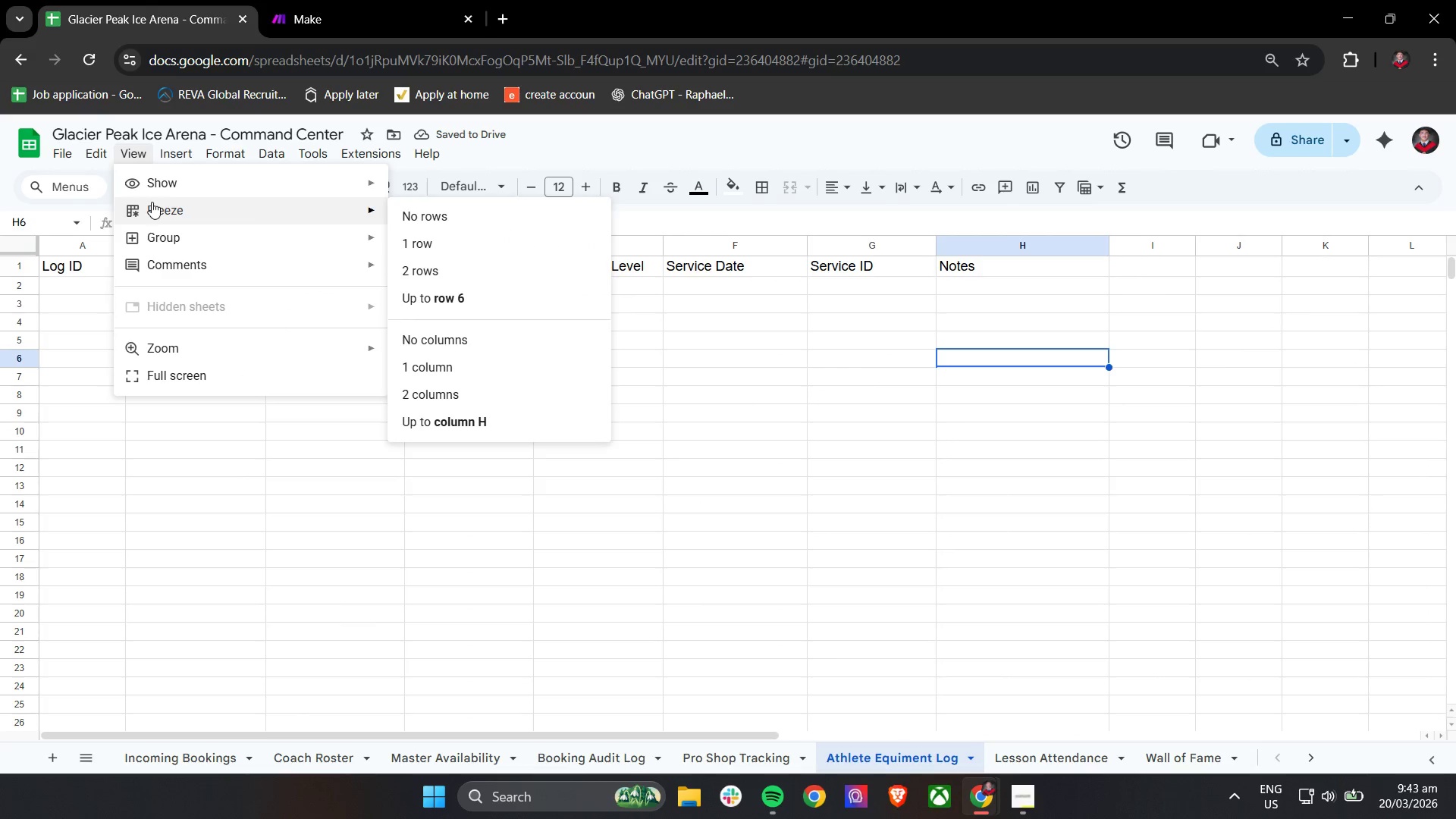 
left_click([422, 251])
 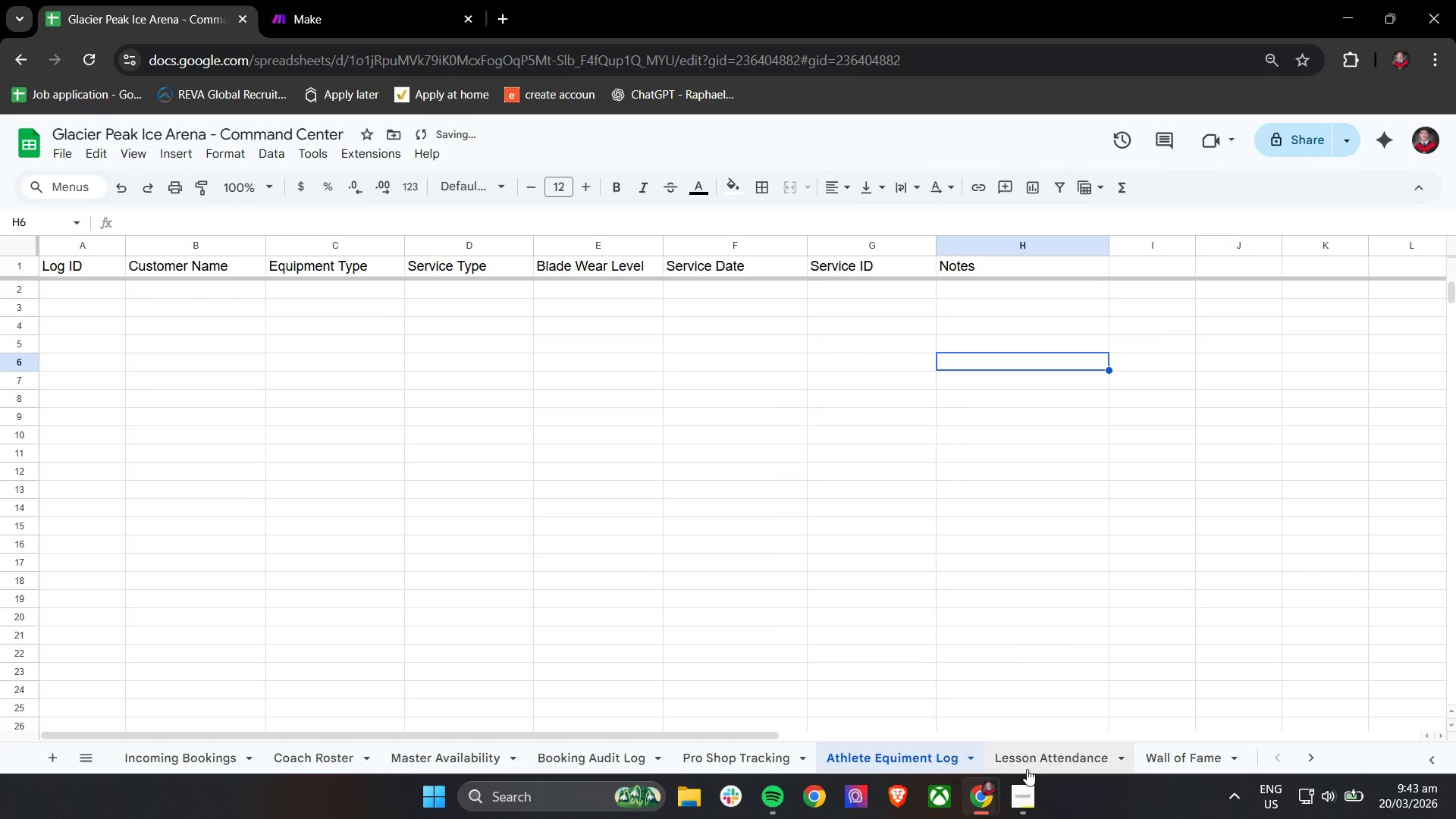 
left_click([1031, 770])
 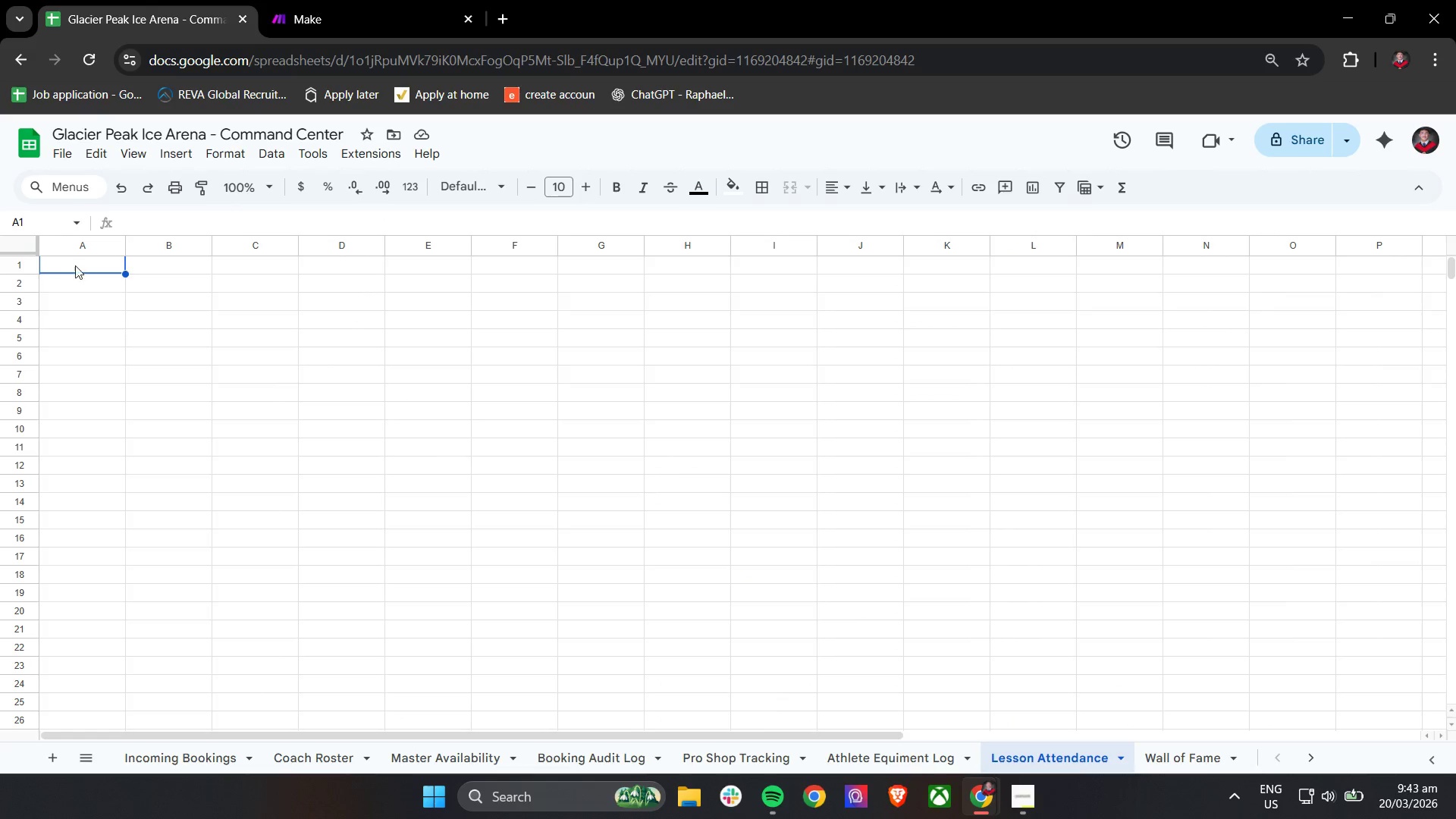 
hold_key(key=ShiftLeft, duration=1.14)
 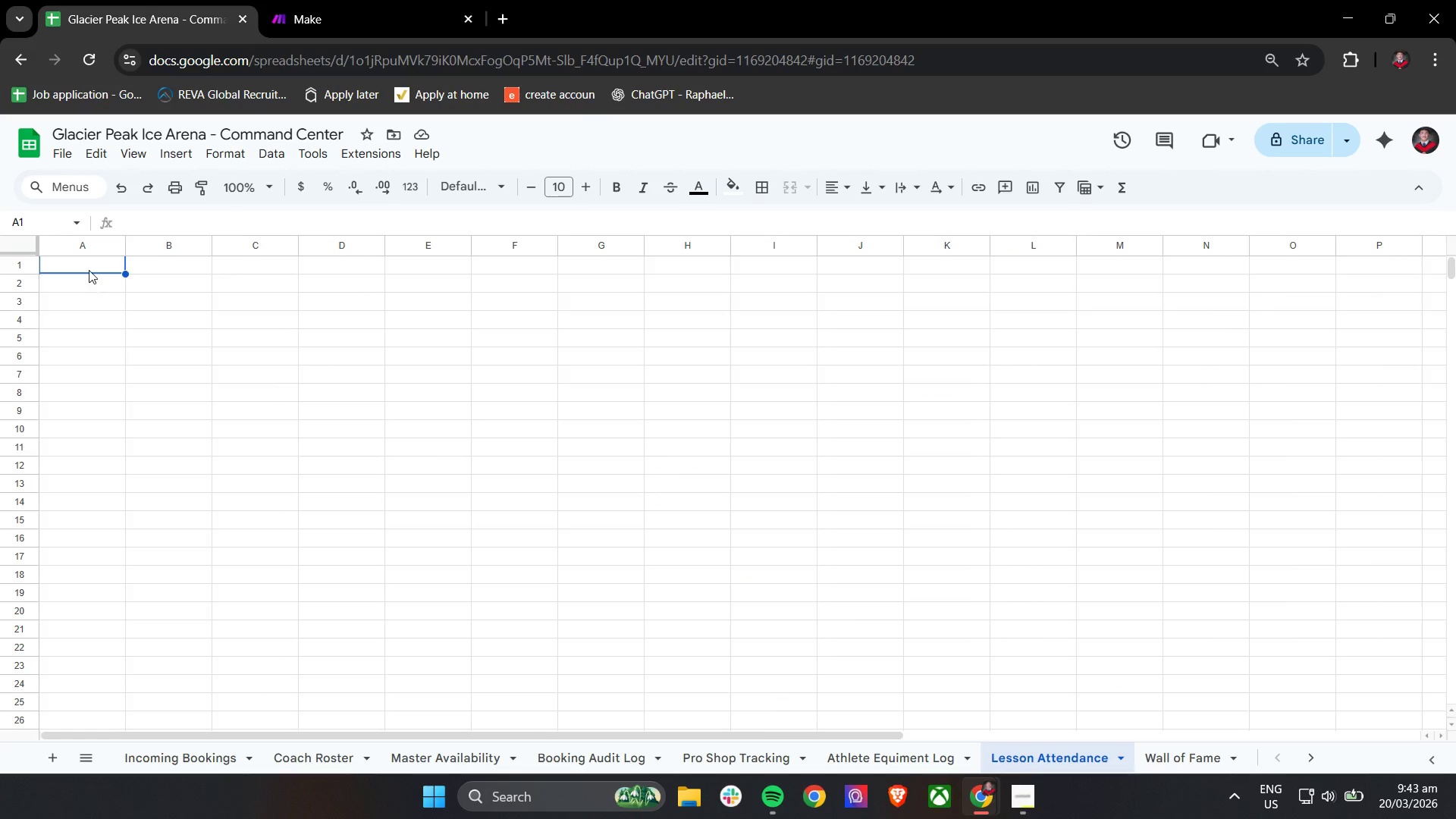 
hold_key(key=ShiftLeft, duration=1.92)
 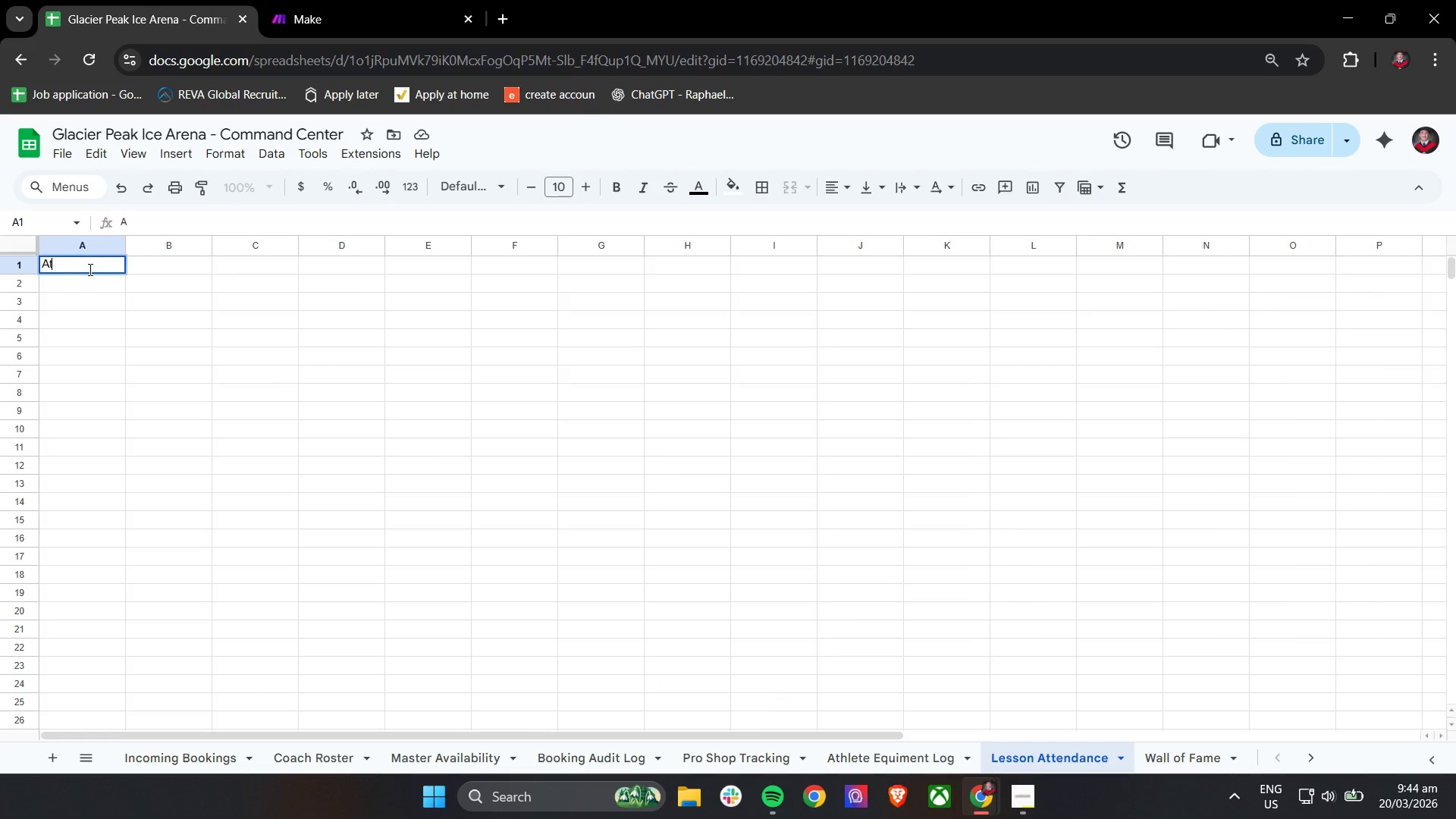 
scroll: coordinate [1124, 757], scroll_direction: up, amount: 1.0
 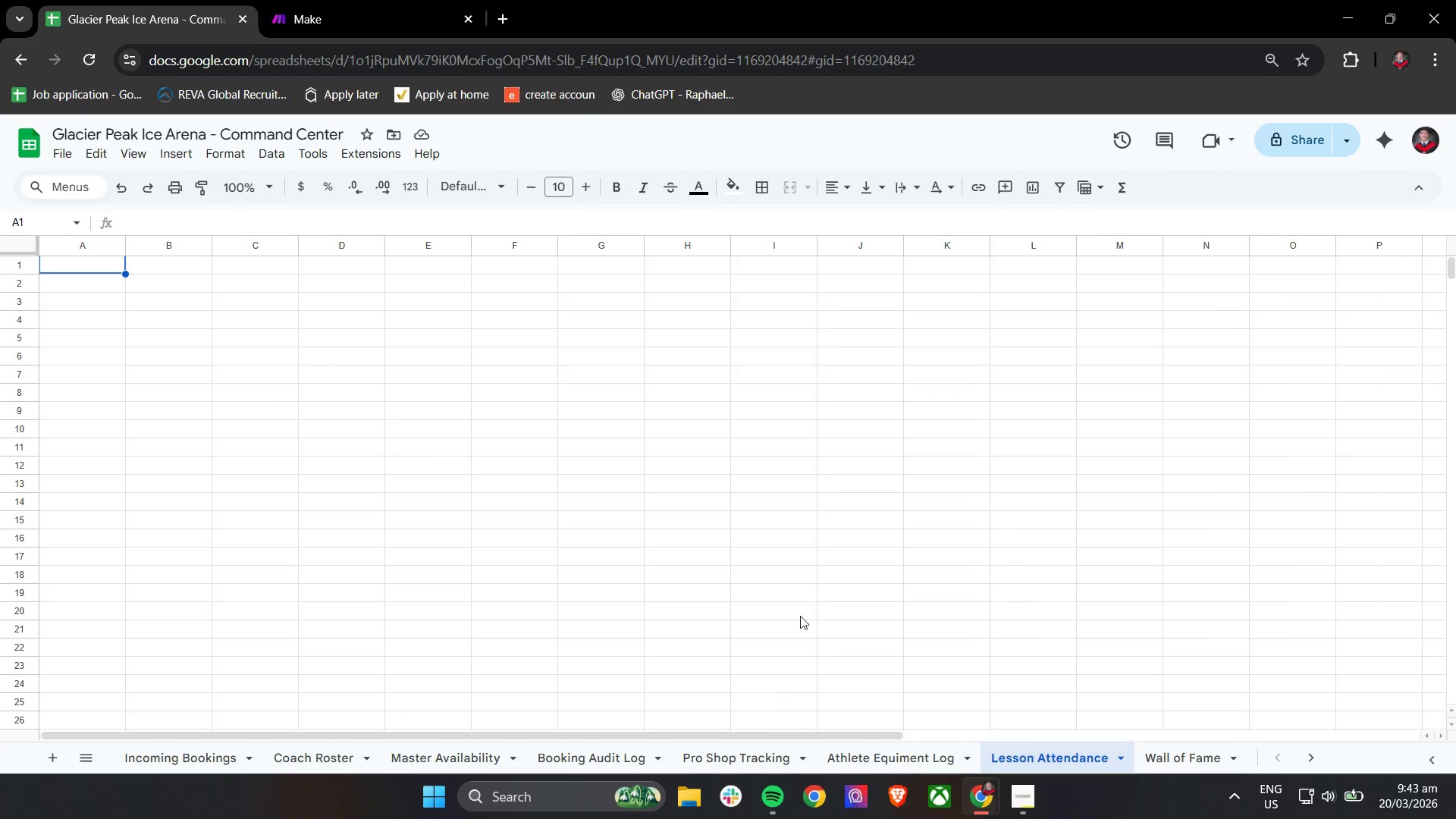 
left_click([89, 269])
 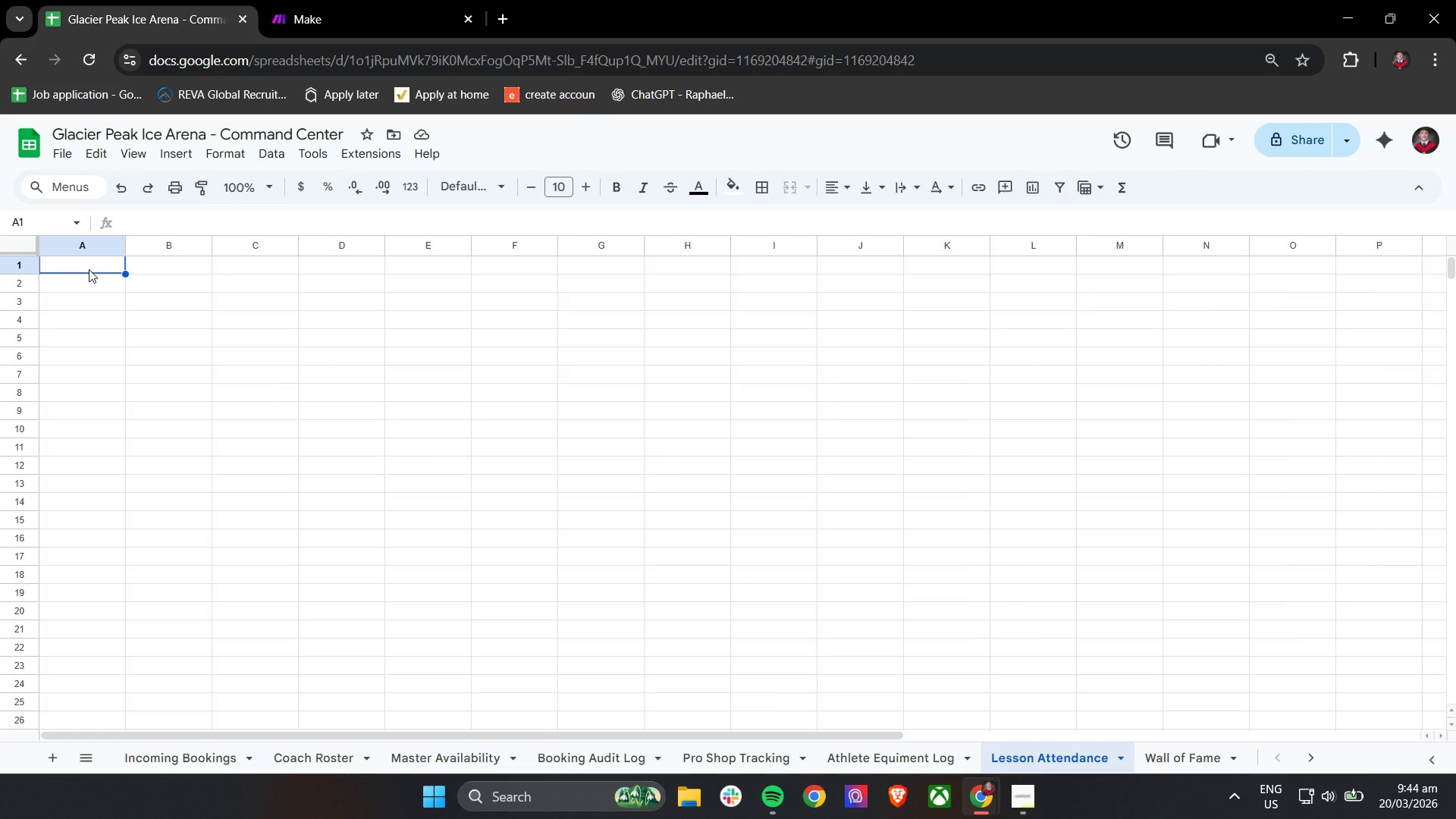 
type(Ate)
key(Backspace)
type(tendance ID )
 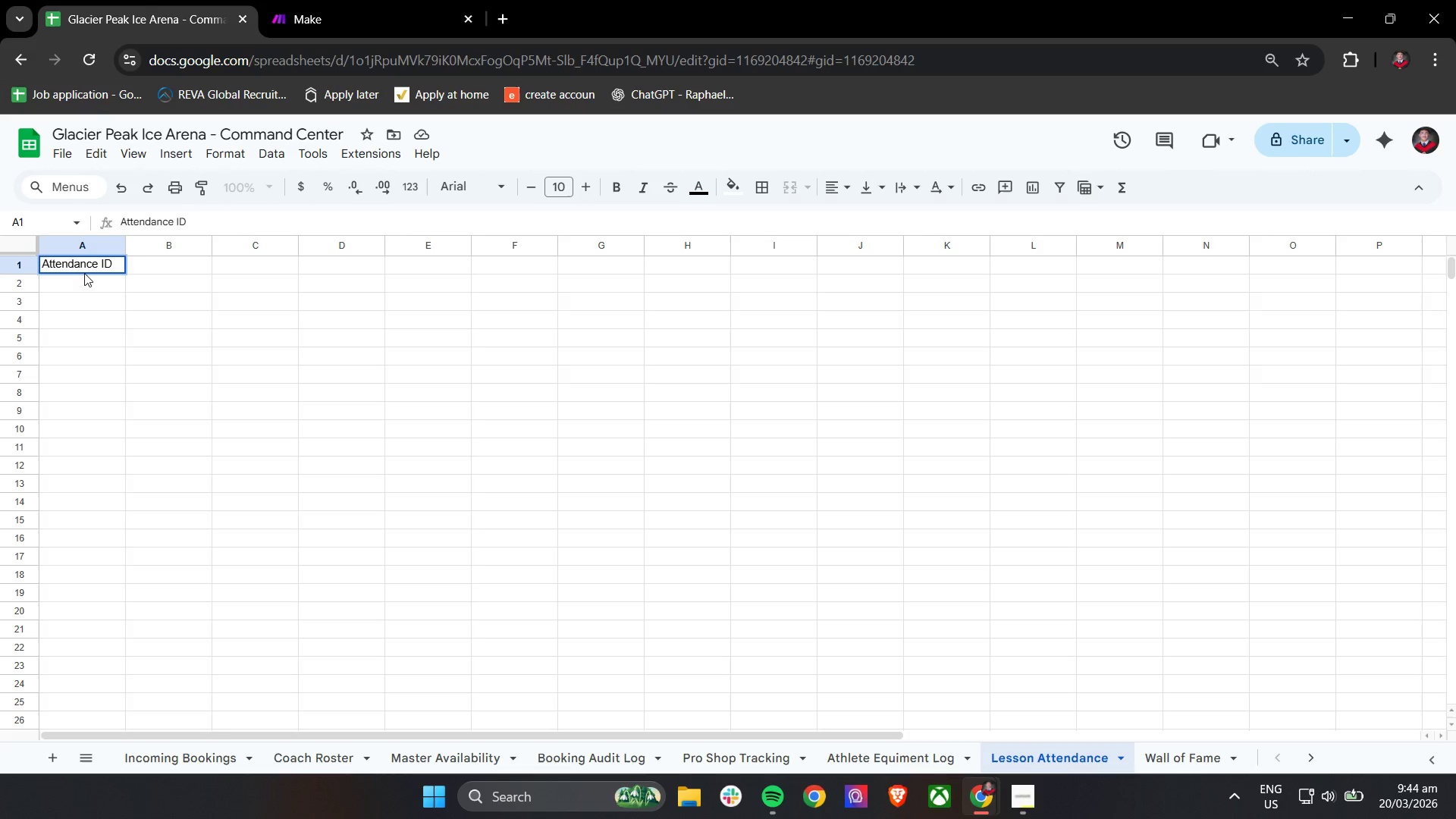 
key(Backspace)
 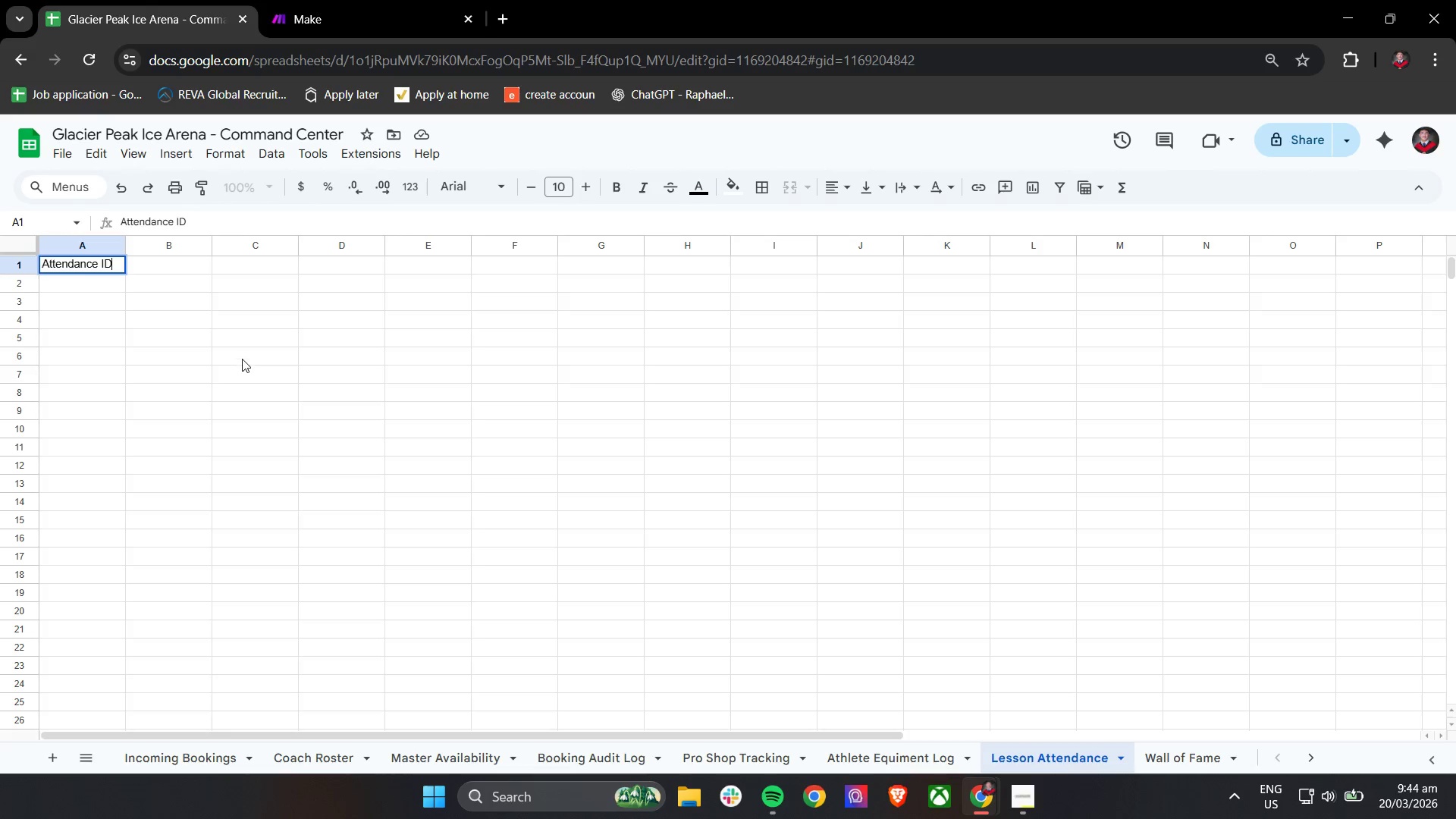 
left_click([242, 359])
 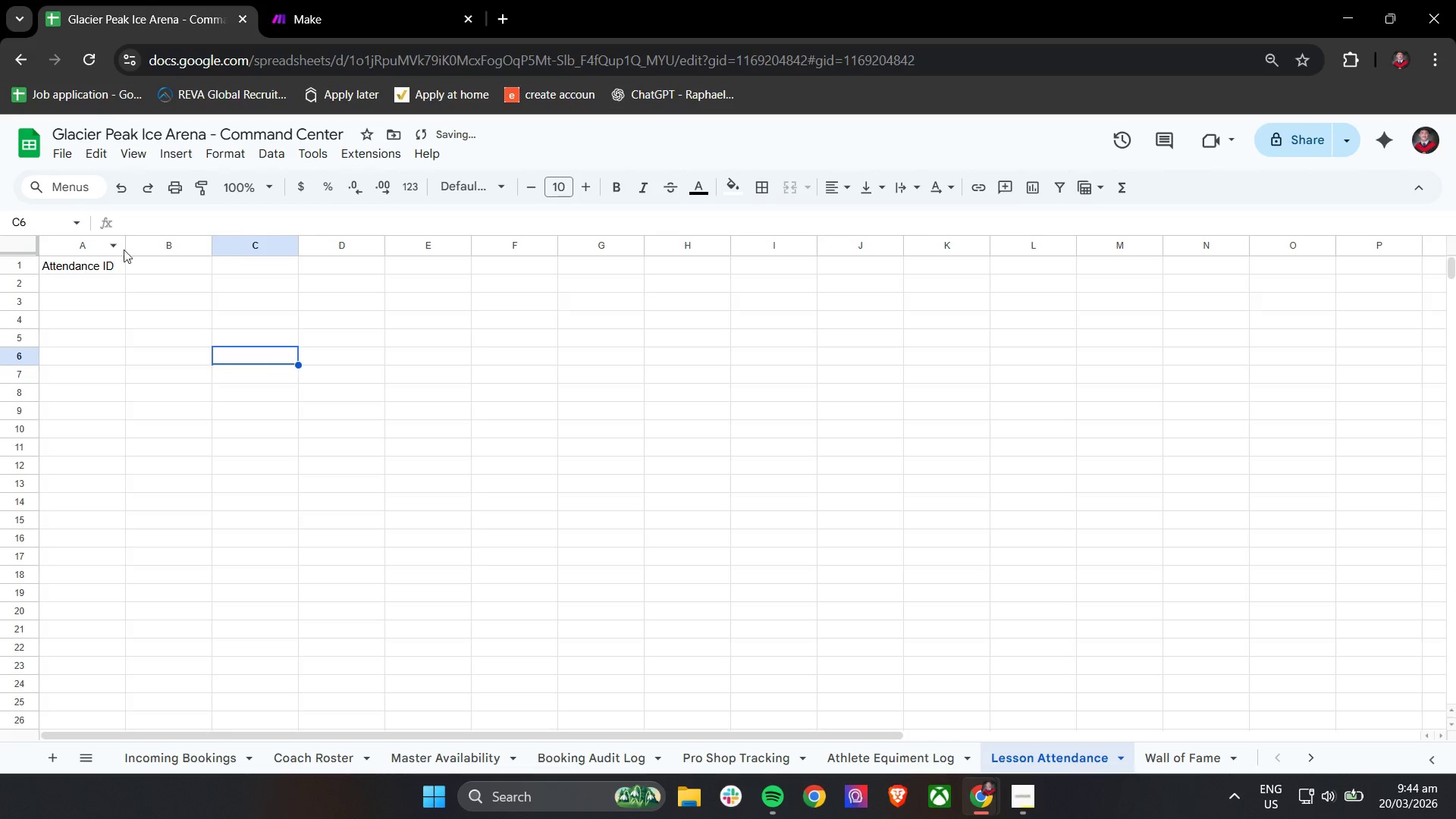 
left_click([240, 358])
 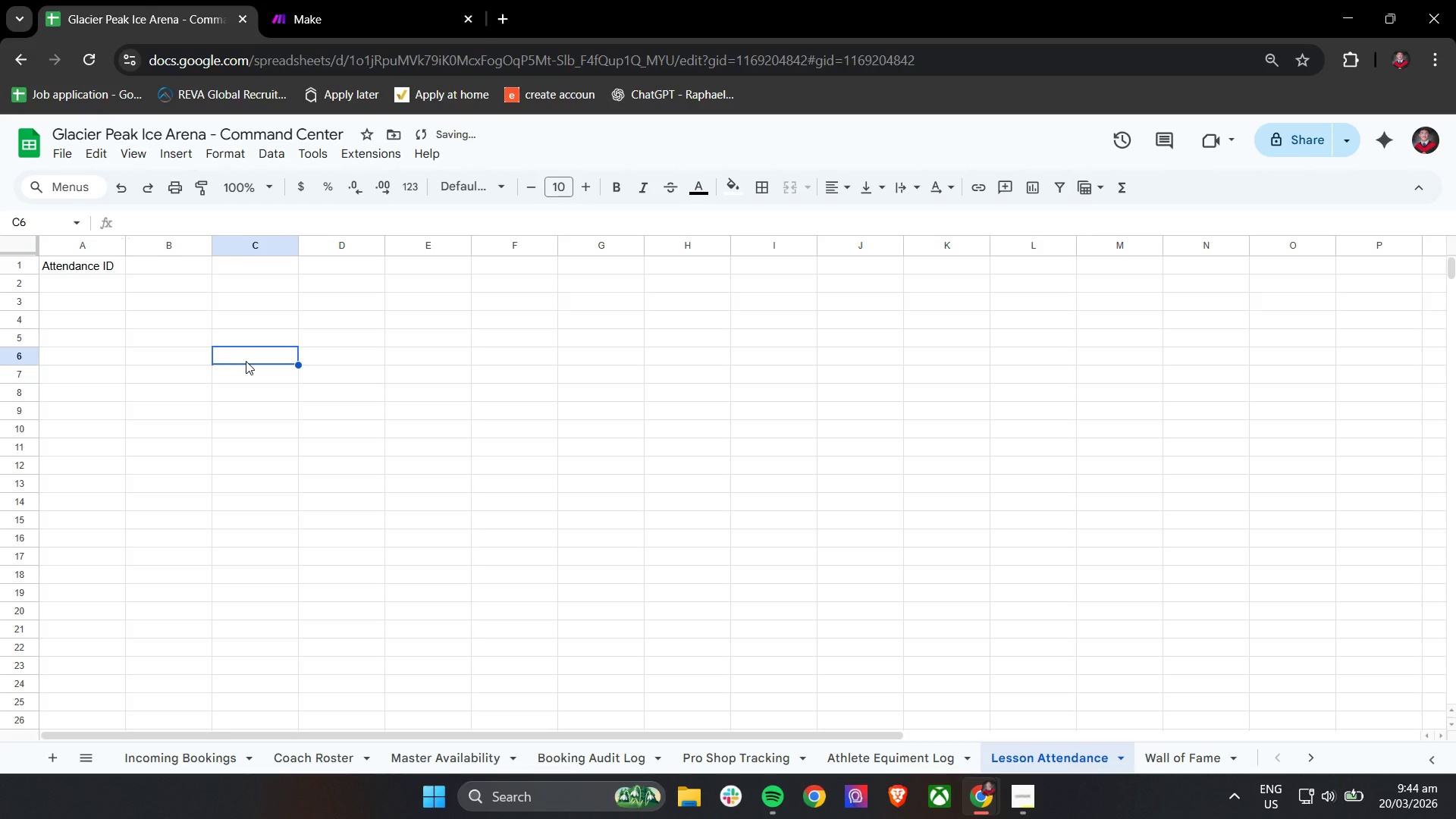 
key(Control+A)
 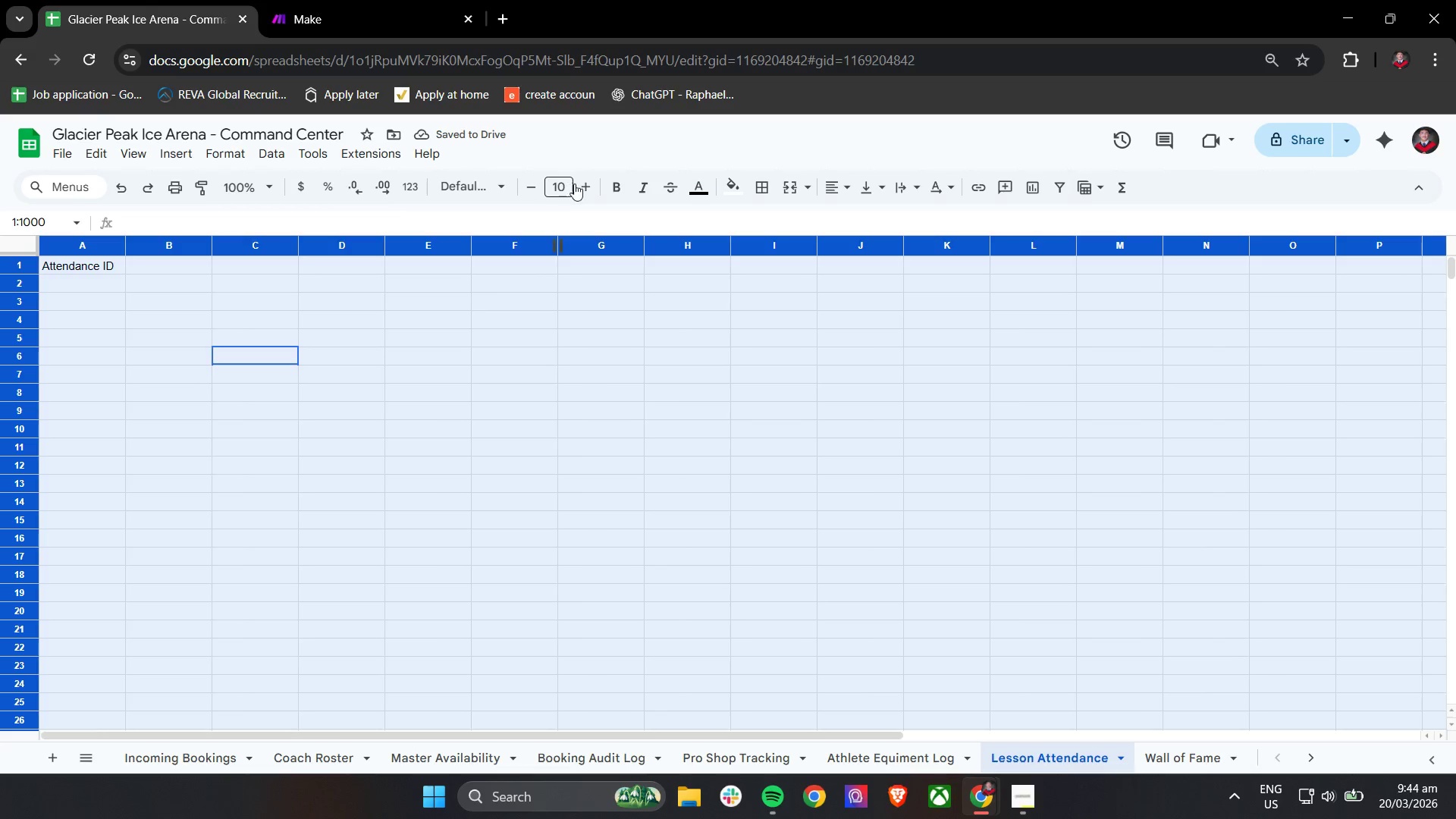 
left_click([578, 189])
 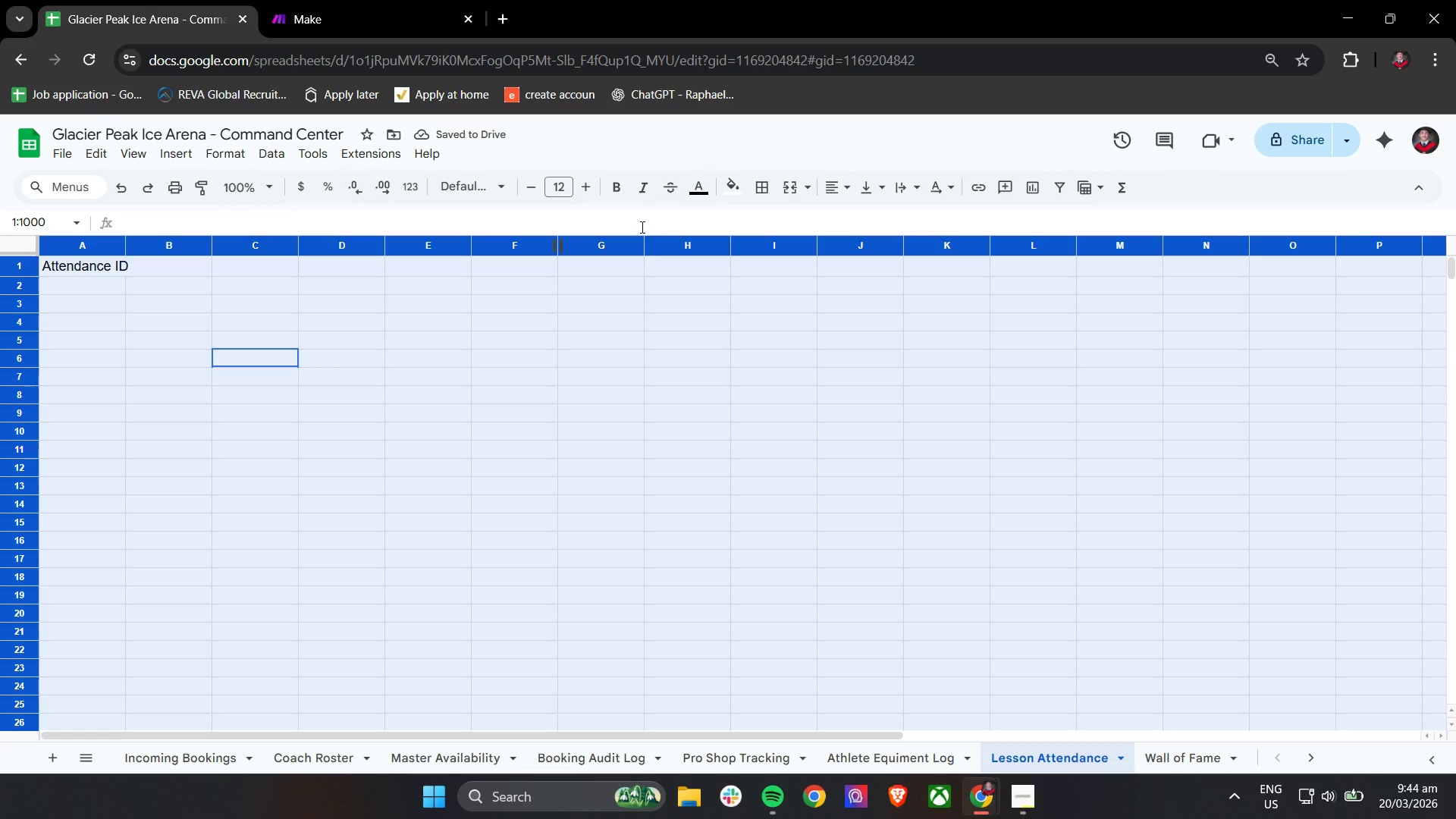 
wait(5.09)
 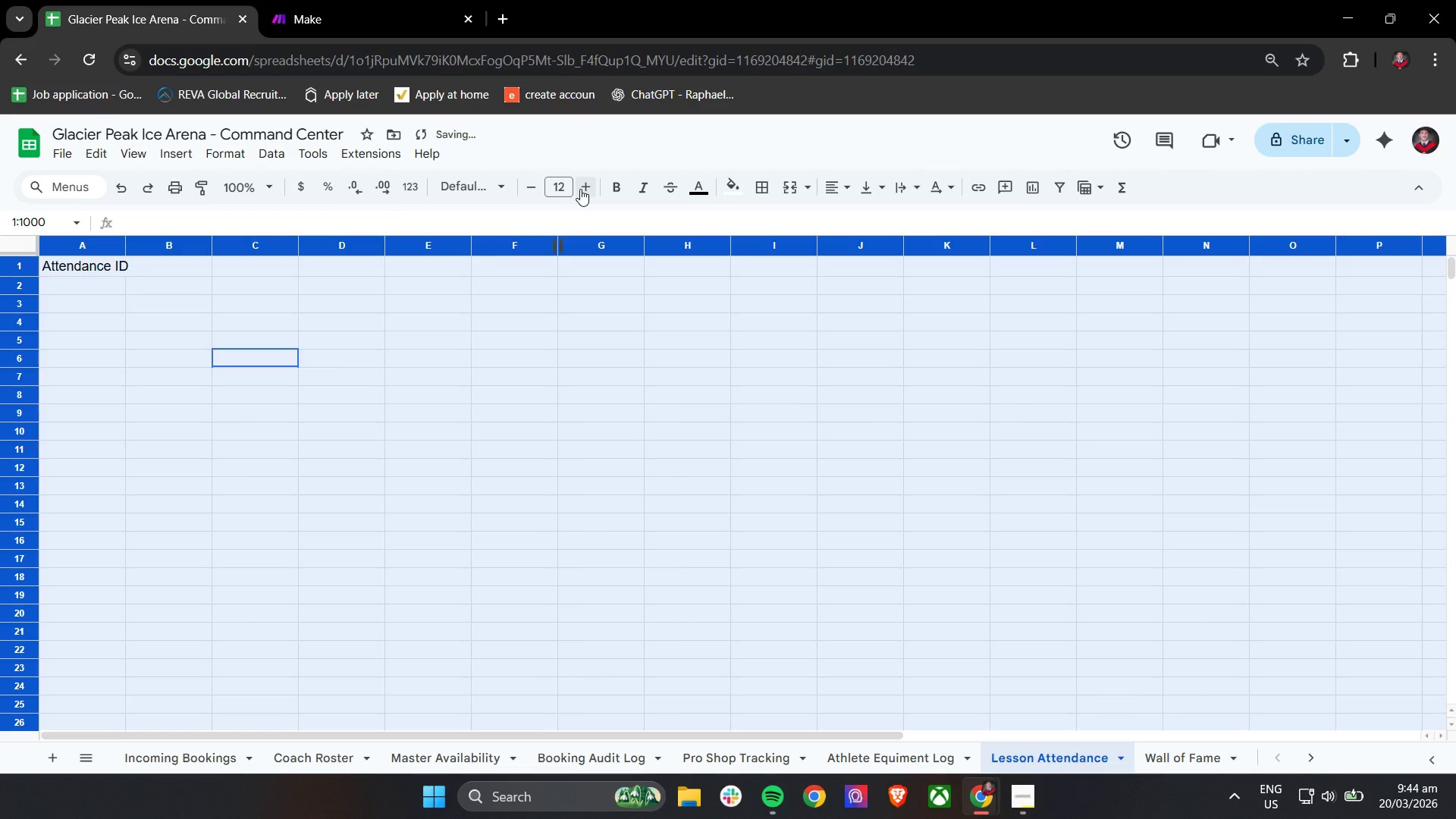 
left_click([895, 193])
 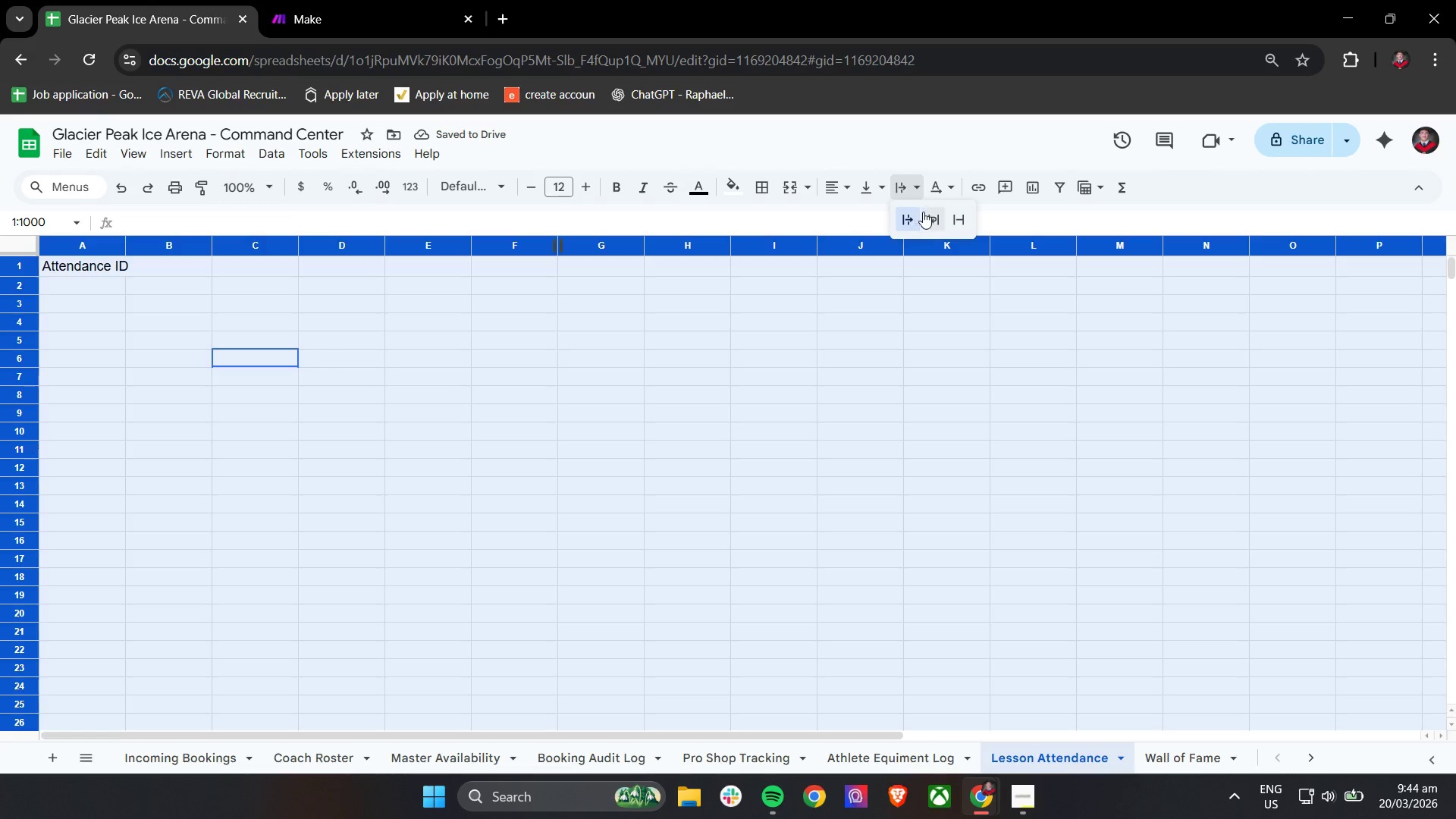 
left_click([925, 214])
 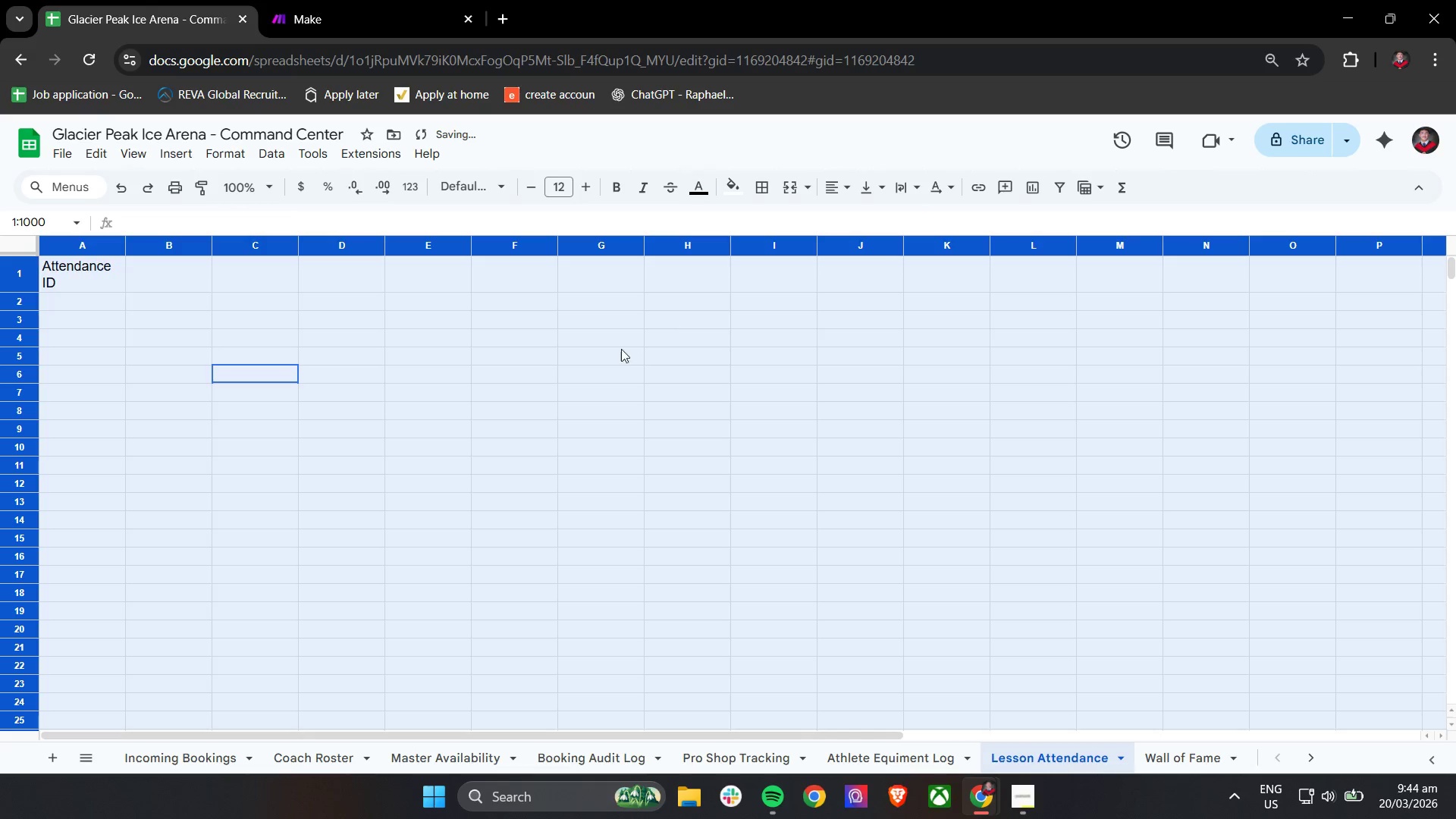 
left_click([609, 362])
 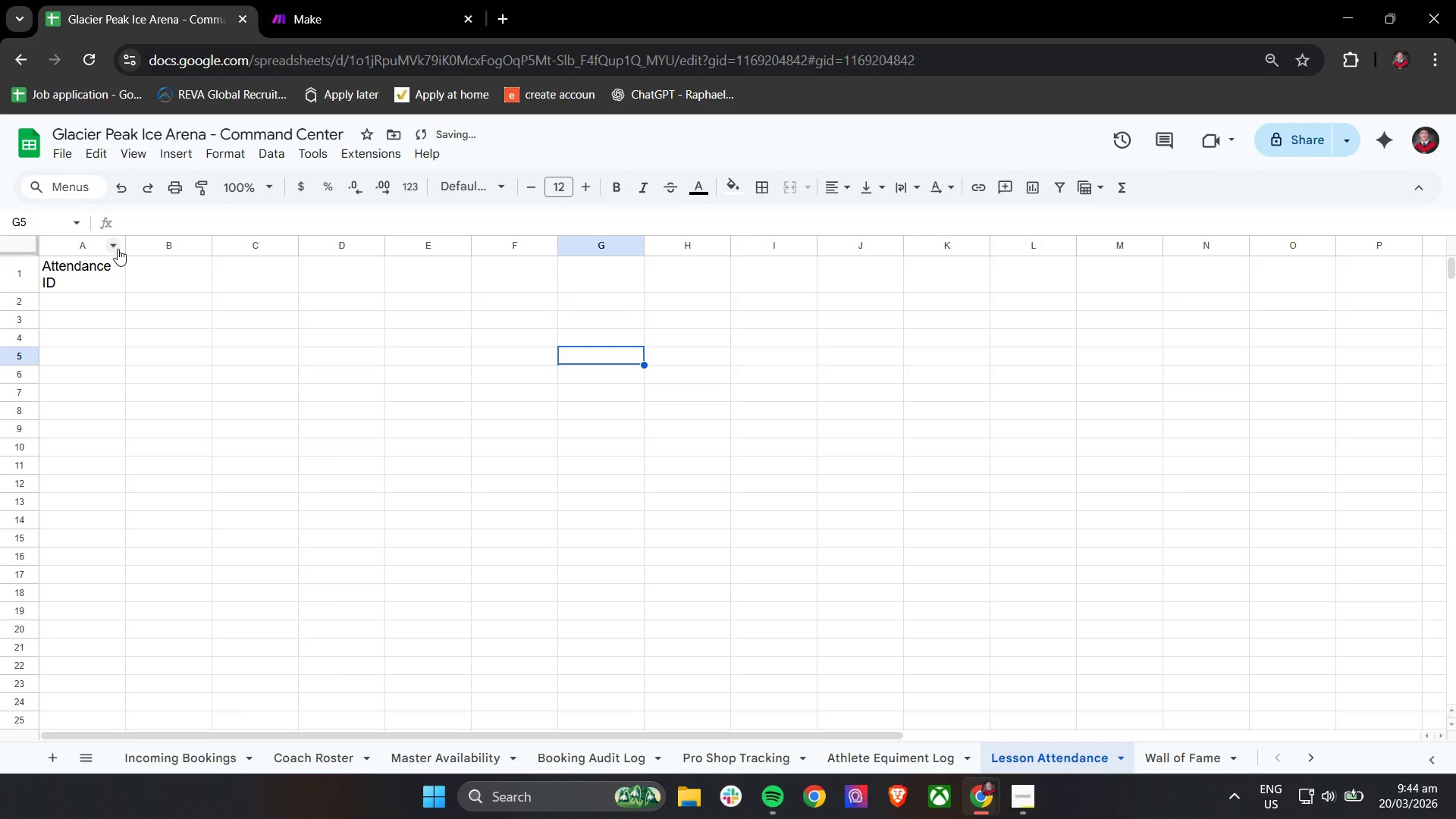 
left_click_drag(start_coordinate=[124, 245], to_coordinate=[164, 244])
 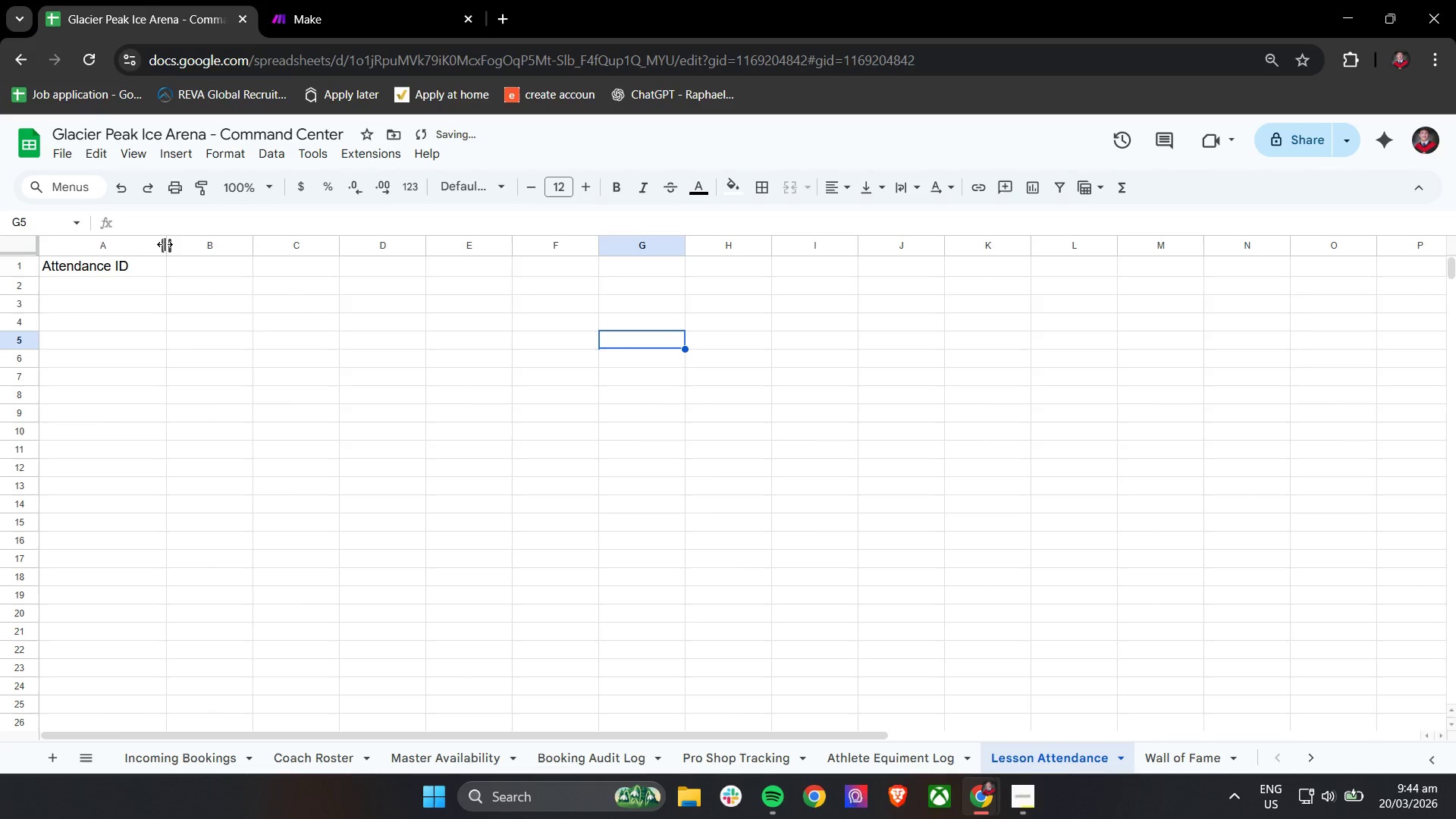 
left_click_drag(start_coordinate=[165, 244], to_coordinate=[173, 240])
 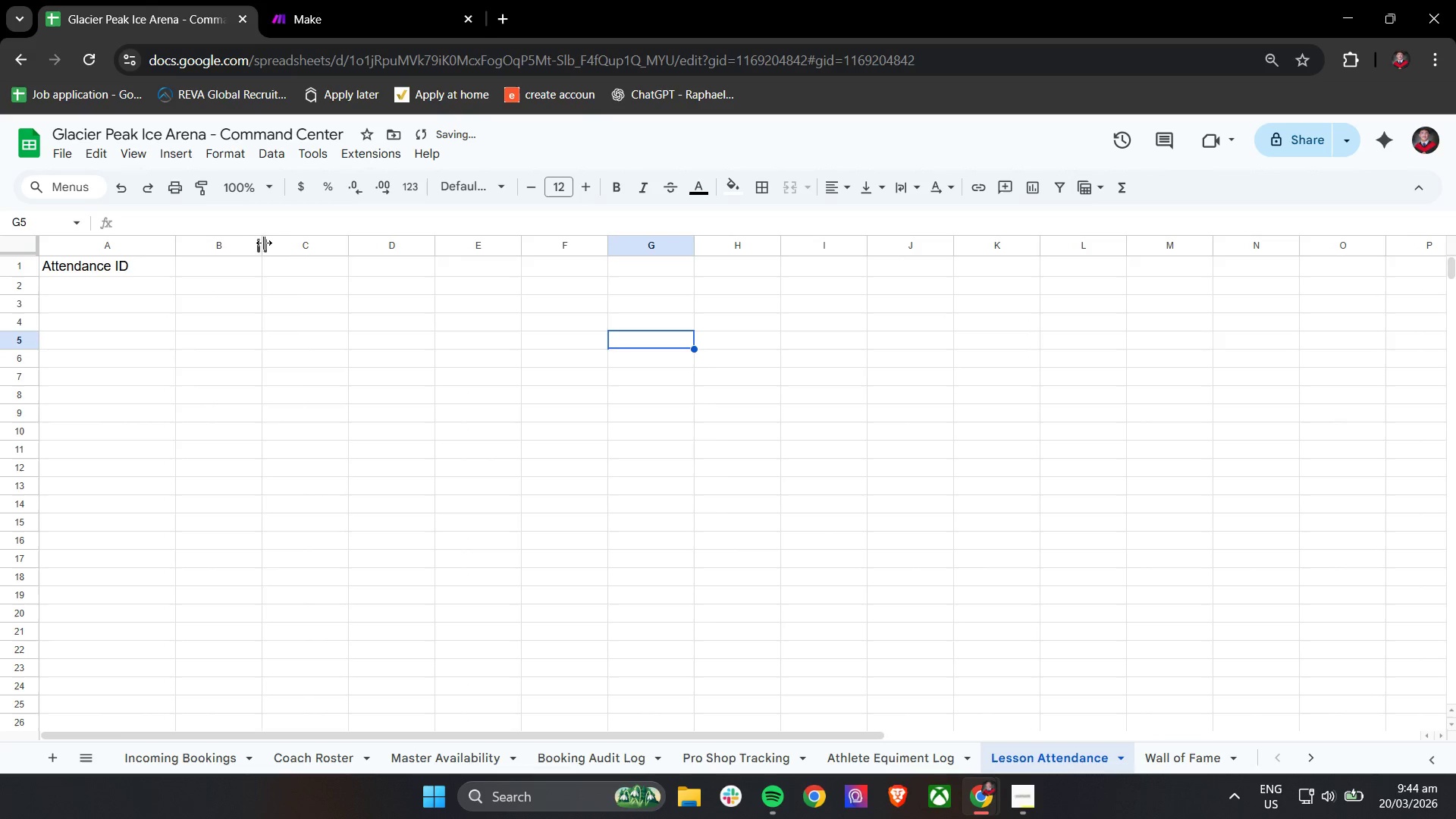 
left_click_drag(start_coordinate=[264, 243], to_coordinate=[318, 245])
 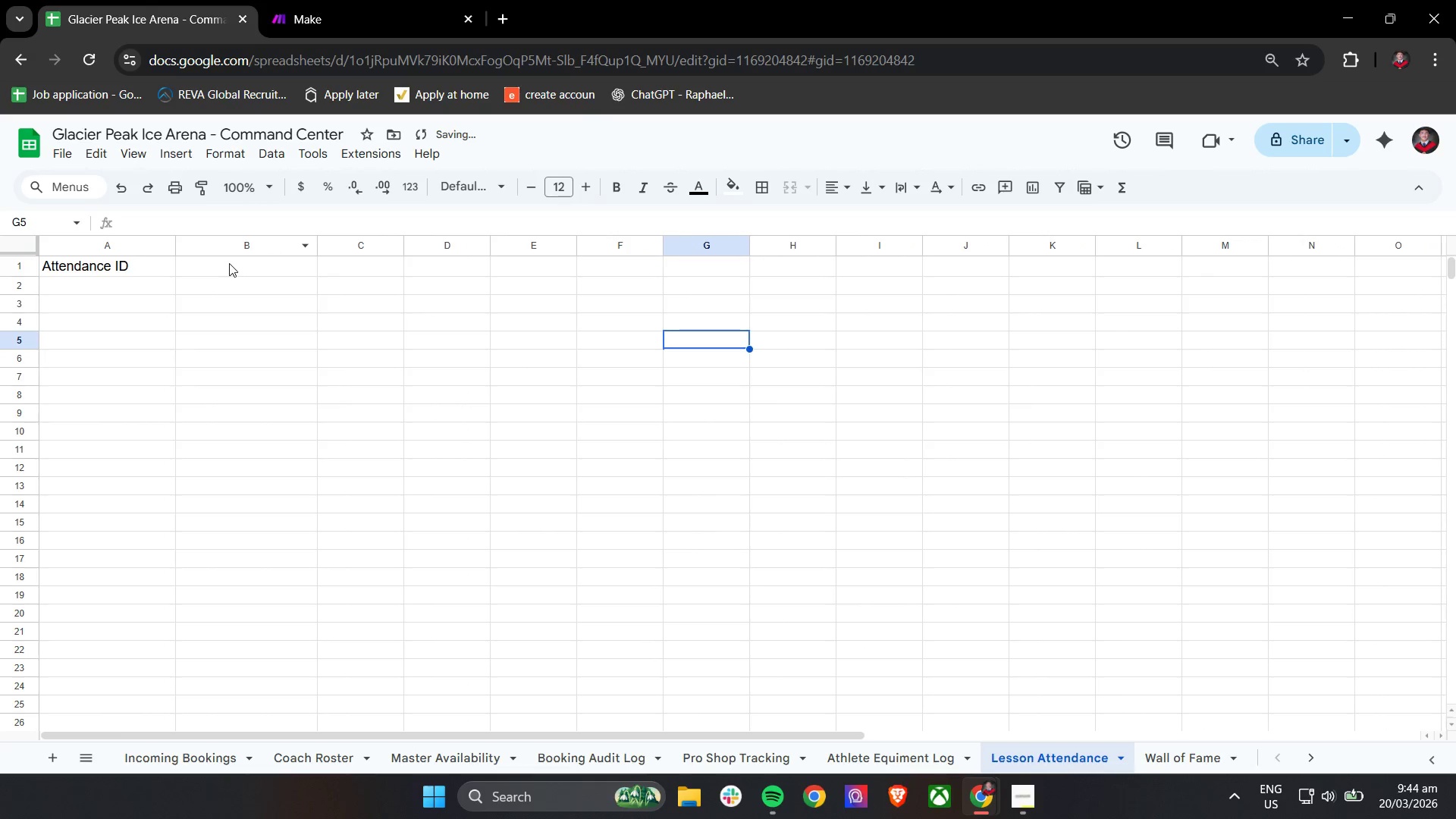 
left_click([229, 264])
 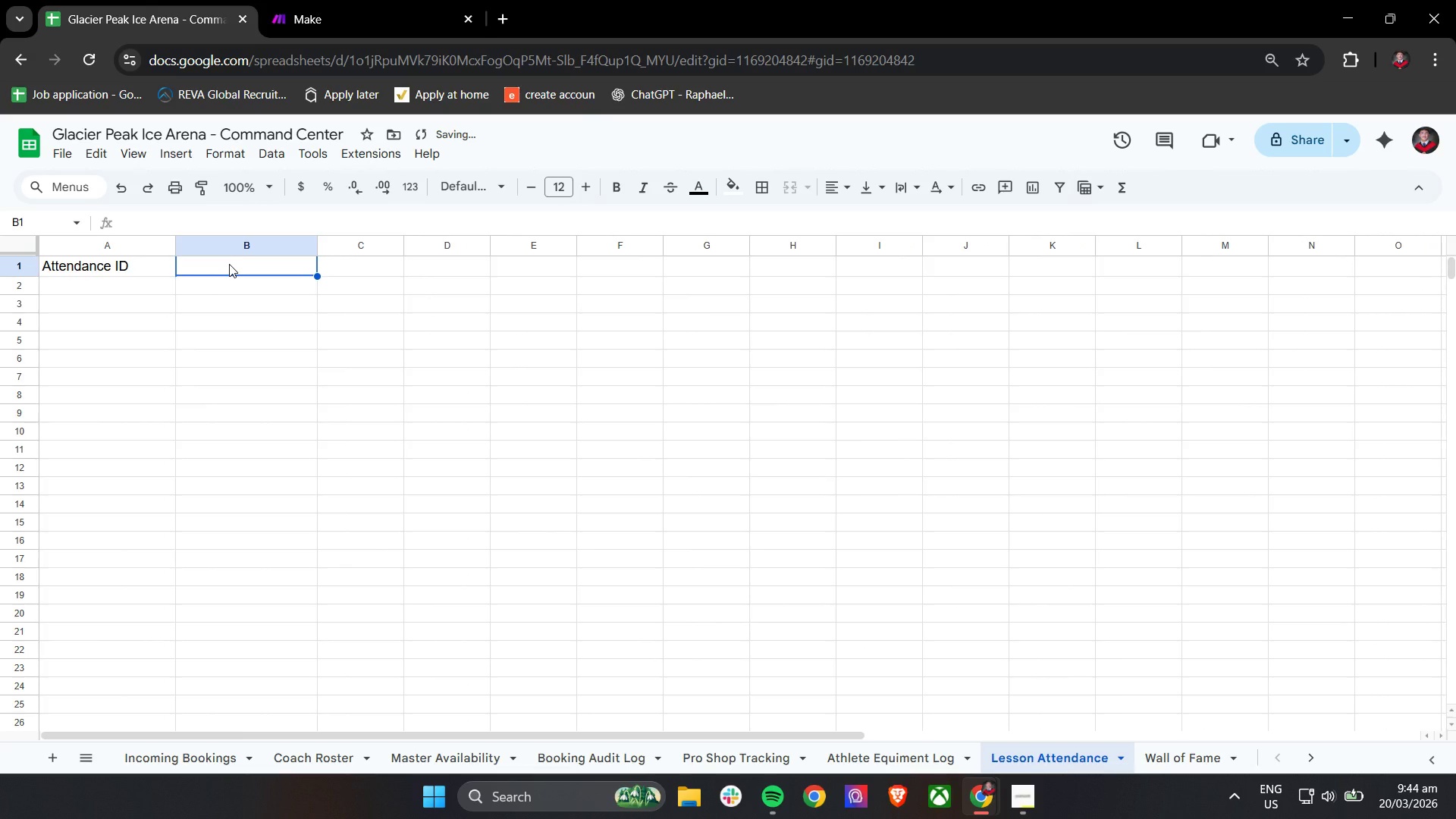 
hold_key(key=ShiftLeft, duration=1.51)
 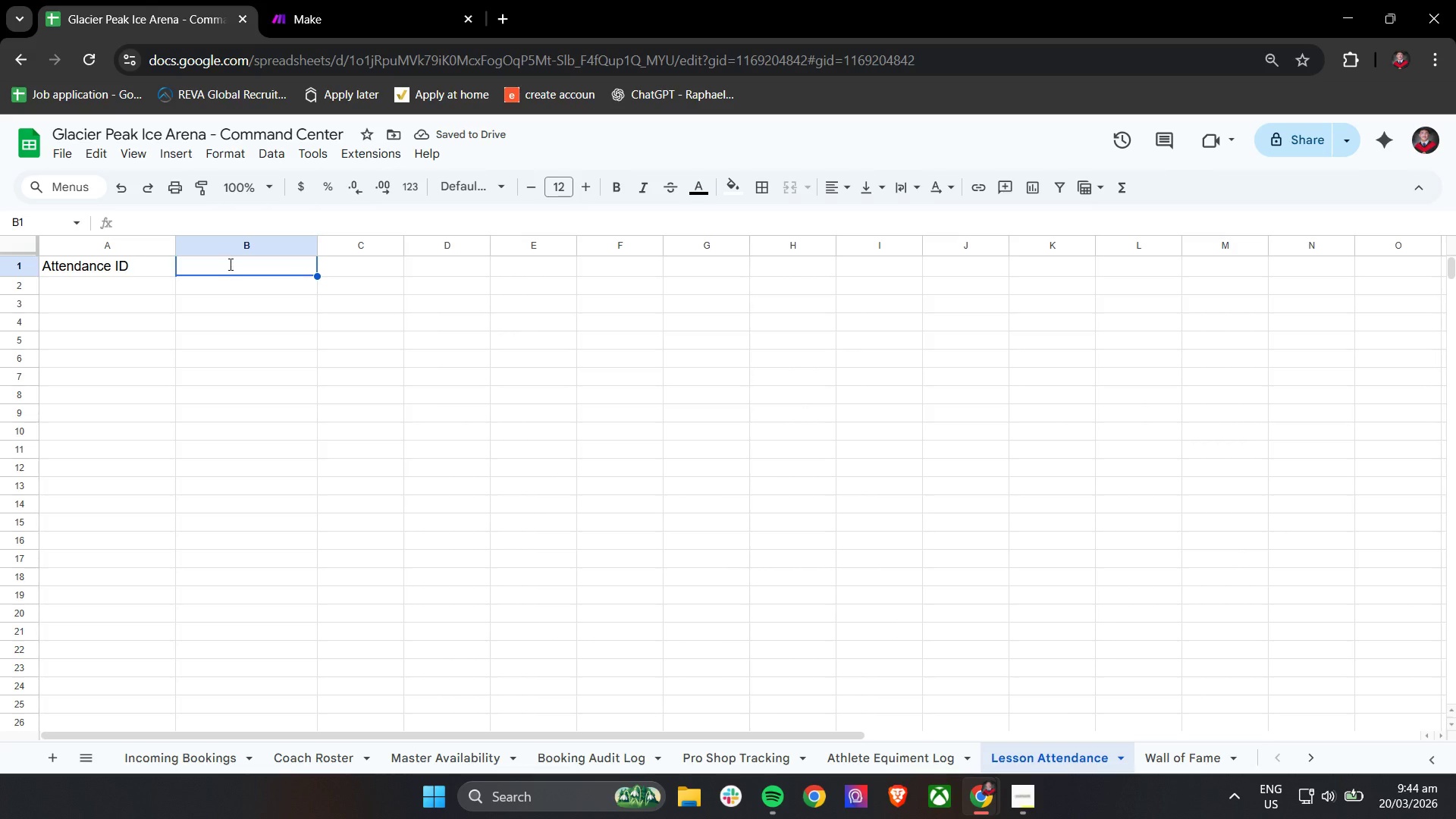 
type(Sl)
key(Backspace)
type(kater name)
key(Backspace)
key(Backspace)
key(Backspace)
key(Backspace)
type(Name)
key(Tab)
 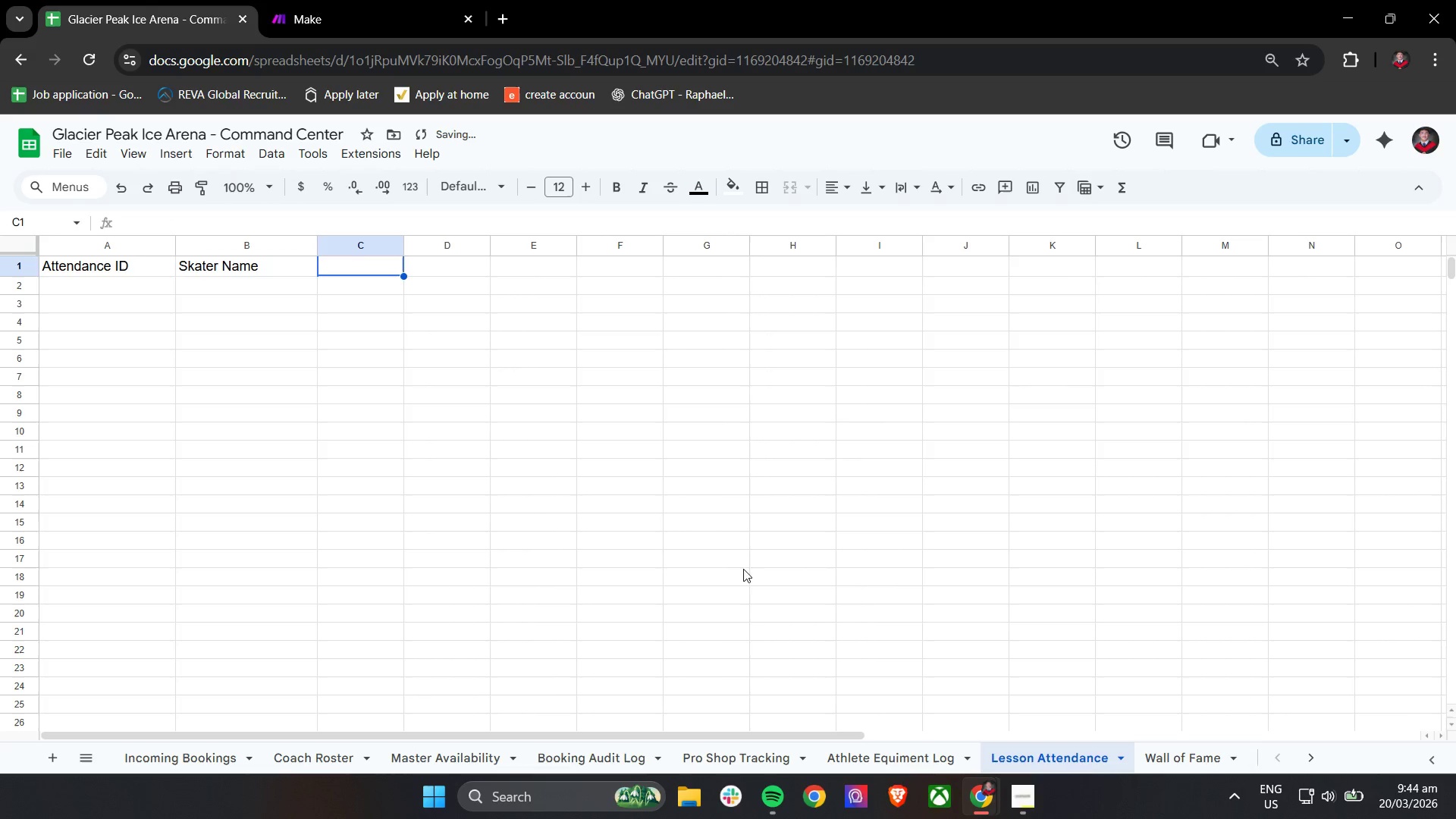 
left_click([1037, 805])